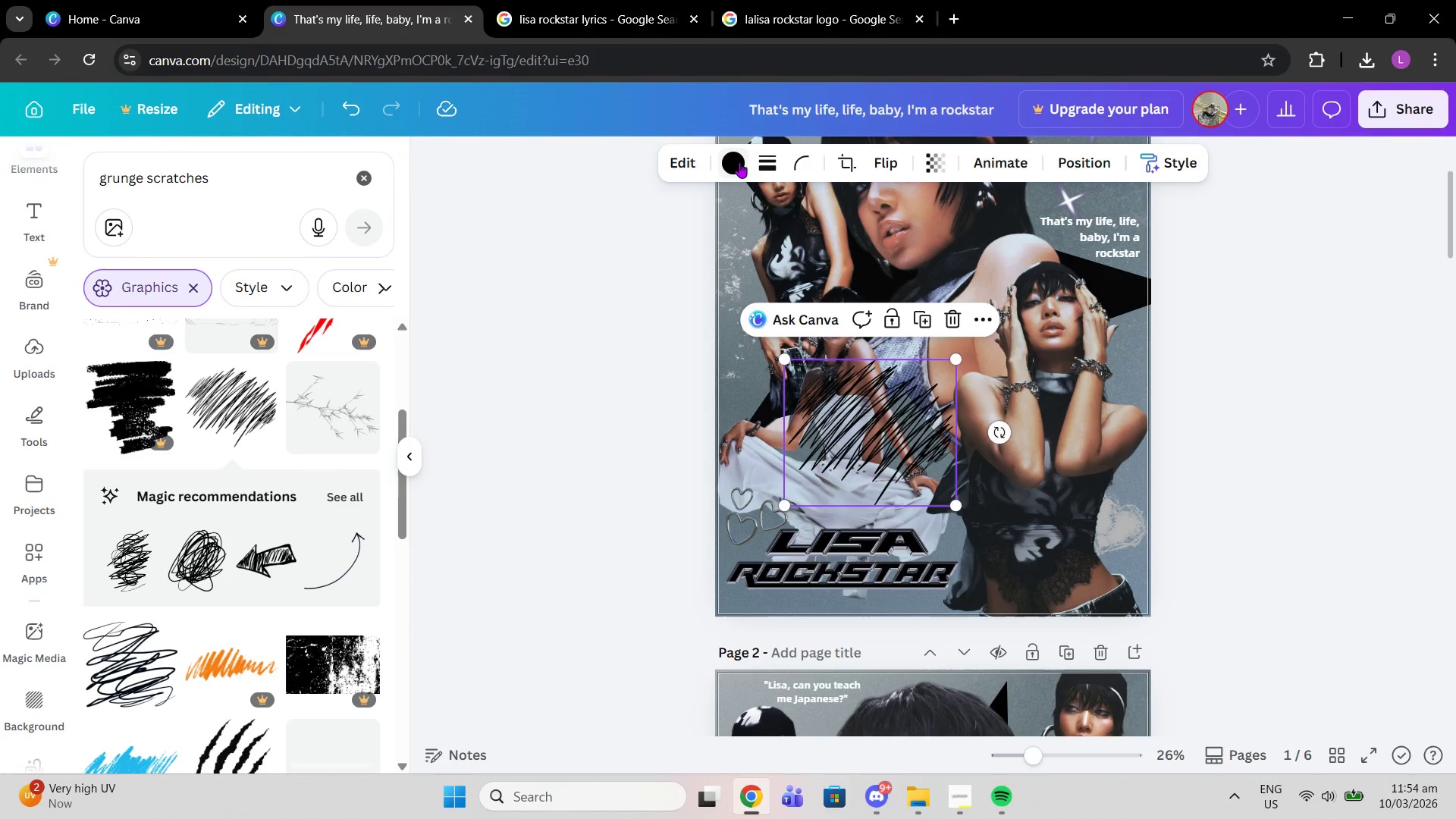 
scroll: coordinate [1059, 523], scroll_direction: down, amount: 2.0
 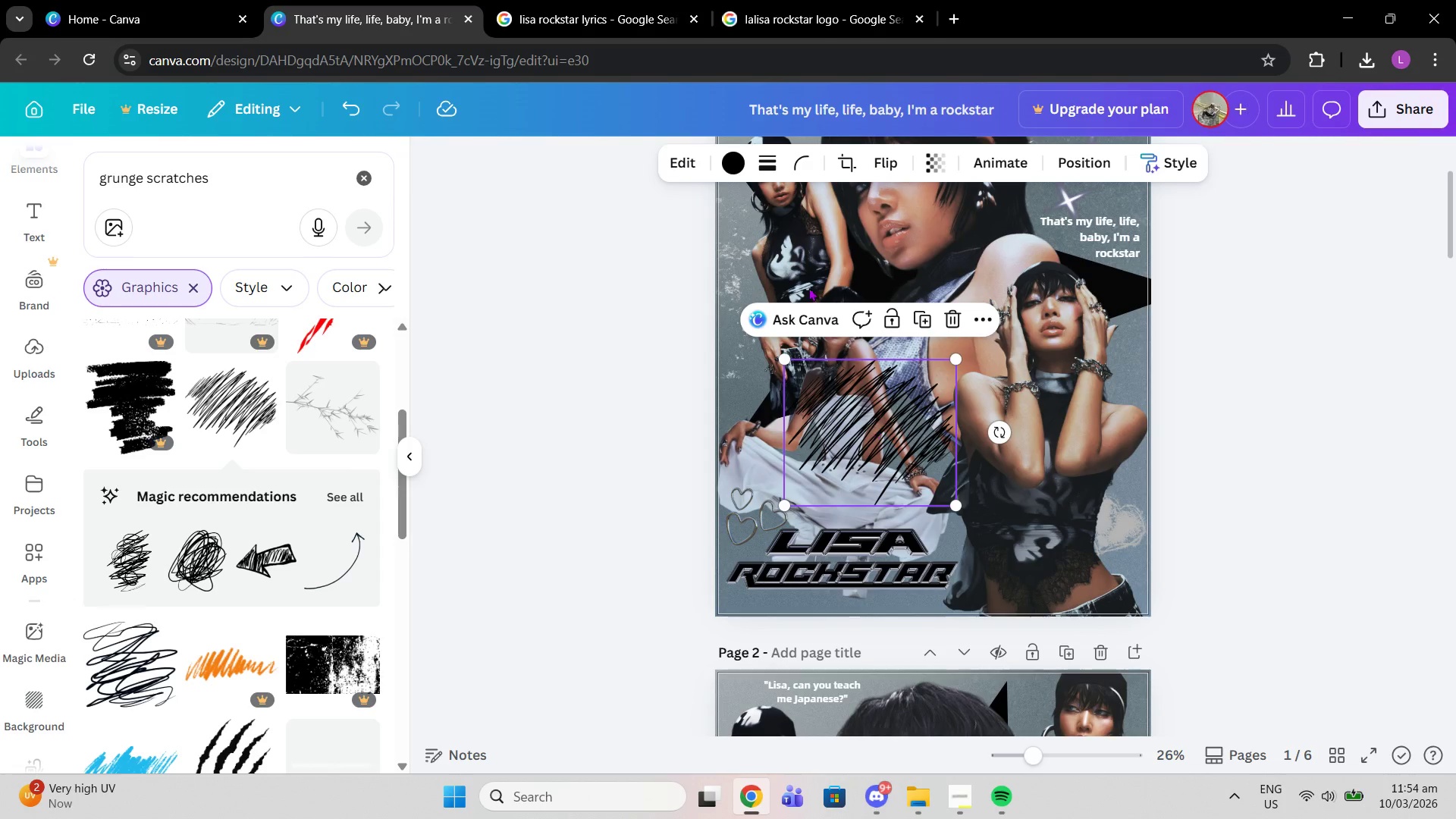 
left_click([739, 162])
 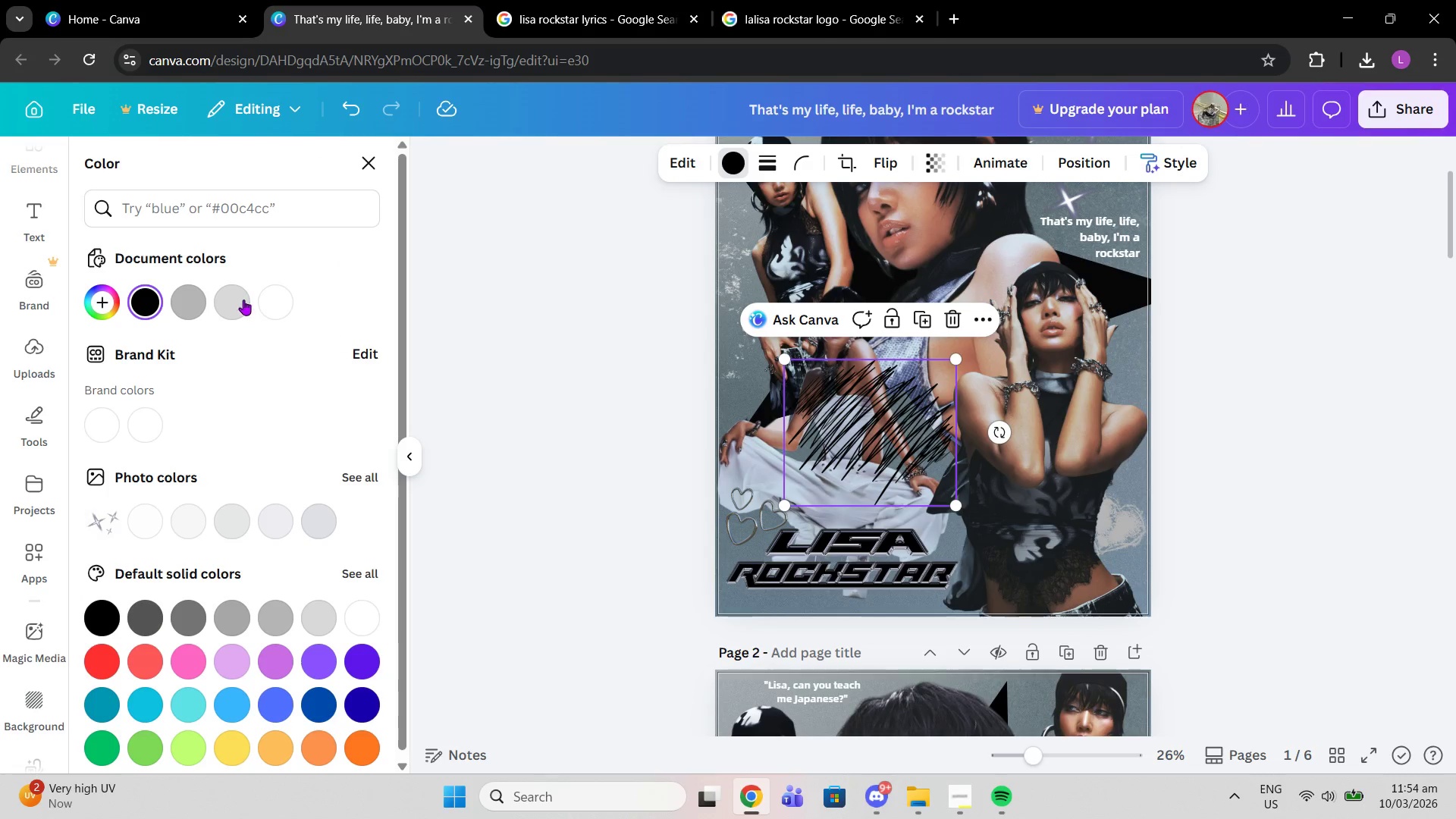 
left_click([236, 298])
 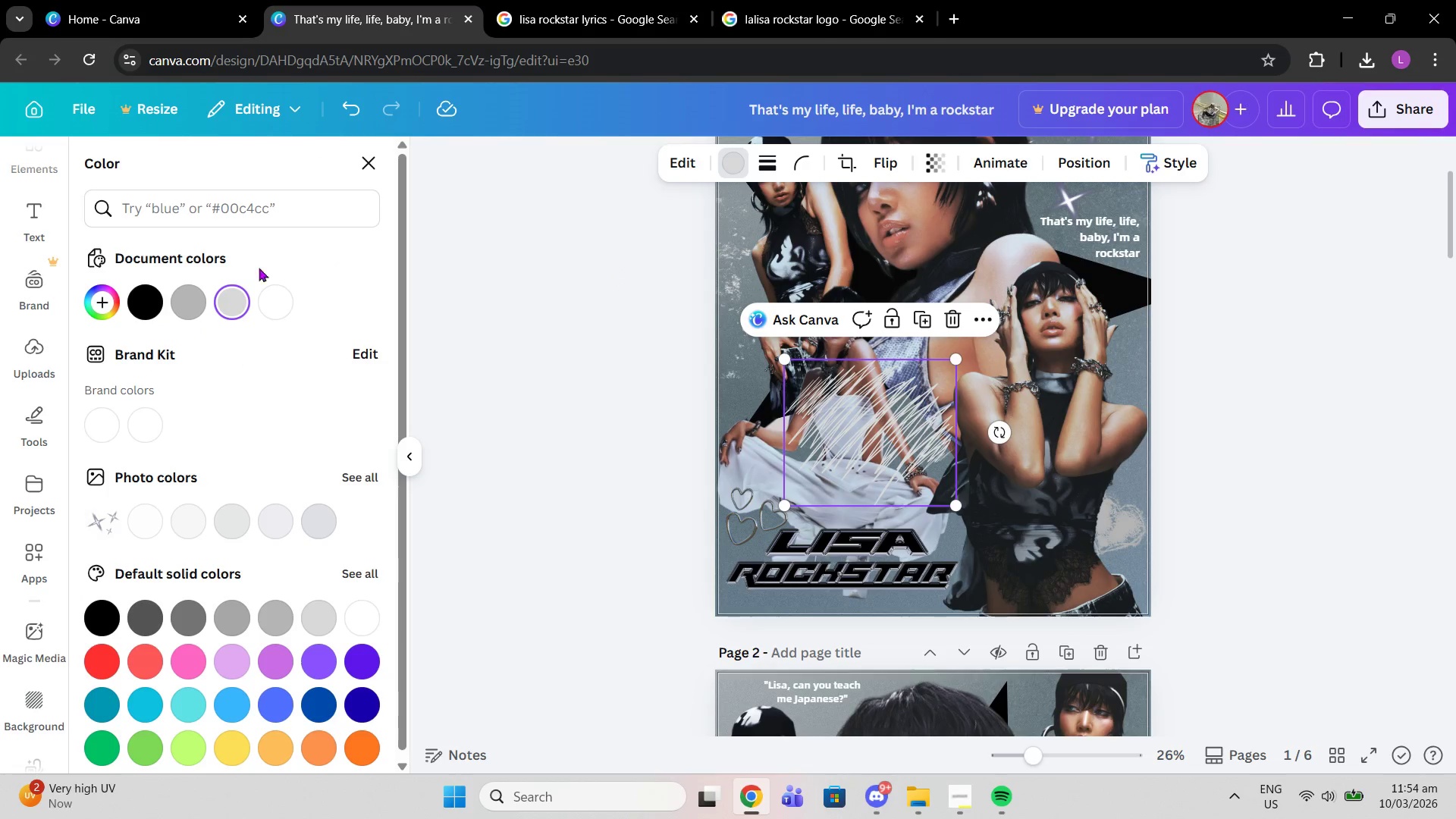 
left_click([180, 307])
 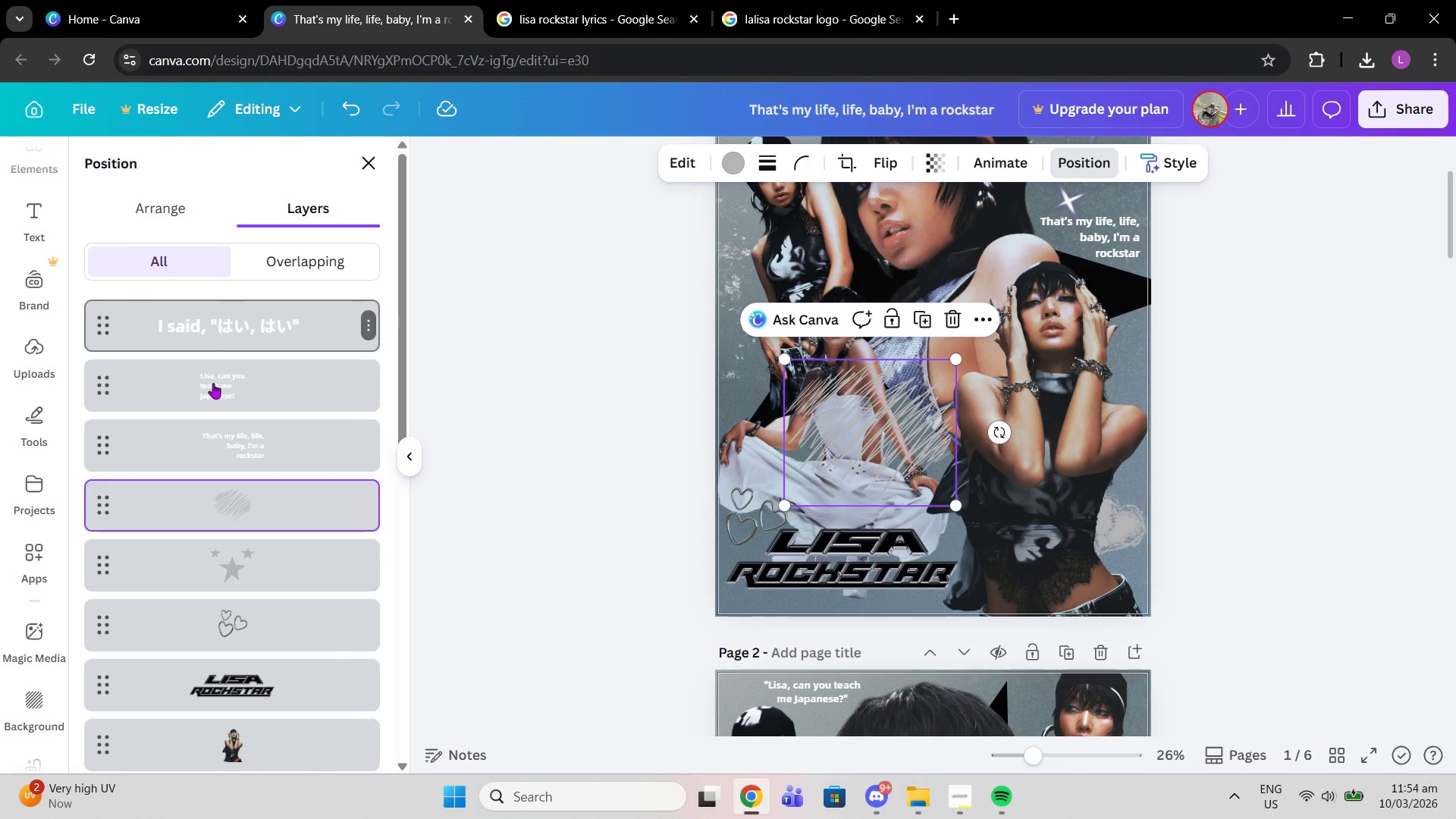 
left_click_drag(start_coordinate=[243, 485], to_coordinate=[243, 572])
 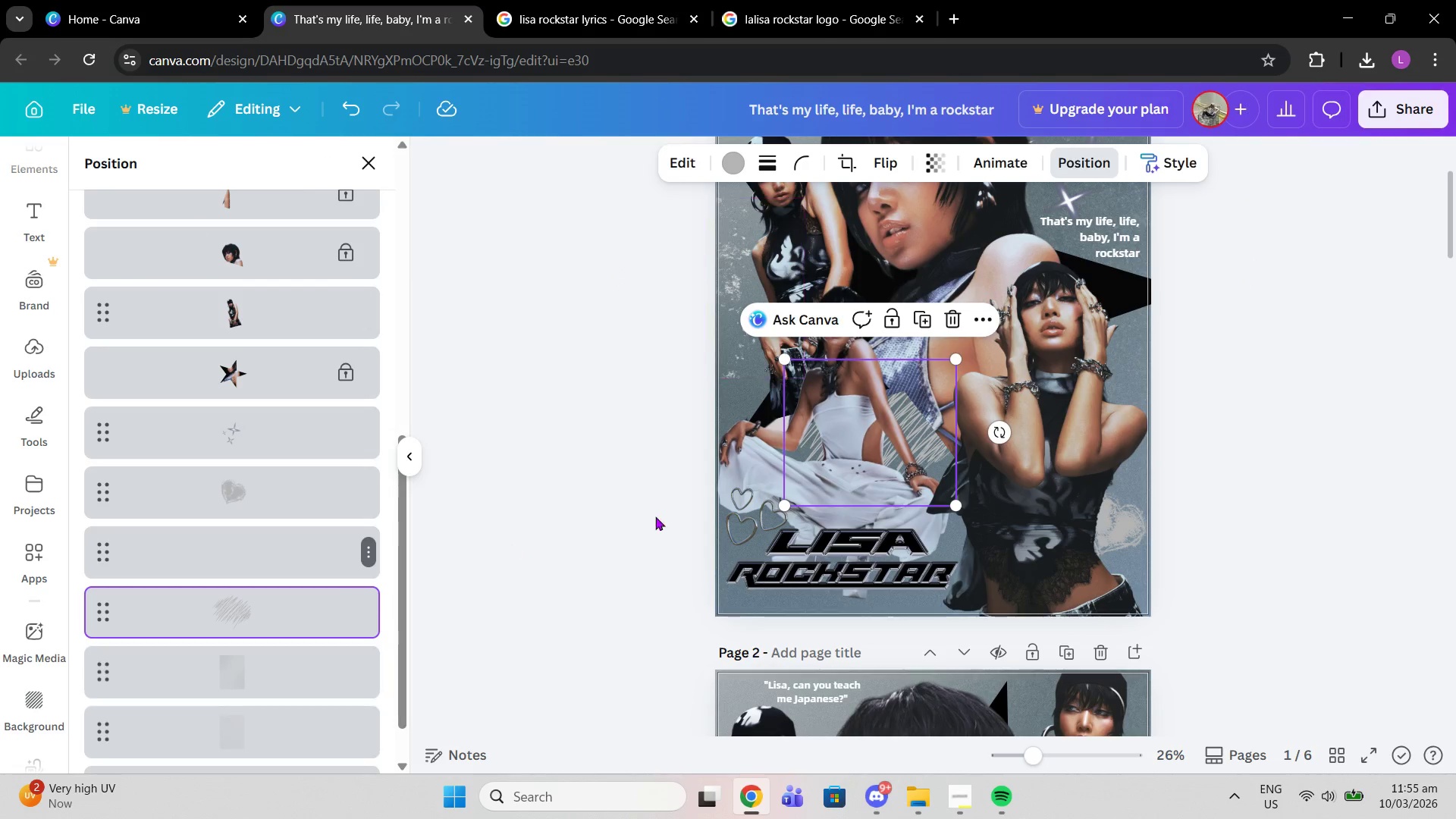 
scroll: coordinate [278, 594], scroll_direction: down, amount: 9.0
 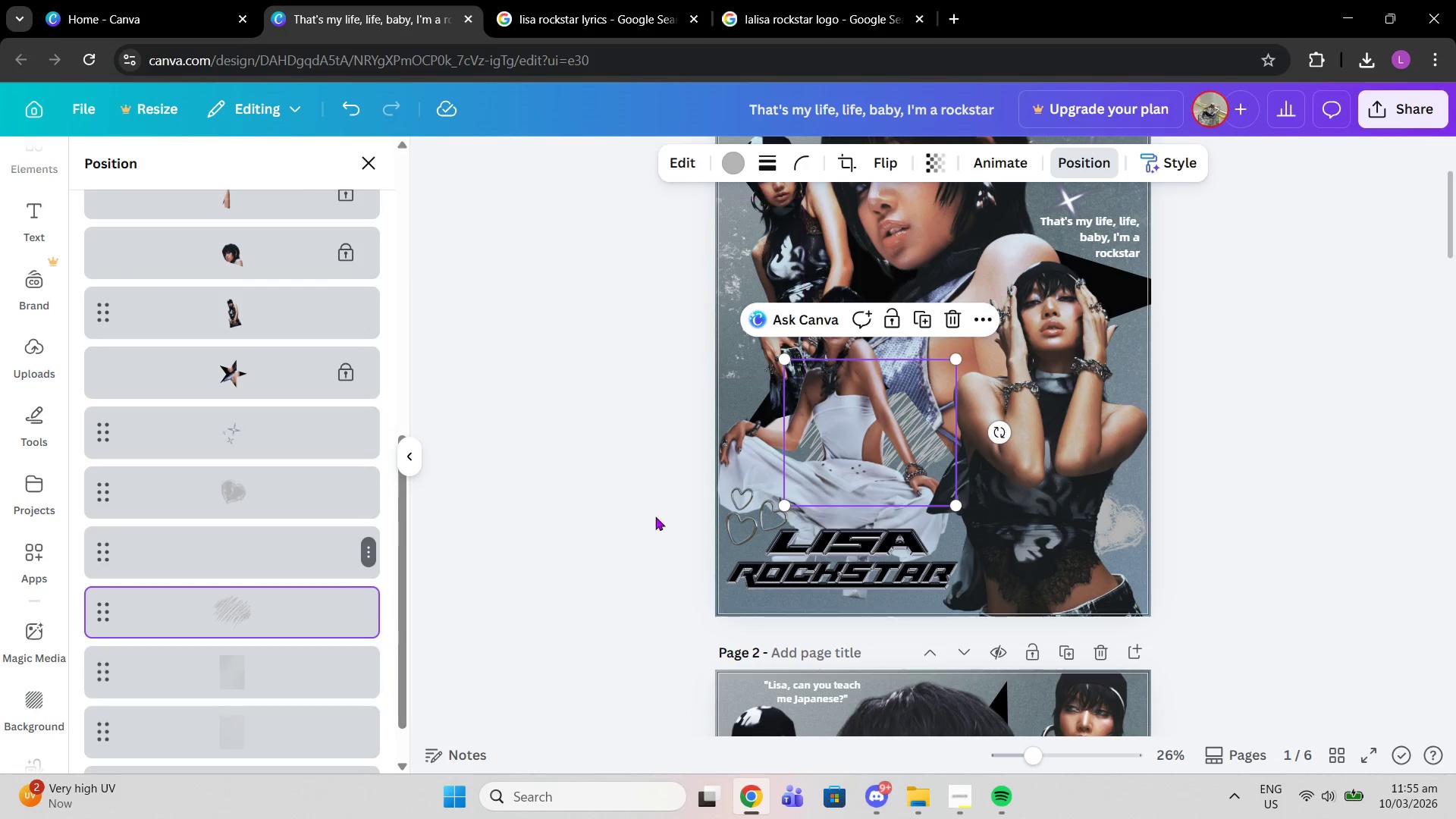 
left_click([1216, 393])
 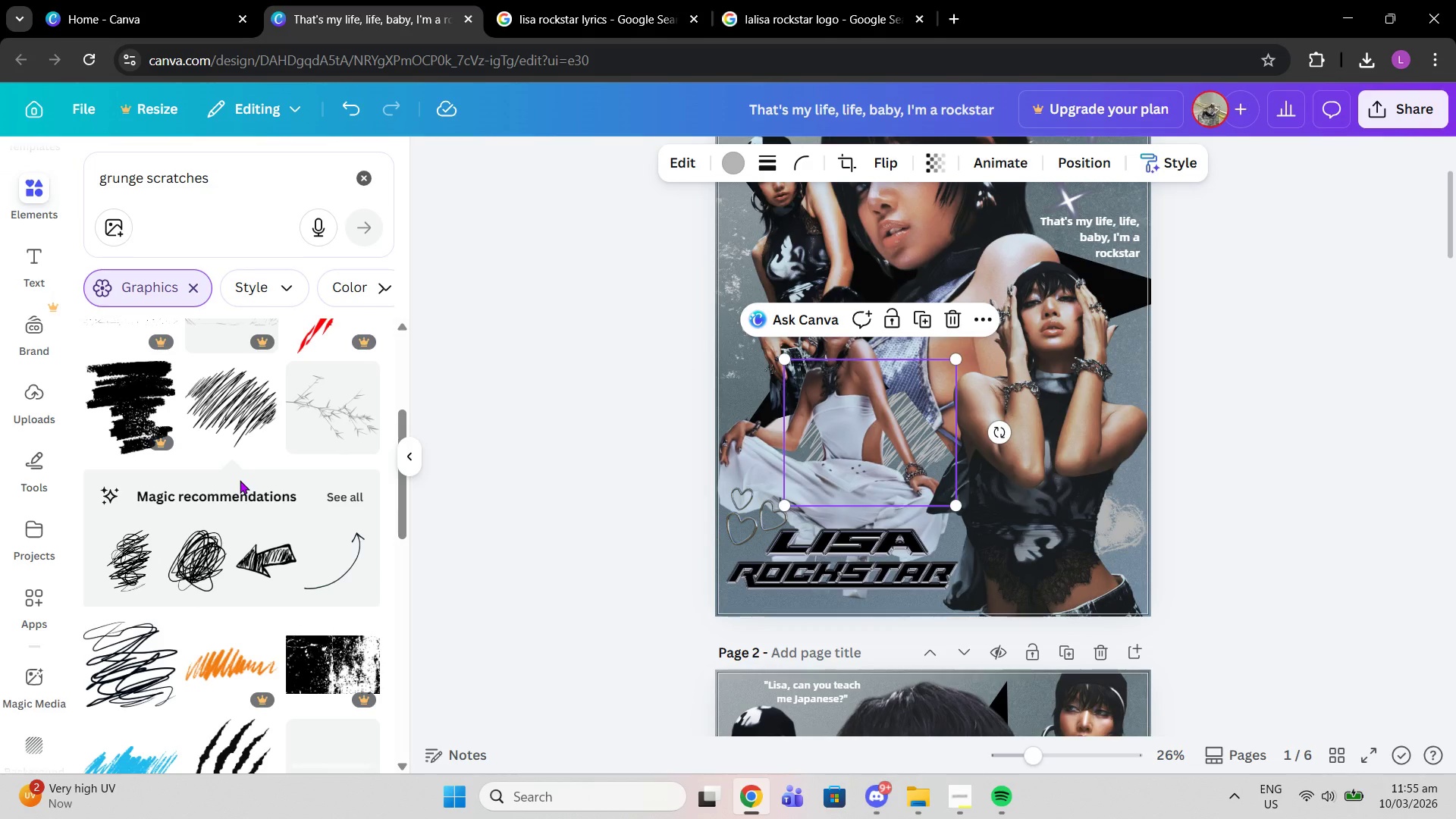 
scroll: coordinate [258, 489], scroll_direction: down, amount: 2.0
 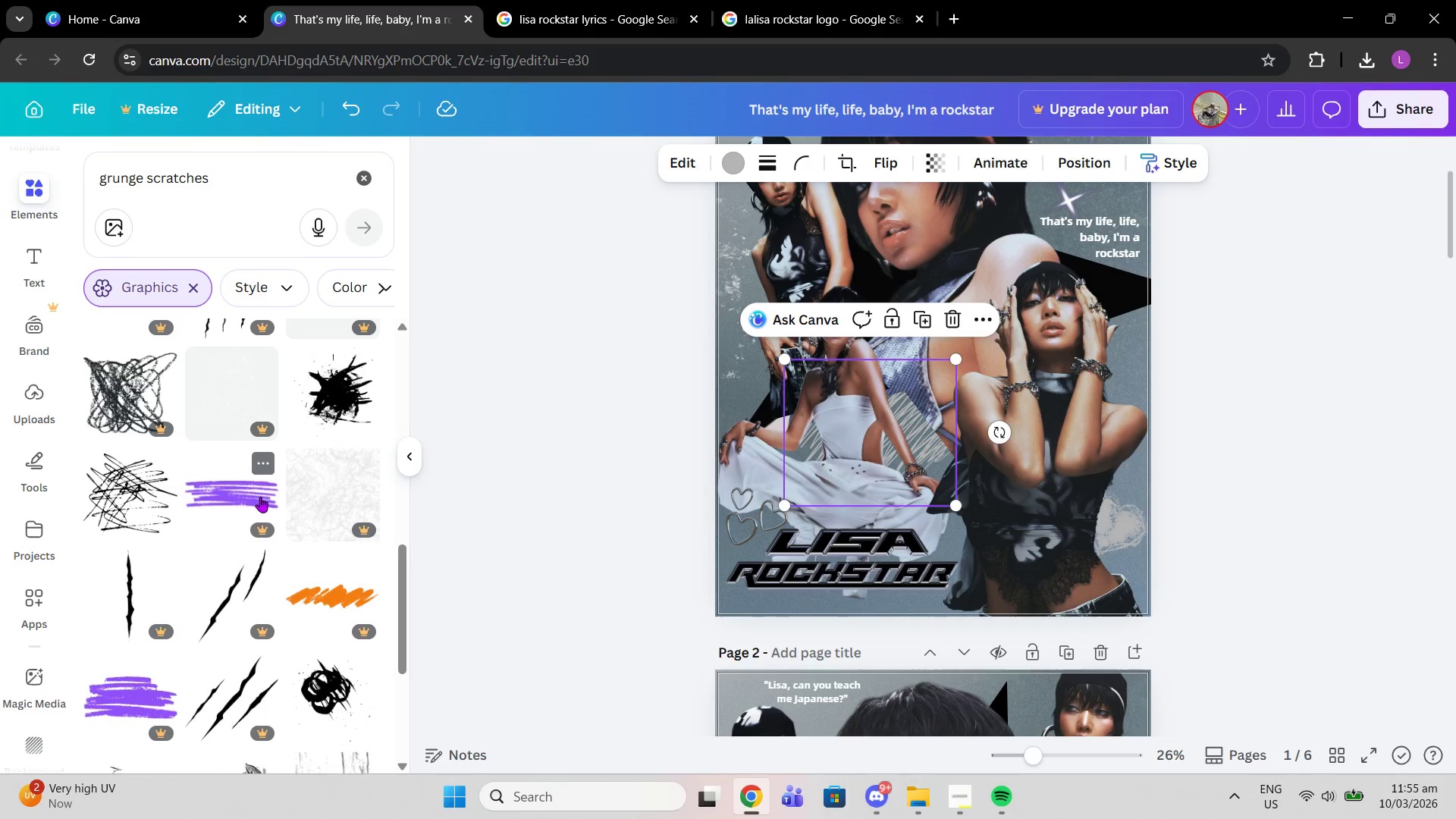 
scroll: coordinate [326, 563], scroll_direction: up, amount: 8.0
 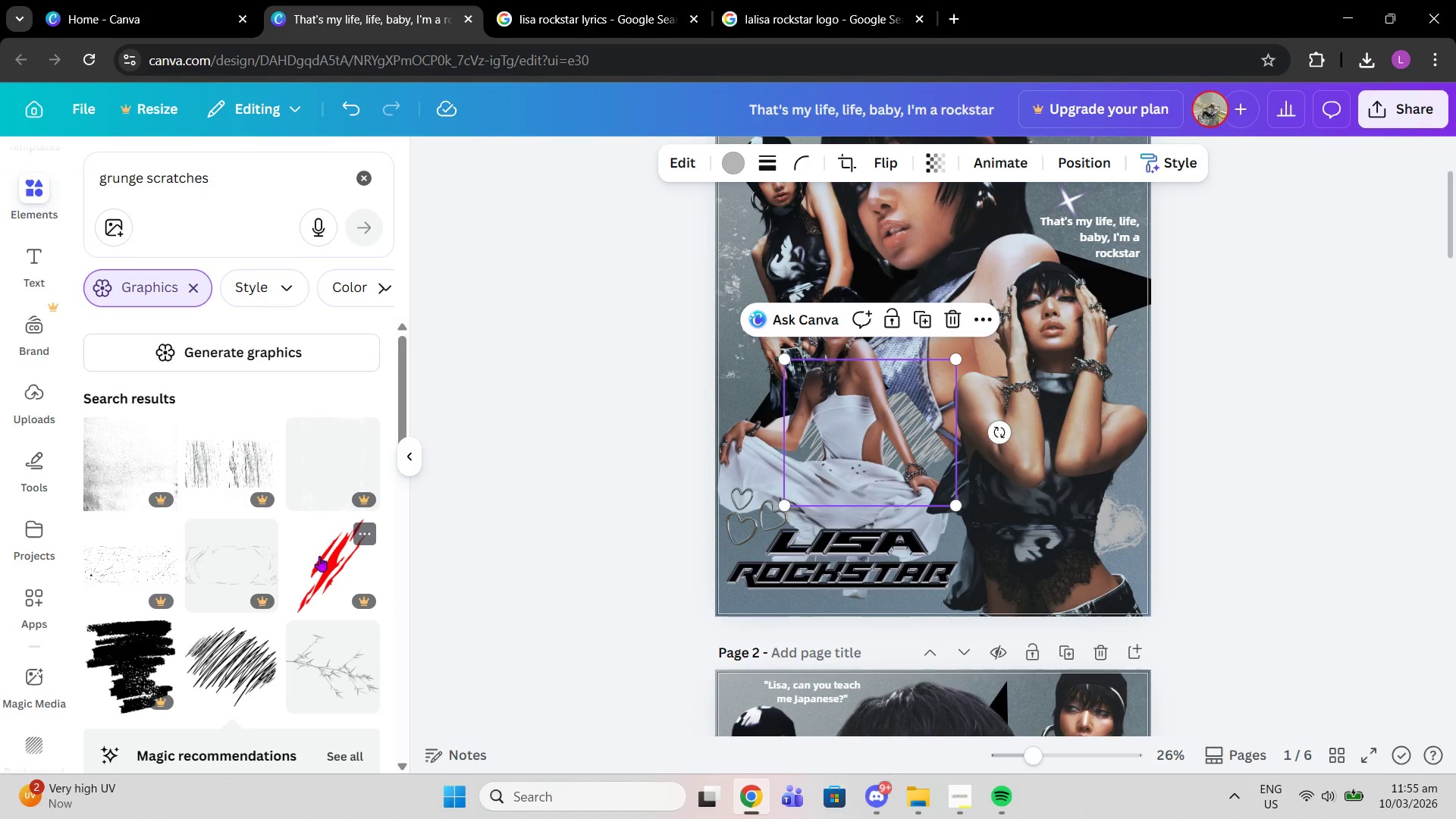 
scroll: coordinate [318, 556], scroll_direction: down, amount: 15.0
 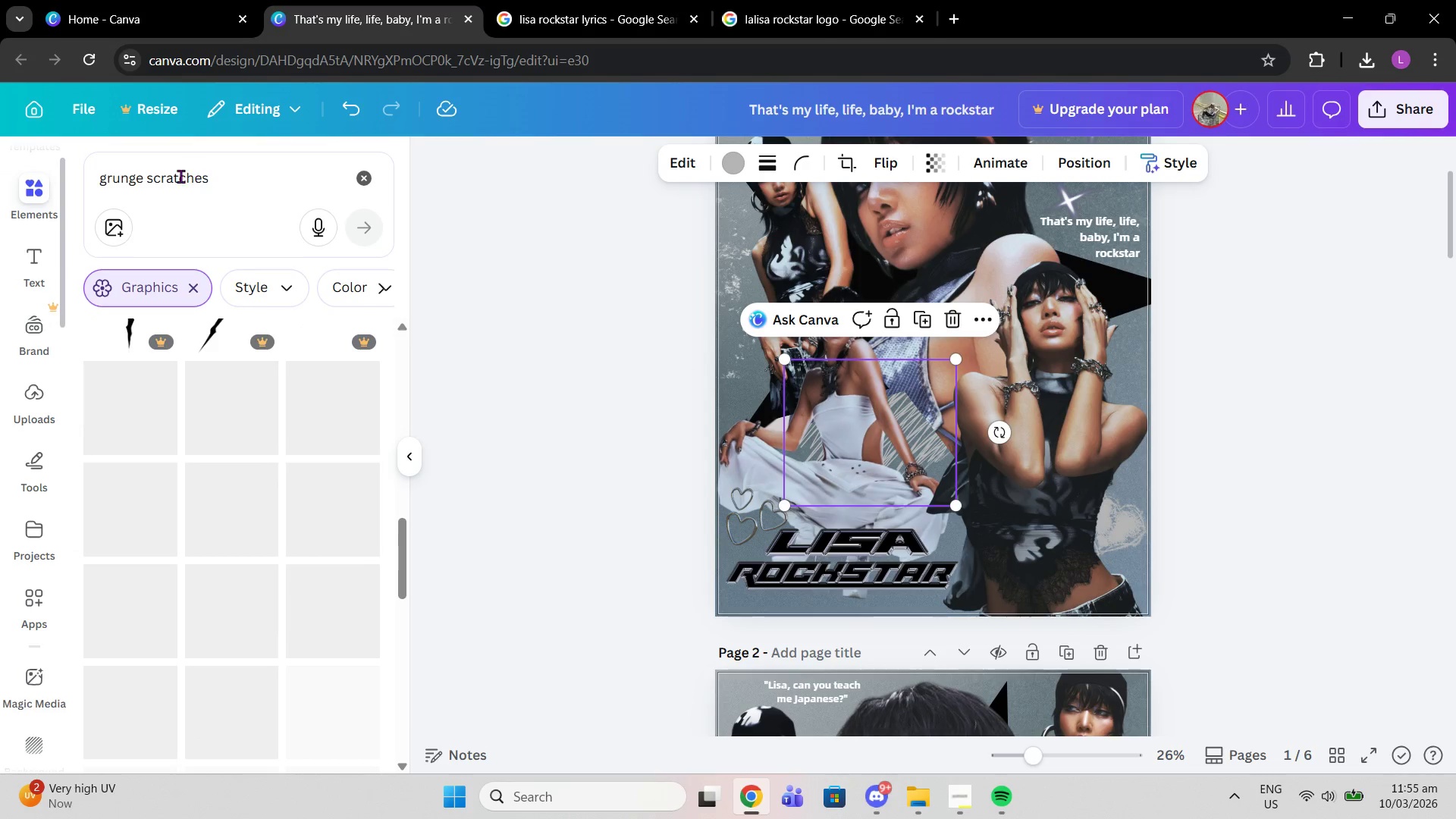 
double_click([180, 176])
 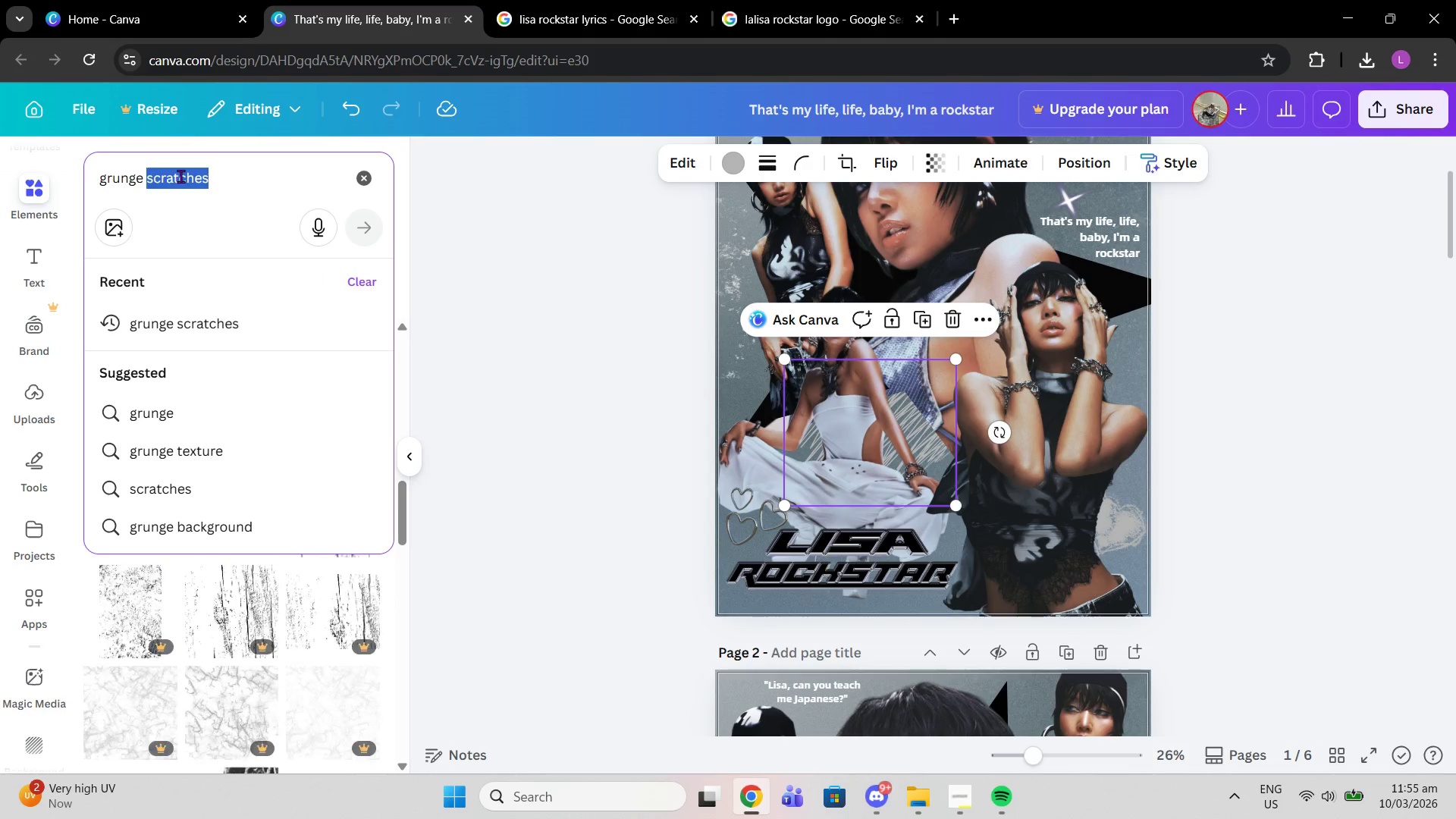 
key(Backspace)
type(lines)
 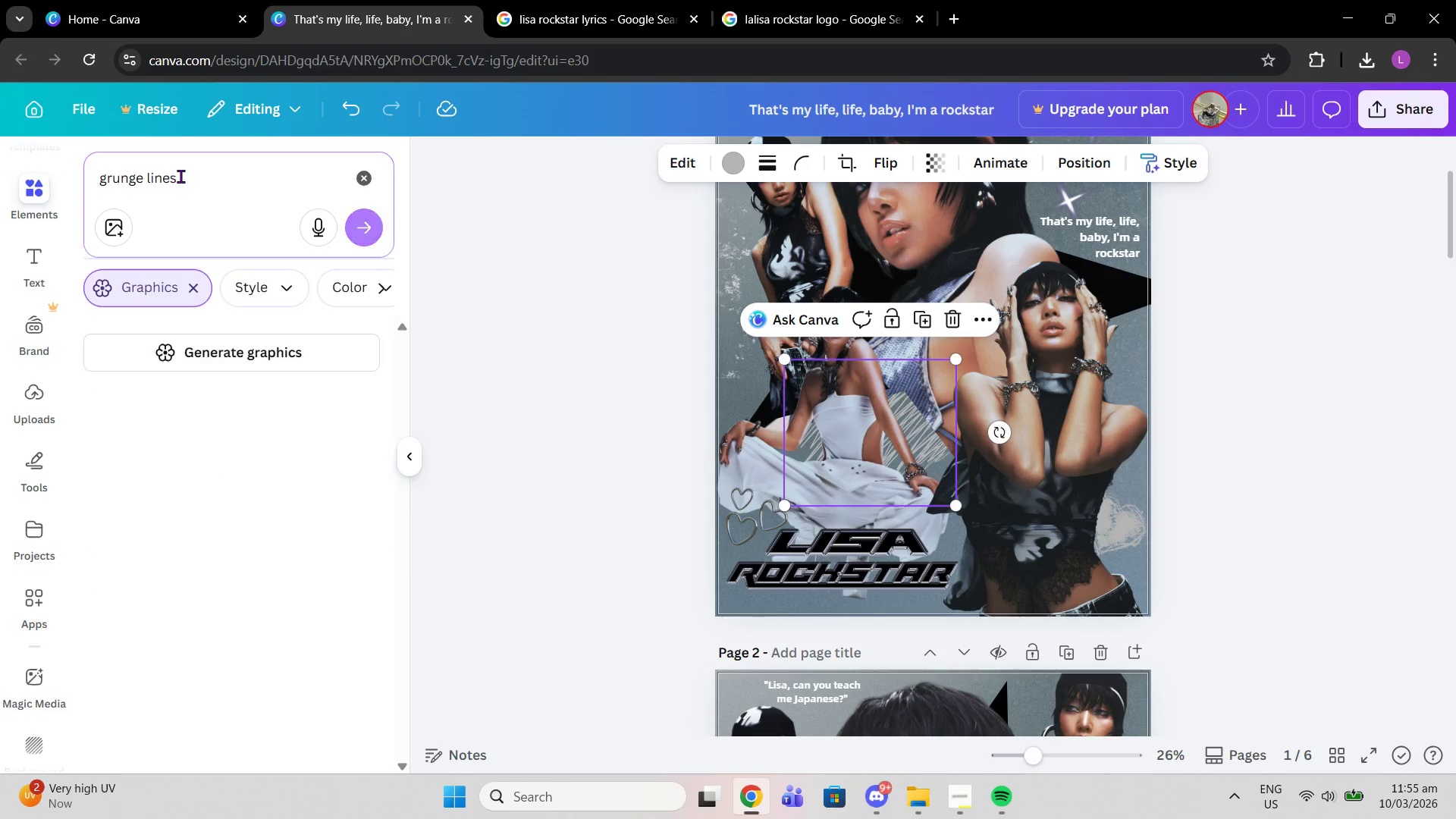 
key(Enter)
 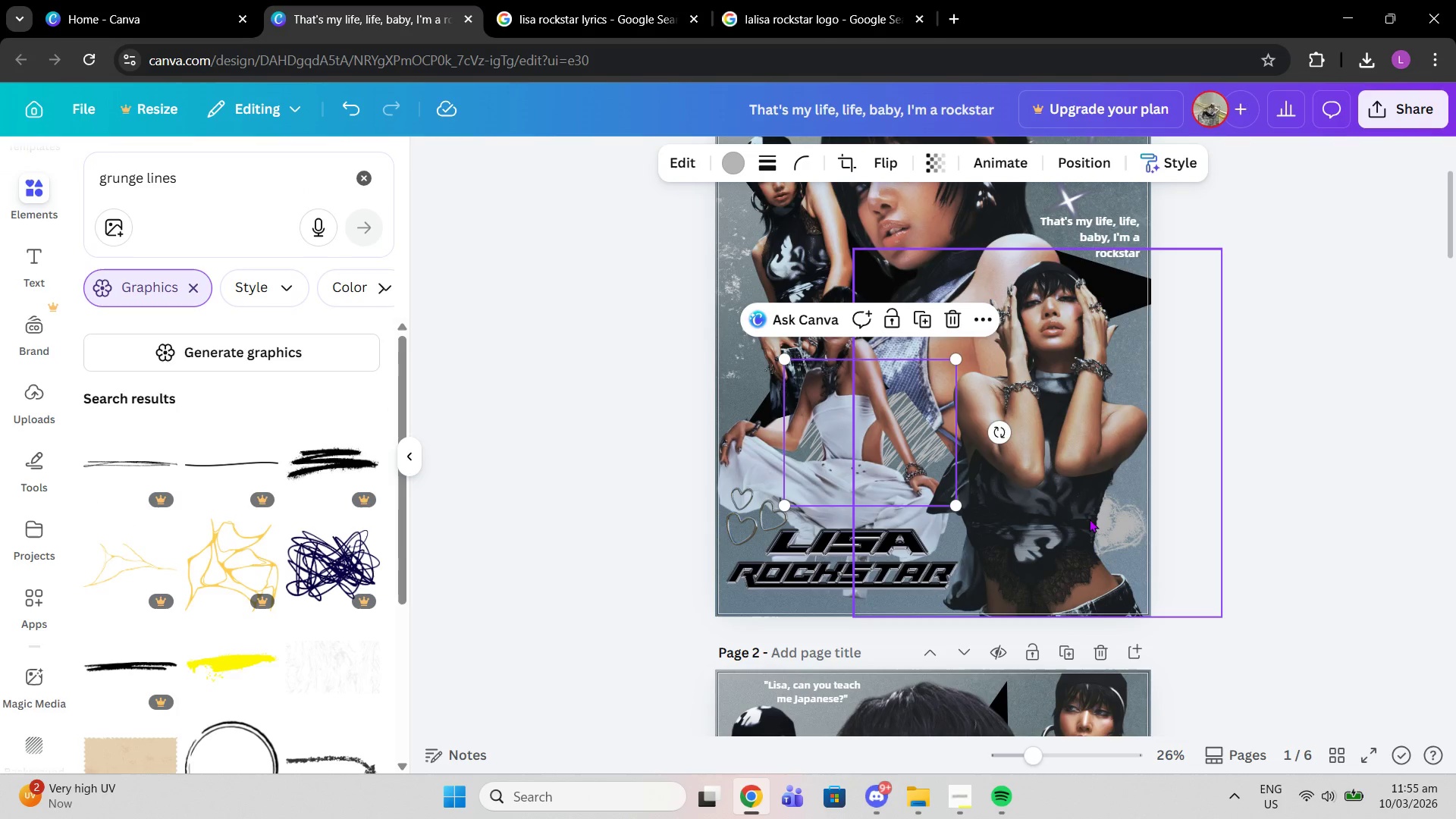 
scroll: coordinate [309, 511], scroll_direction: down, amount: 10.0
 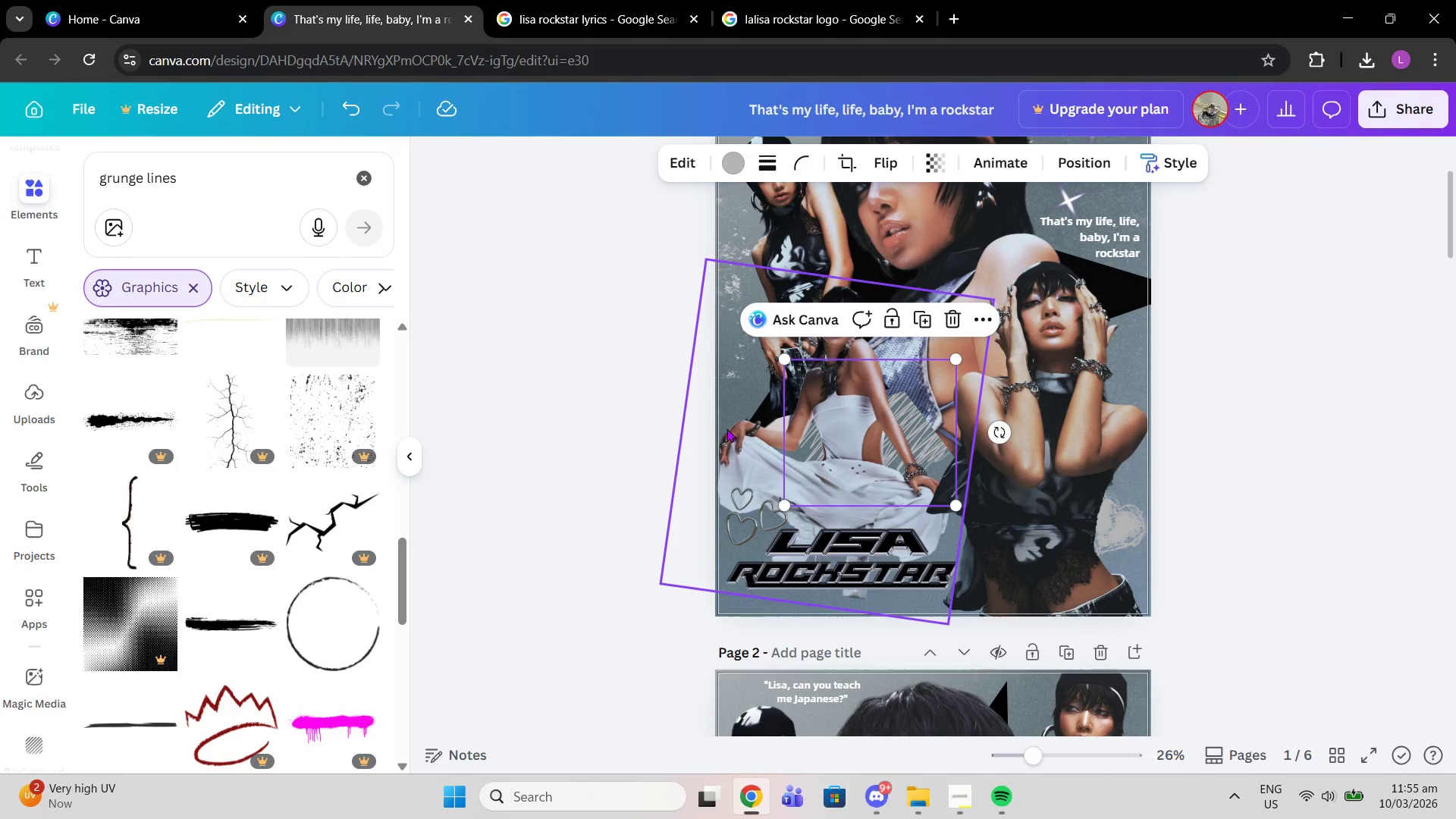 
left_click([723, 428])
 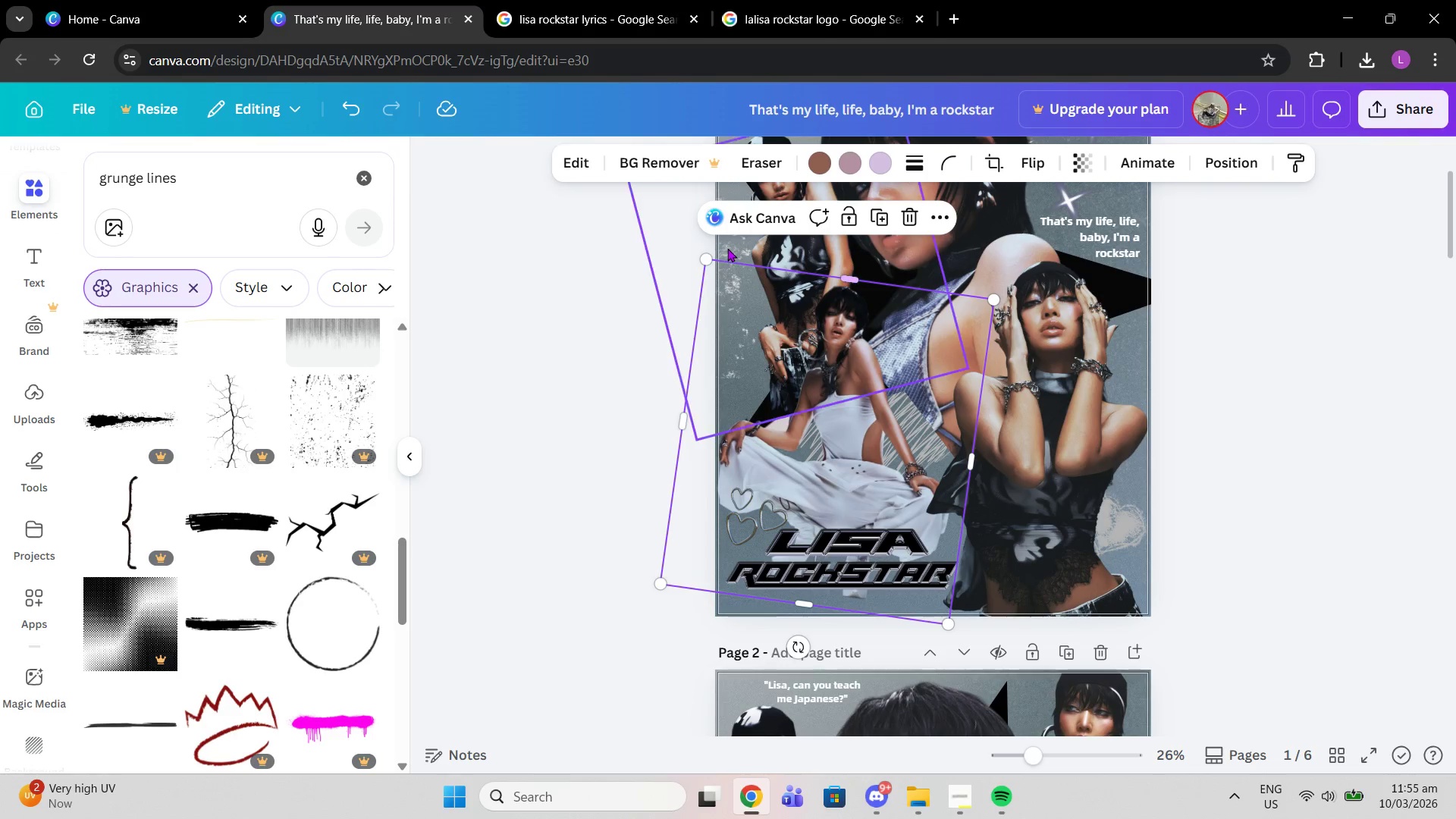 
left_click([727, 248])
 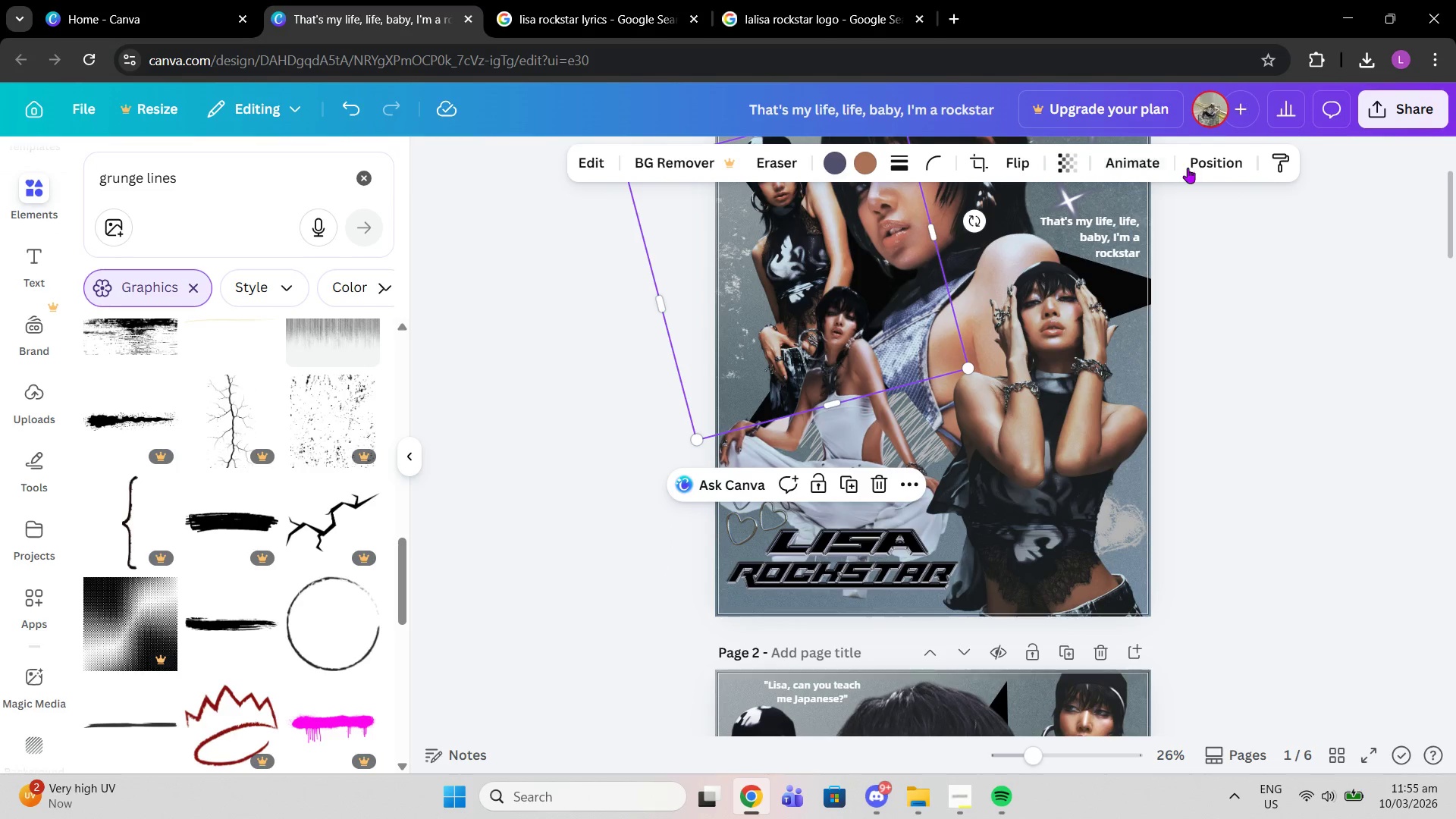 
left_click([1188, 168])
 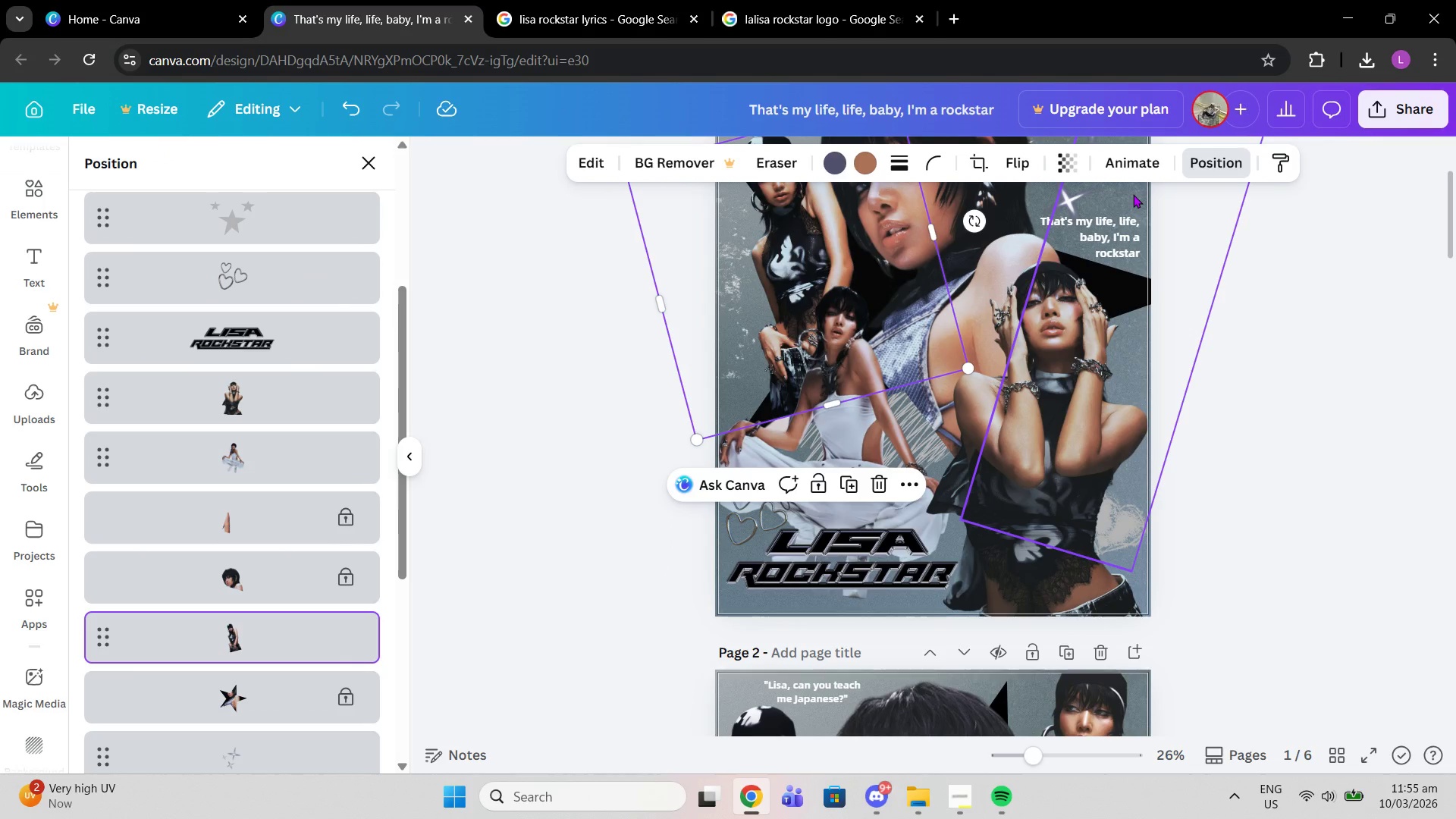 
scroll: coordinate [215, 635], scroll_direction: down, amount: 5.0
 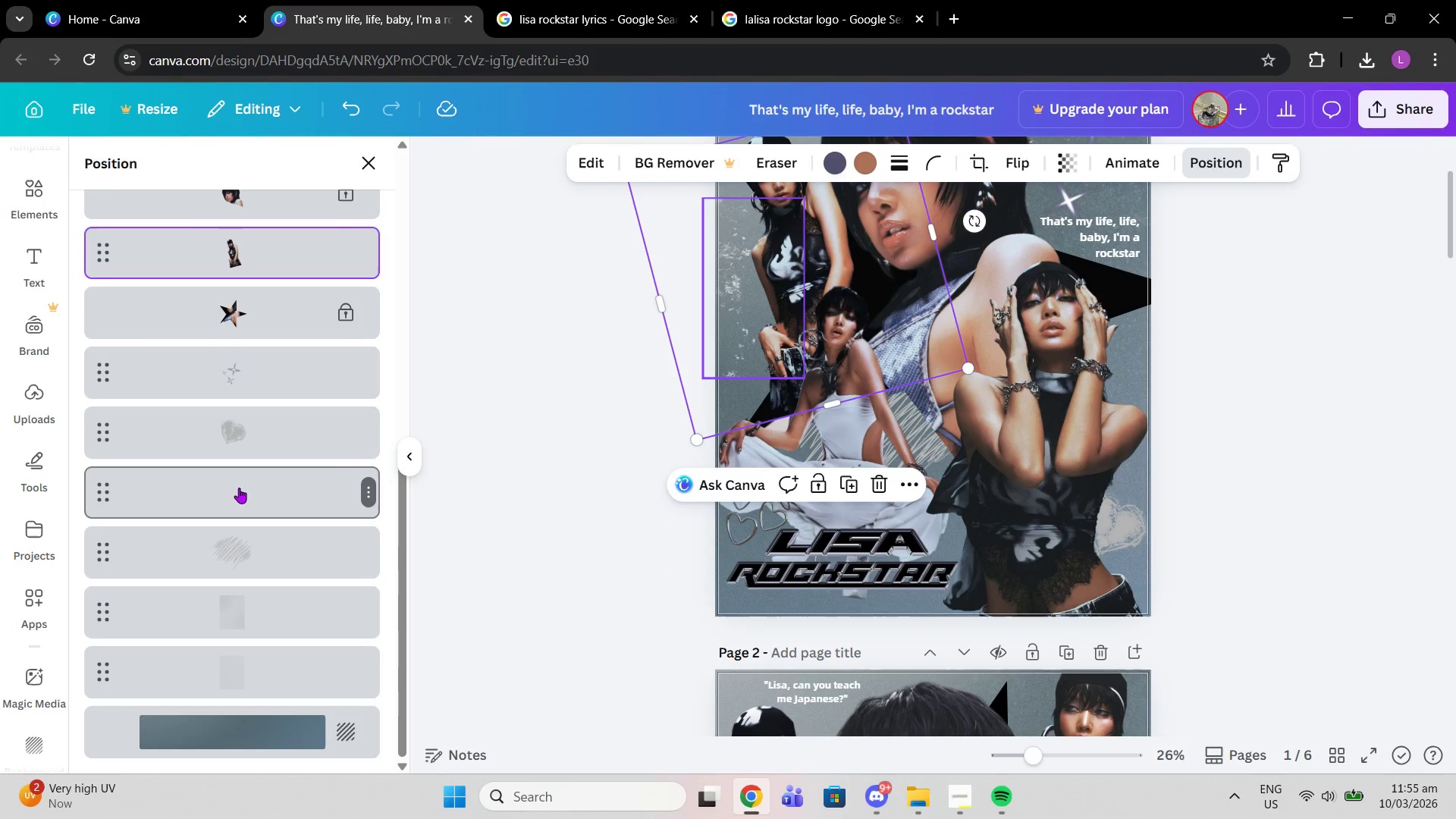 
left_click([239, 488])
 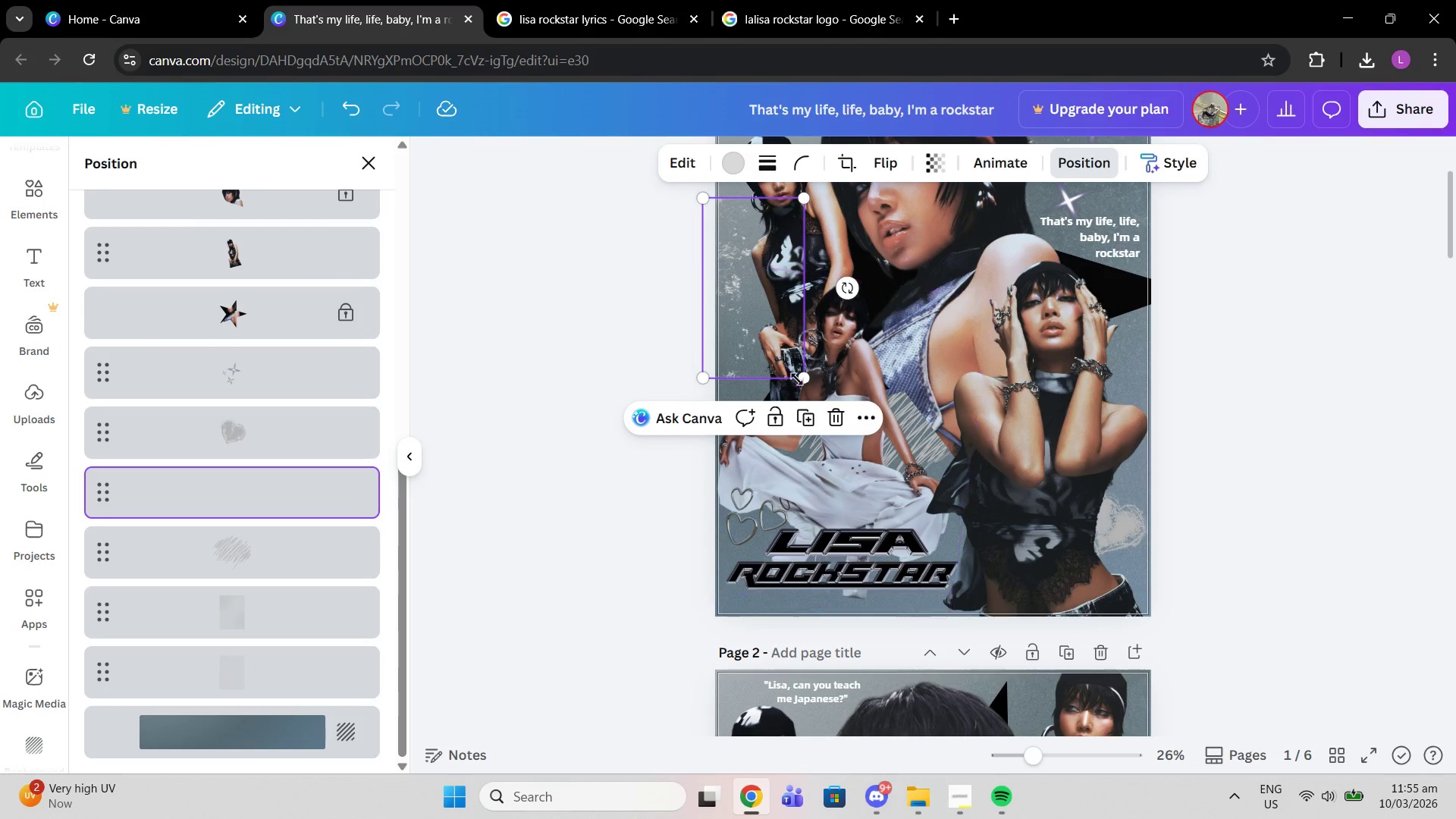 
left_click([806, 410])
 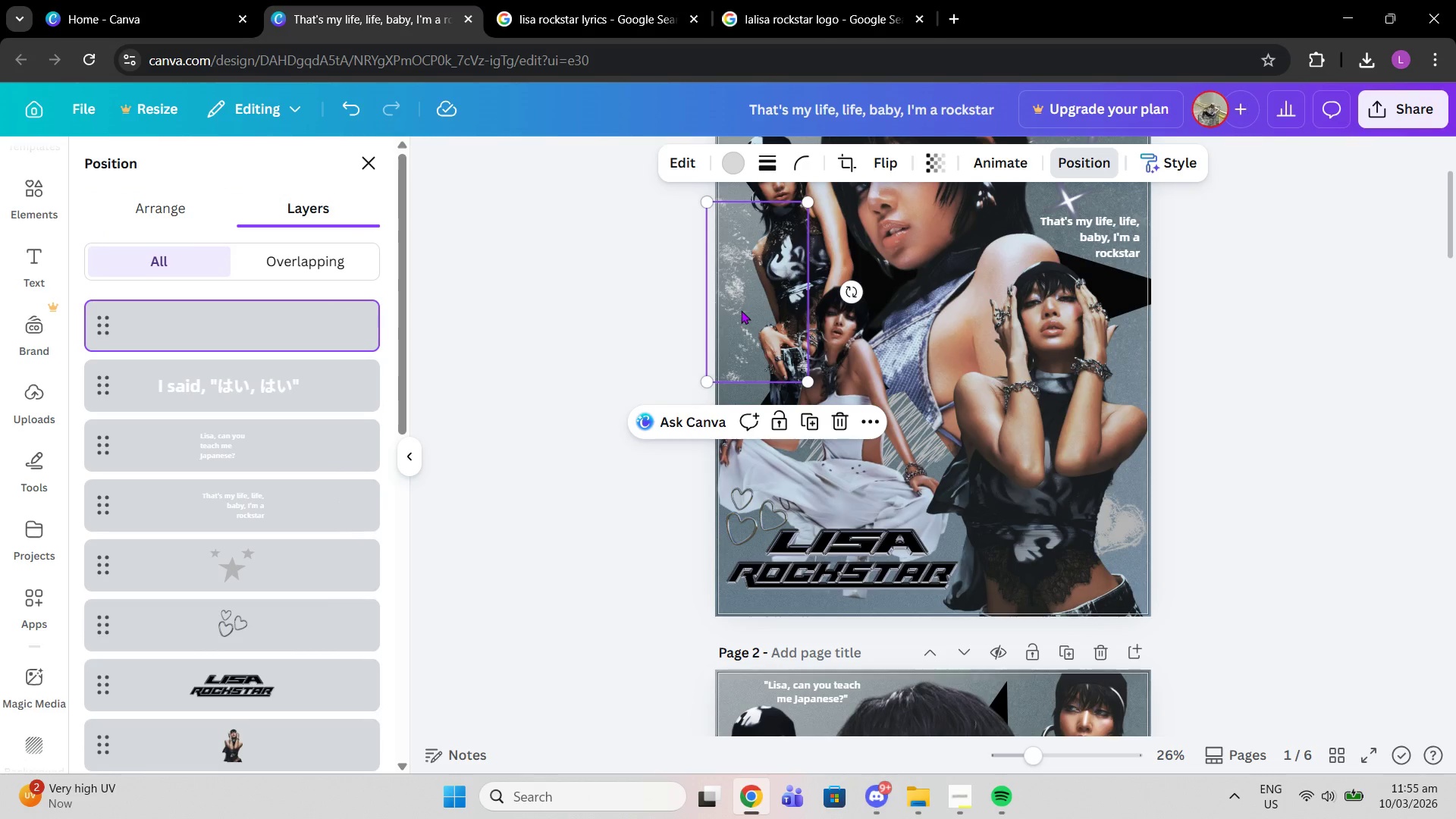 
left_click_drag(start_coordinate=[741, 310], to_coordinate=[1129, 394])
 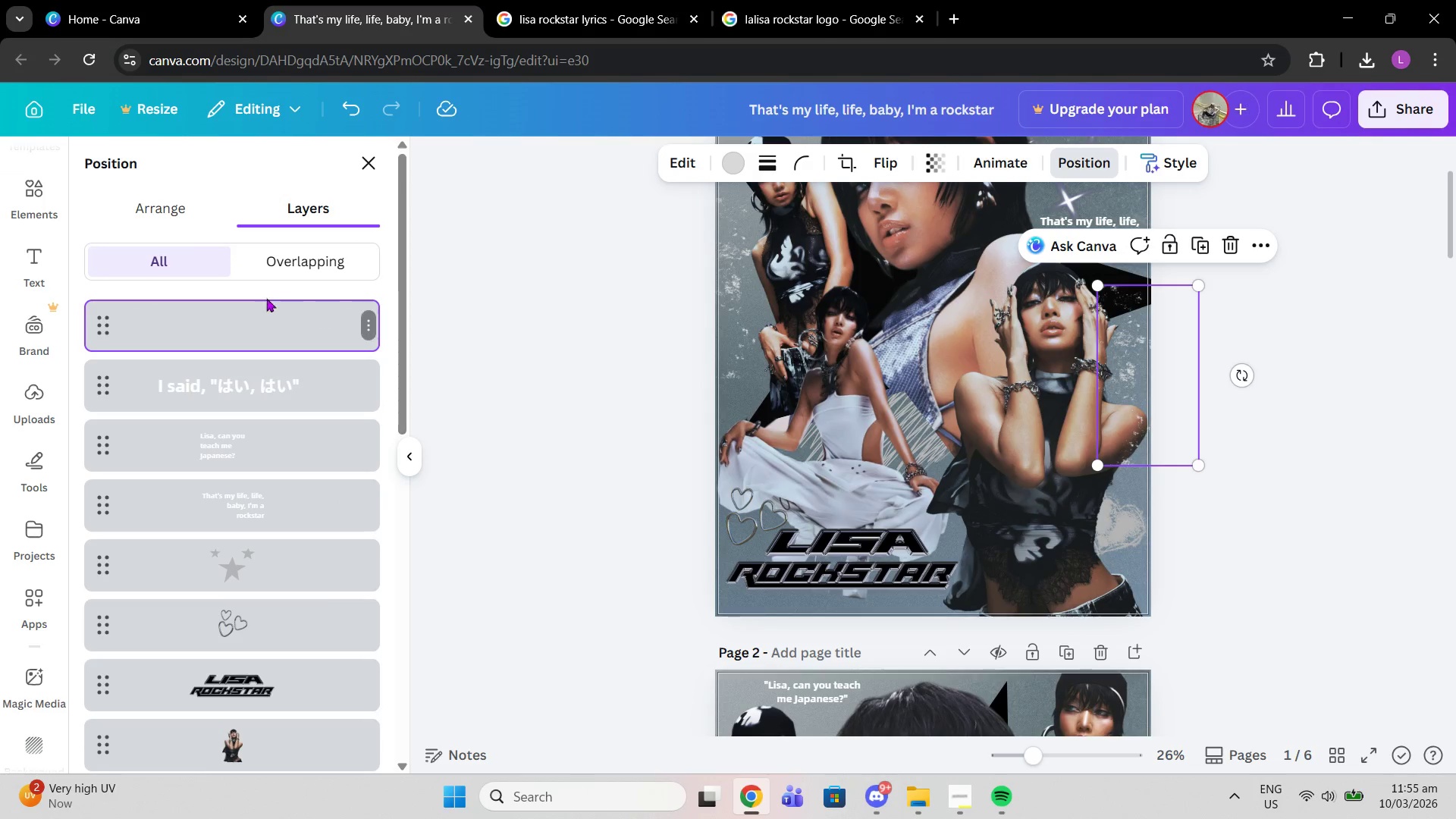 
left_click_drag(start_coordinate=[256, 306], to_coordinate=[254, 458])
 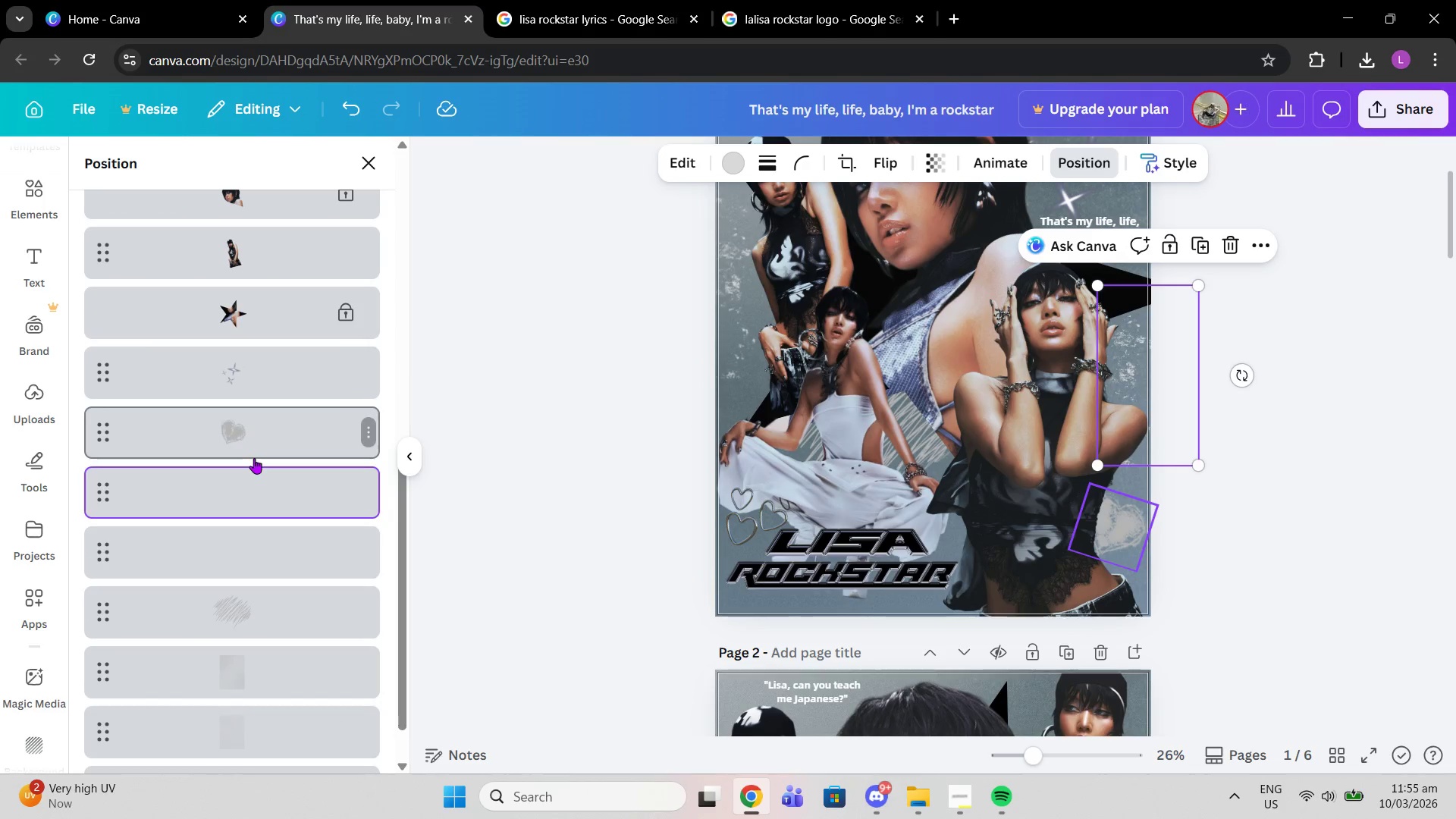 
scroll: coordinate [269, 504], scroll_direction: down, amount: 10.0
 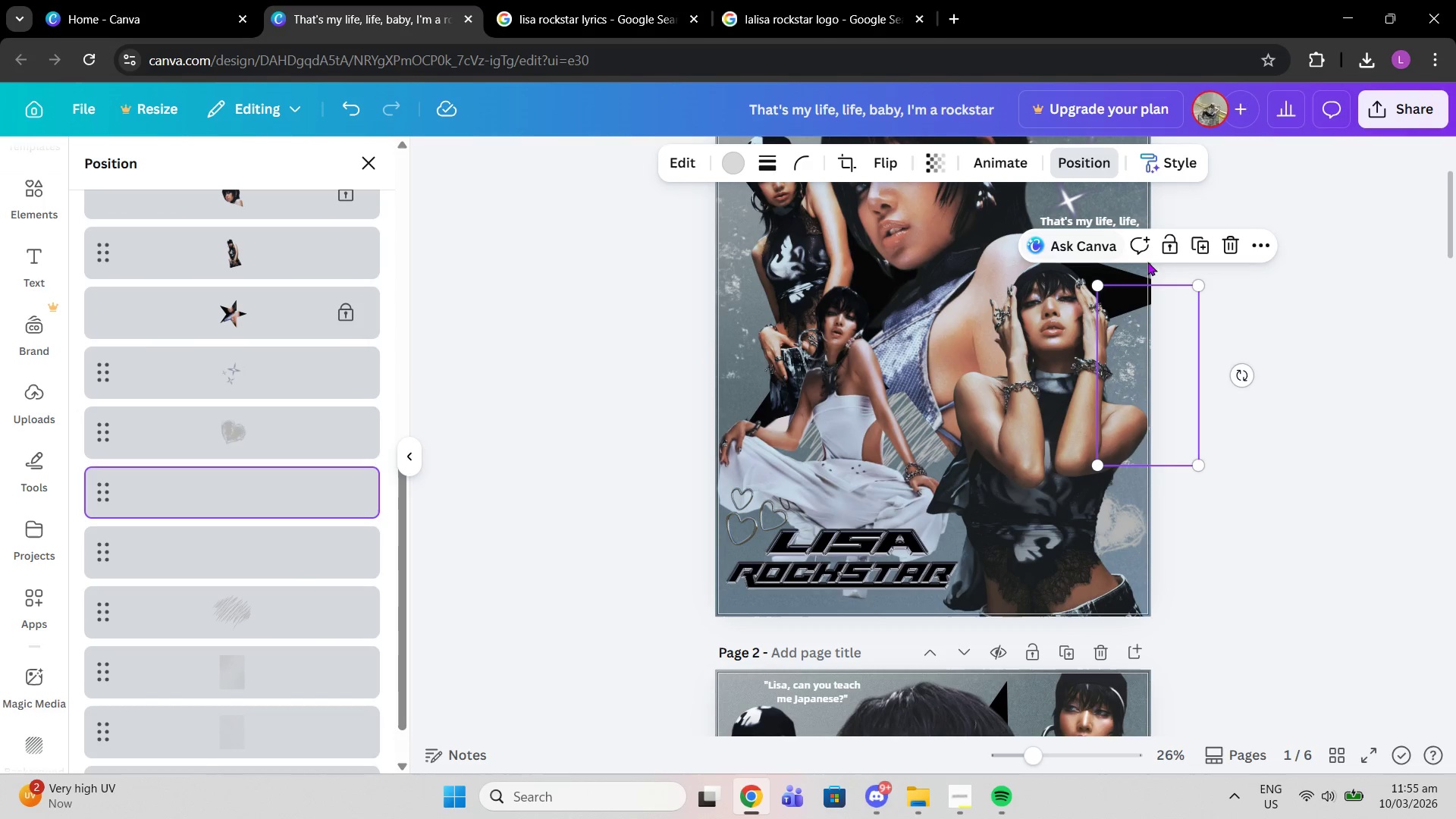 
left_click([1200, 248])
 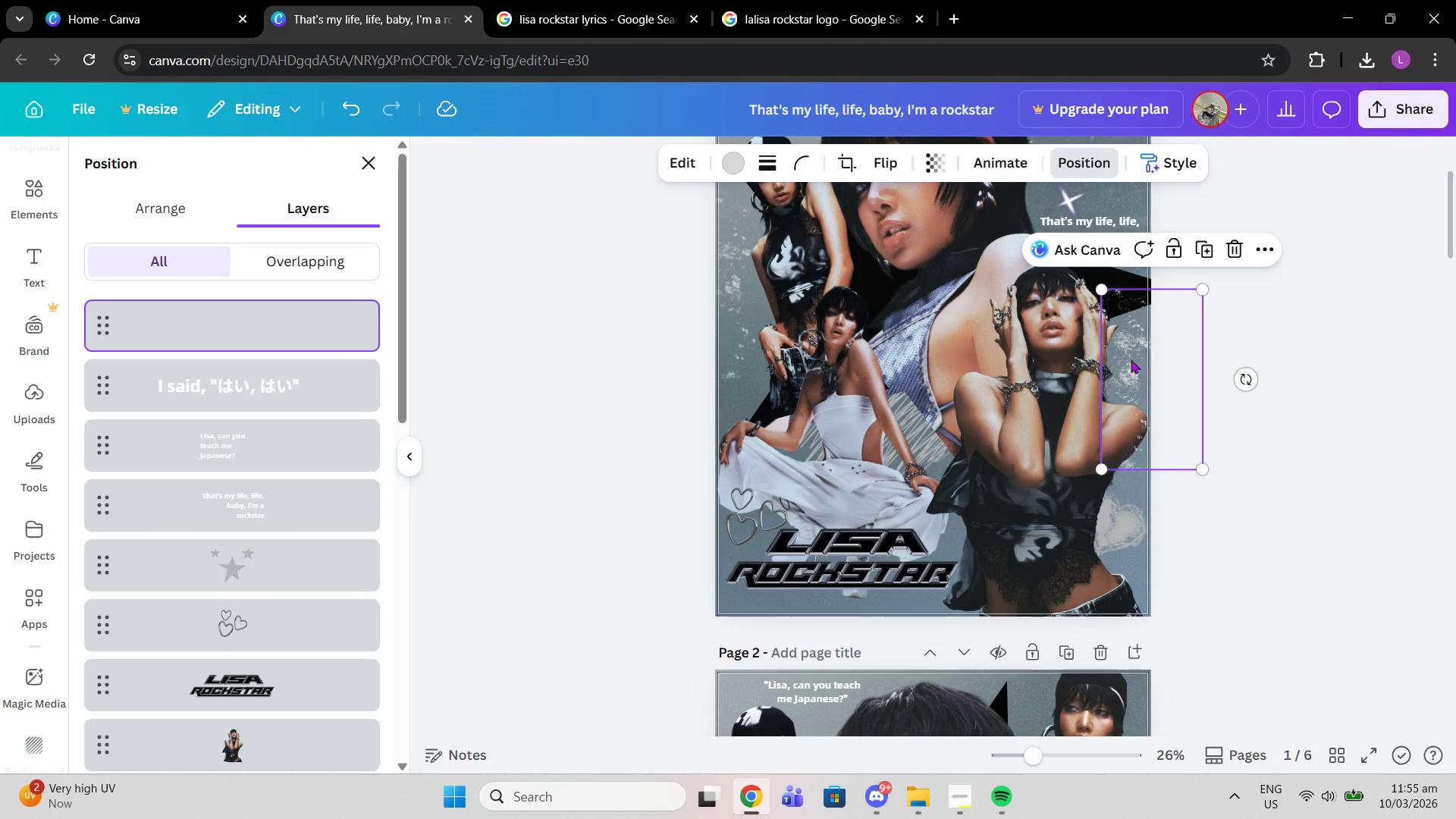 
left_click_drag(start_coordinate=[1130, 360], to_coordinate=[767, 298])
 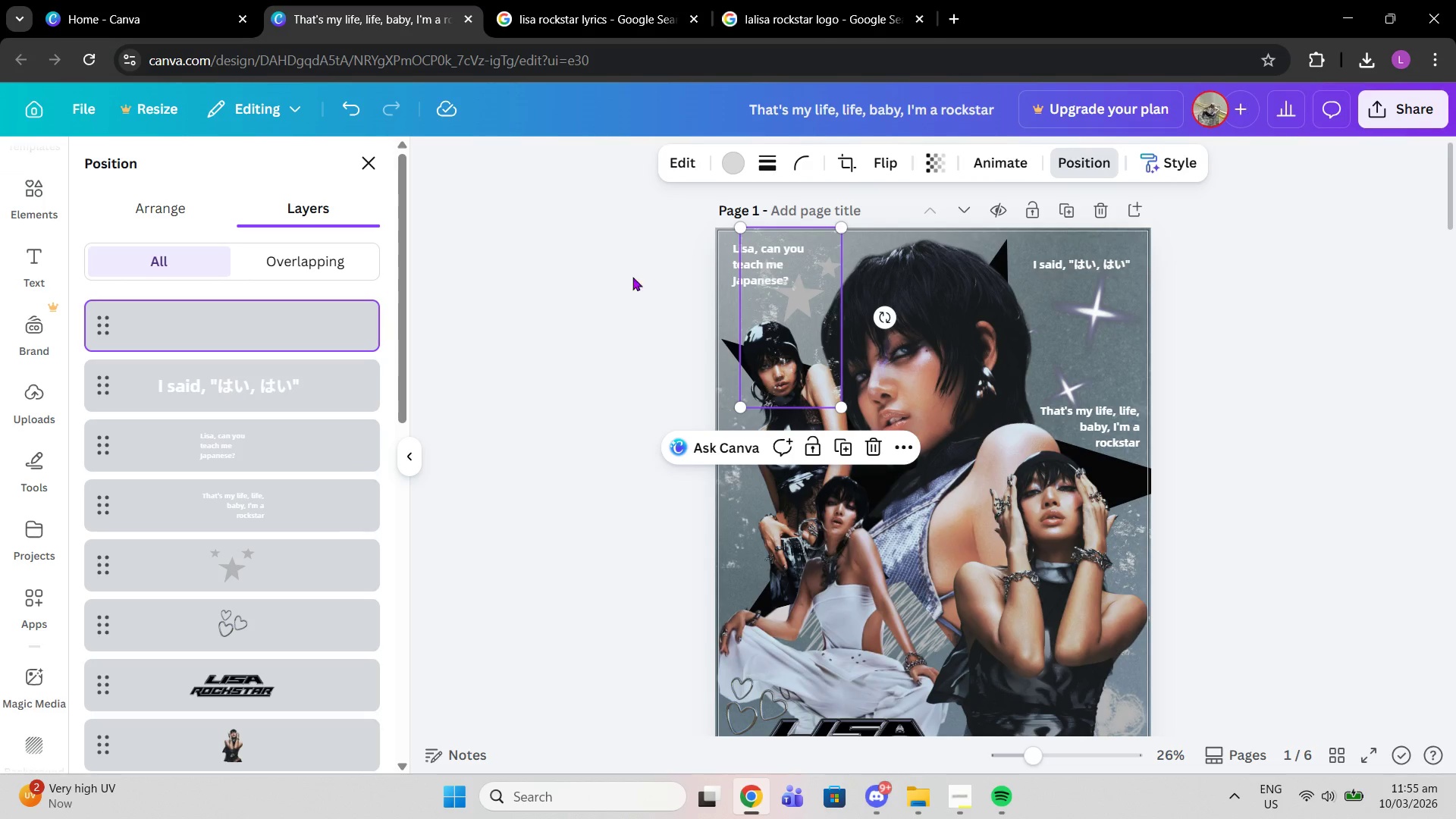 
scroll: coordinate [905, 441], scroll_direction: up, amount: 3.0
 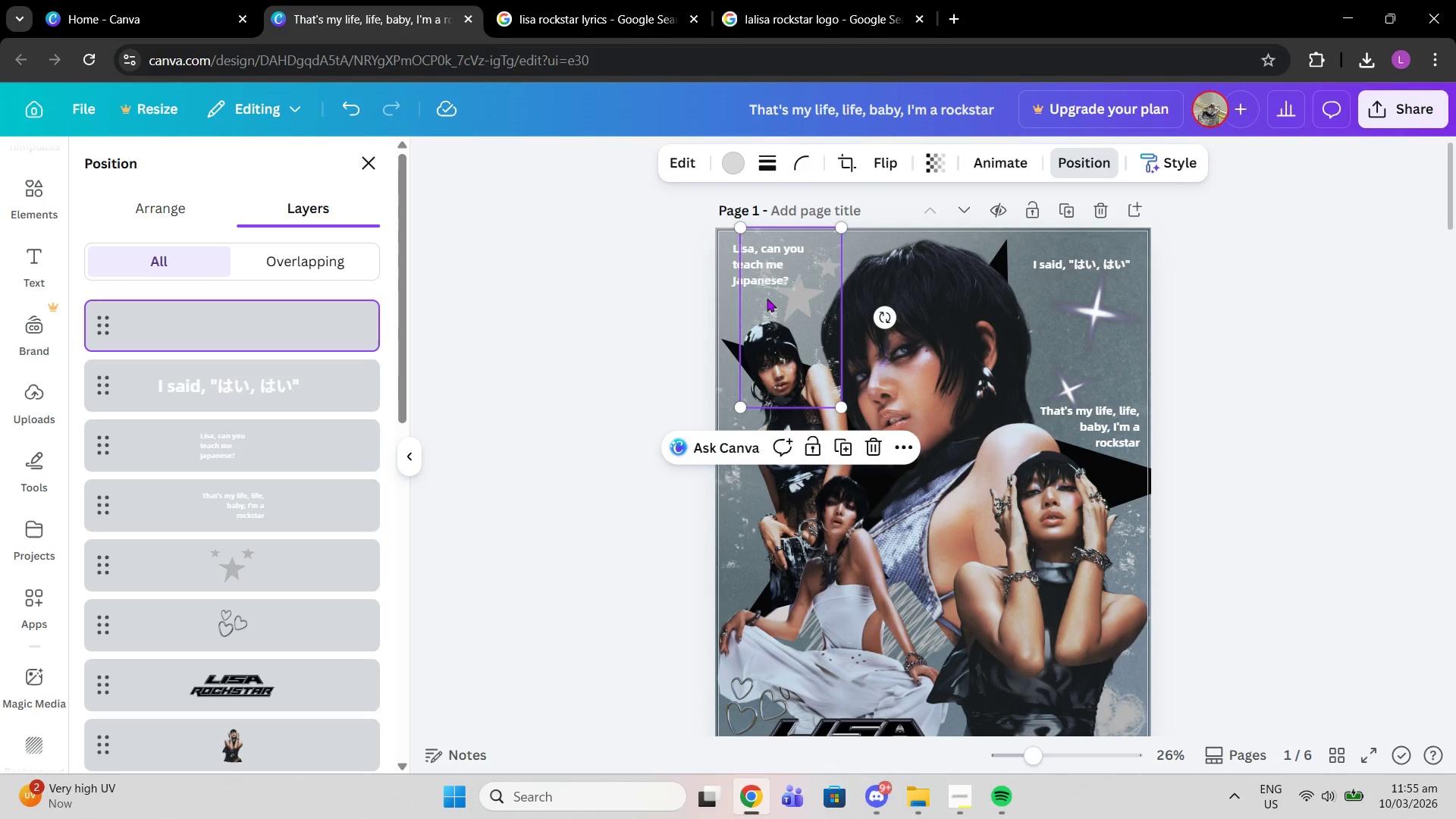 
left_click_drag(start_coordinate=[252, 318], to_coordinate=[254, 513])
 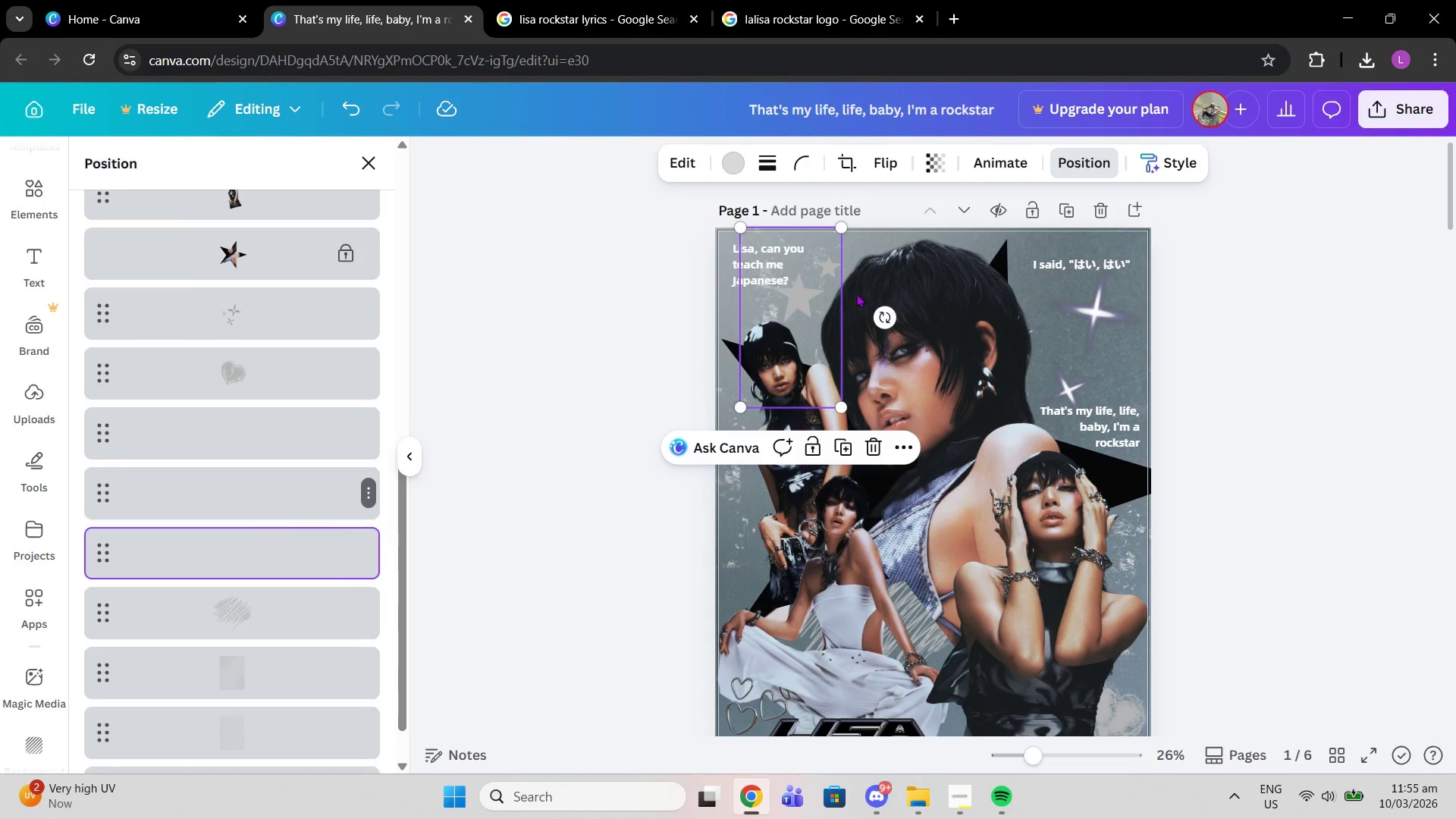 
scroll: coordinate [243, 598], scroll_direction: down, amount: 6.0
 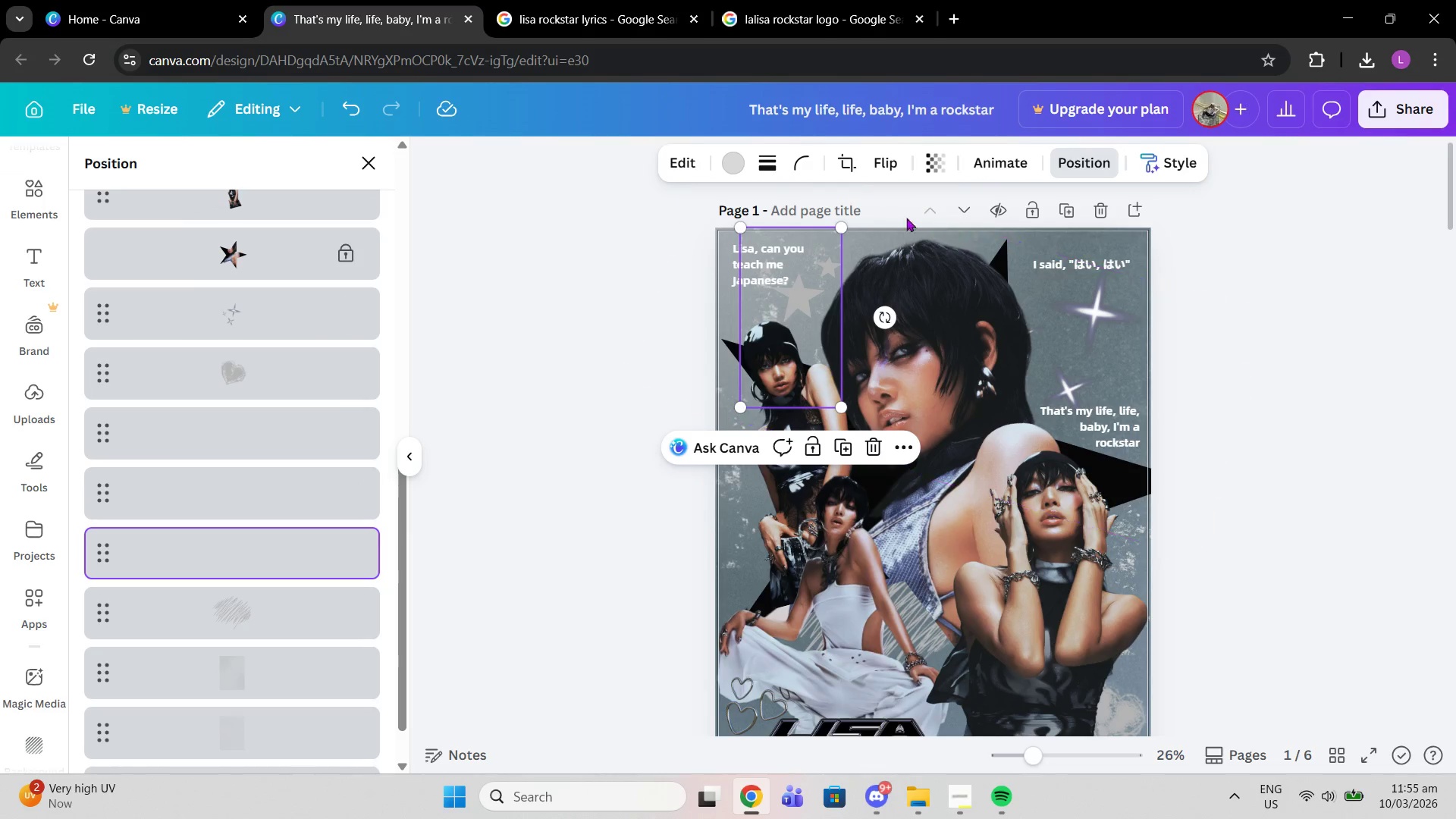 
wait(5.94)
 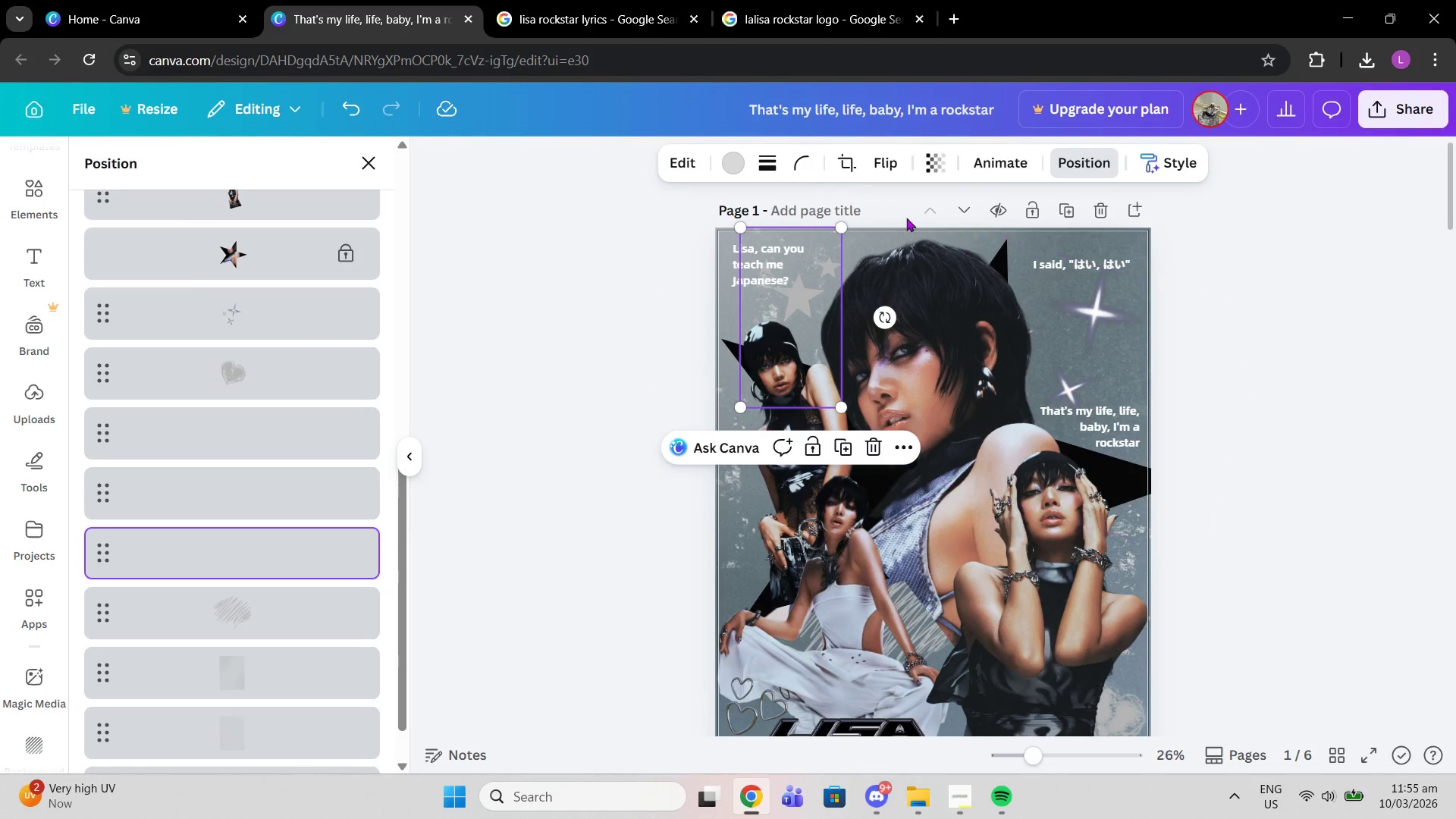 
left_click_drag(start_coordinate=[752, 315], to_coordinate=[731, 314])
 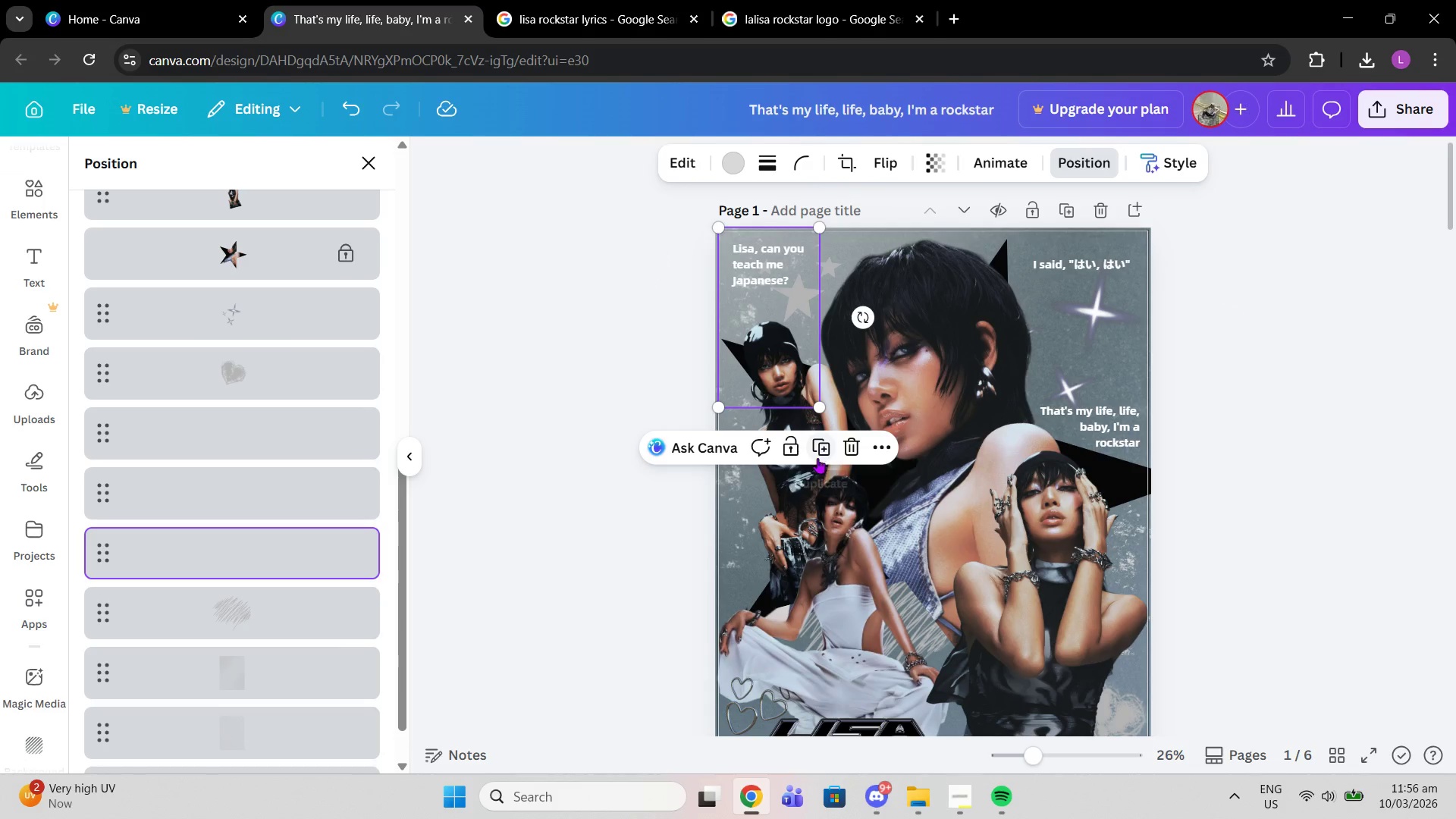 
left_click([817, 451])
 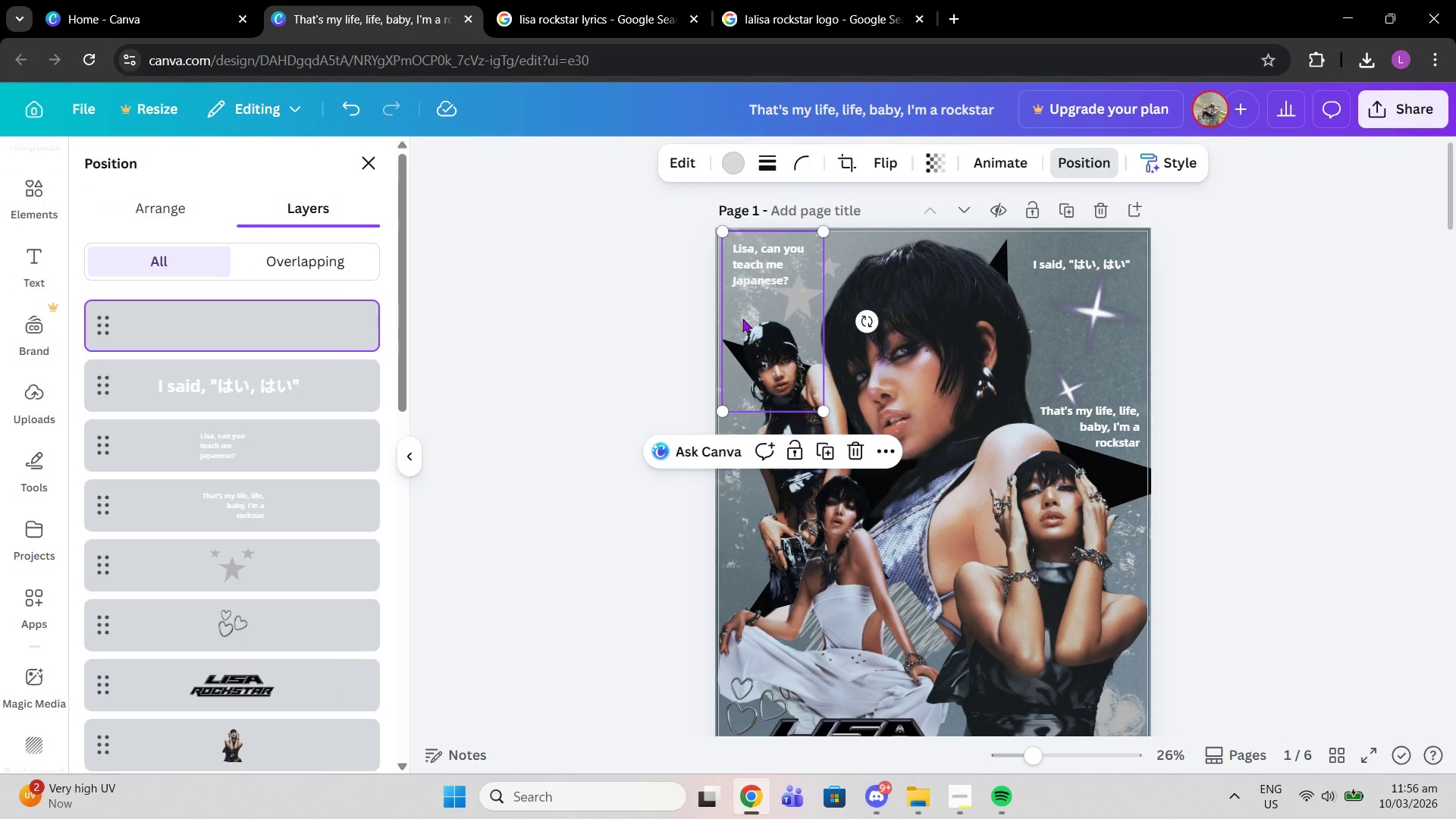 
left_click_drag(start_coordinate=[739, 313], to_coordinate=[1035, 340])
 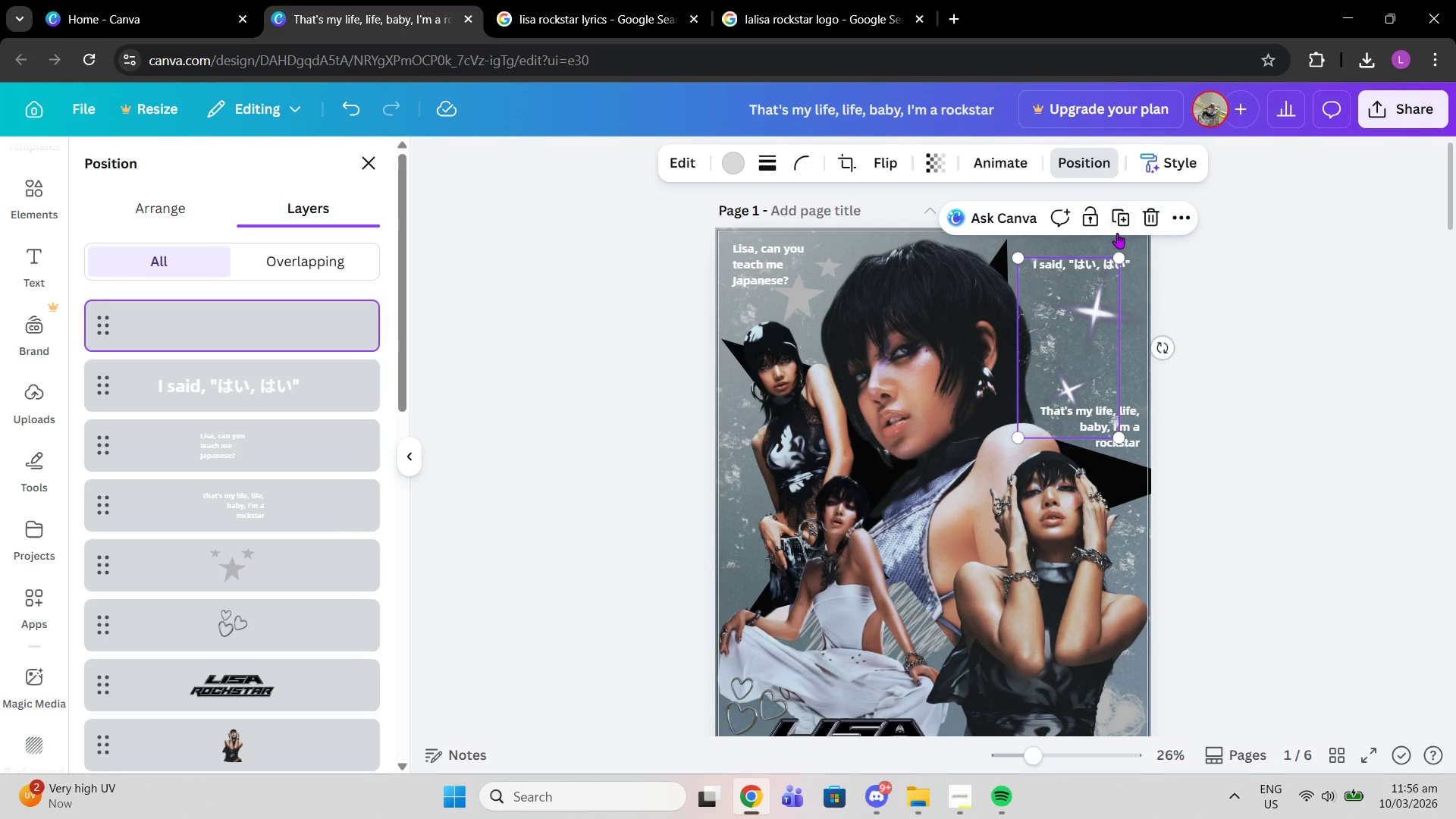 
left_click([1117, 232])
 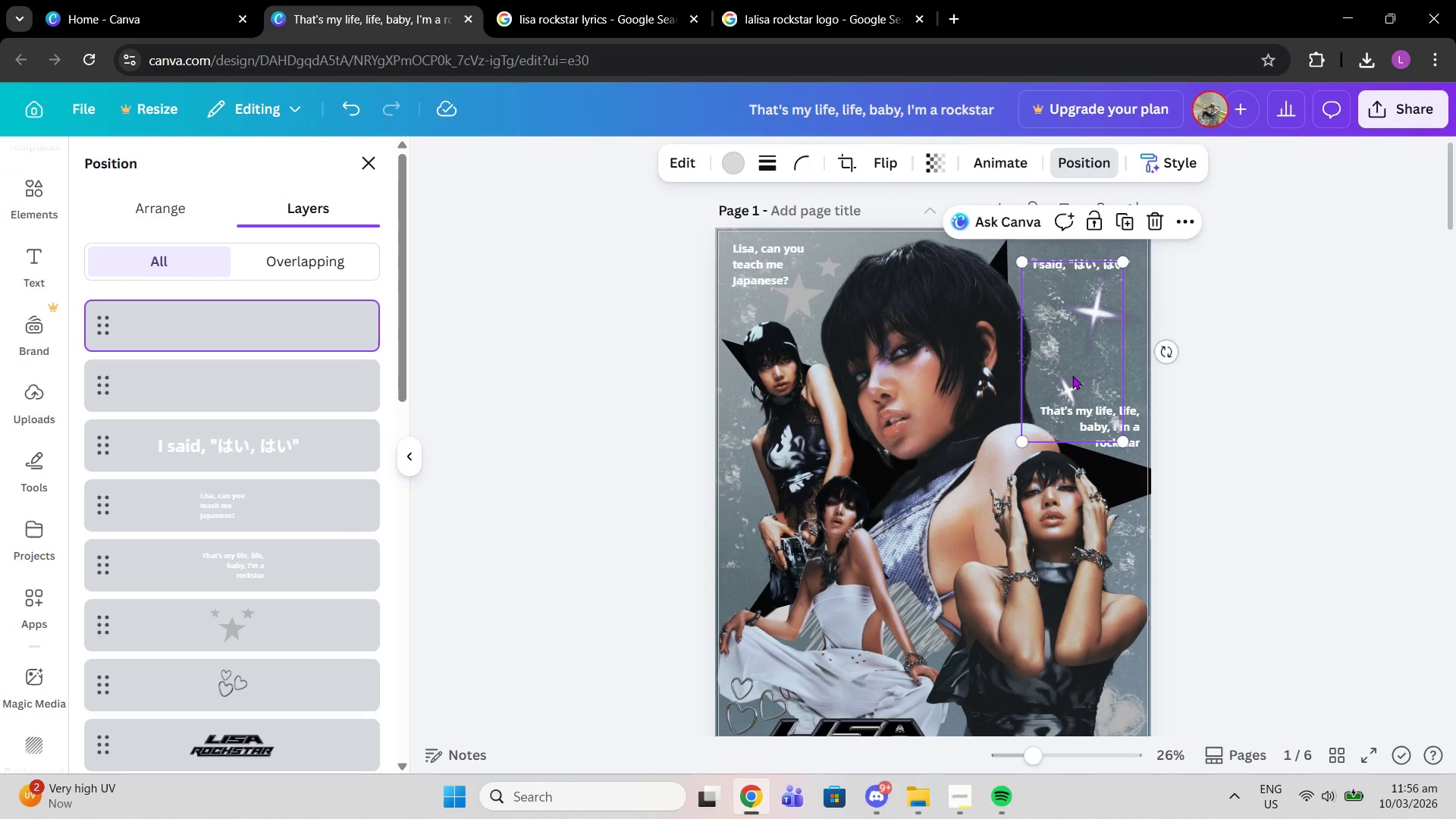 
left_click_drag(start_coordinate=[1072, 375], to_coordinate=[776, 640])
 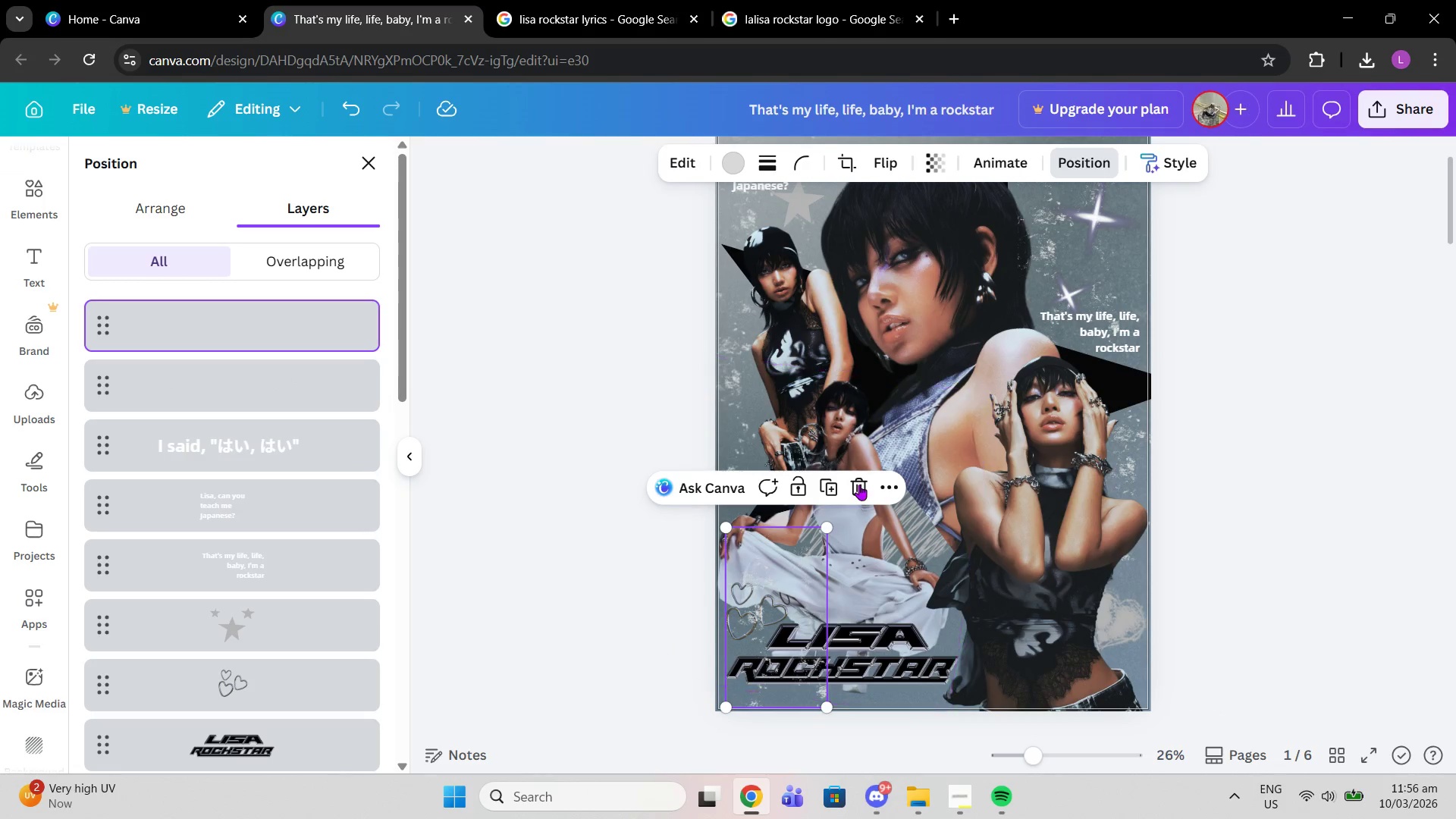 
scroll: coordinate [913, 583], scroll_direction: down, amount: 1.0
 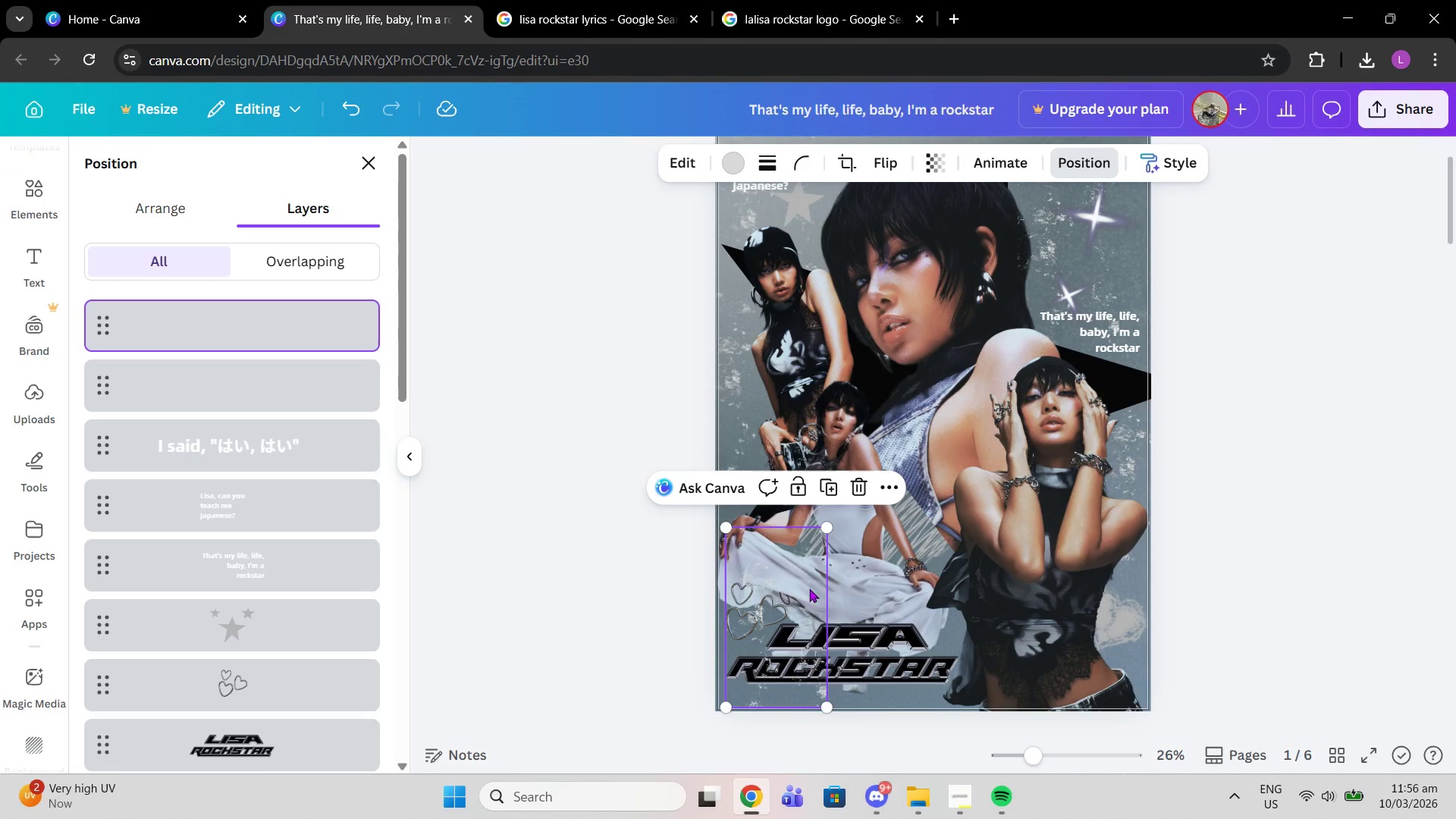 
left_click_drag(start_coordinate=[259, 378], to_coordinate=[280, 538])
 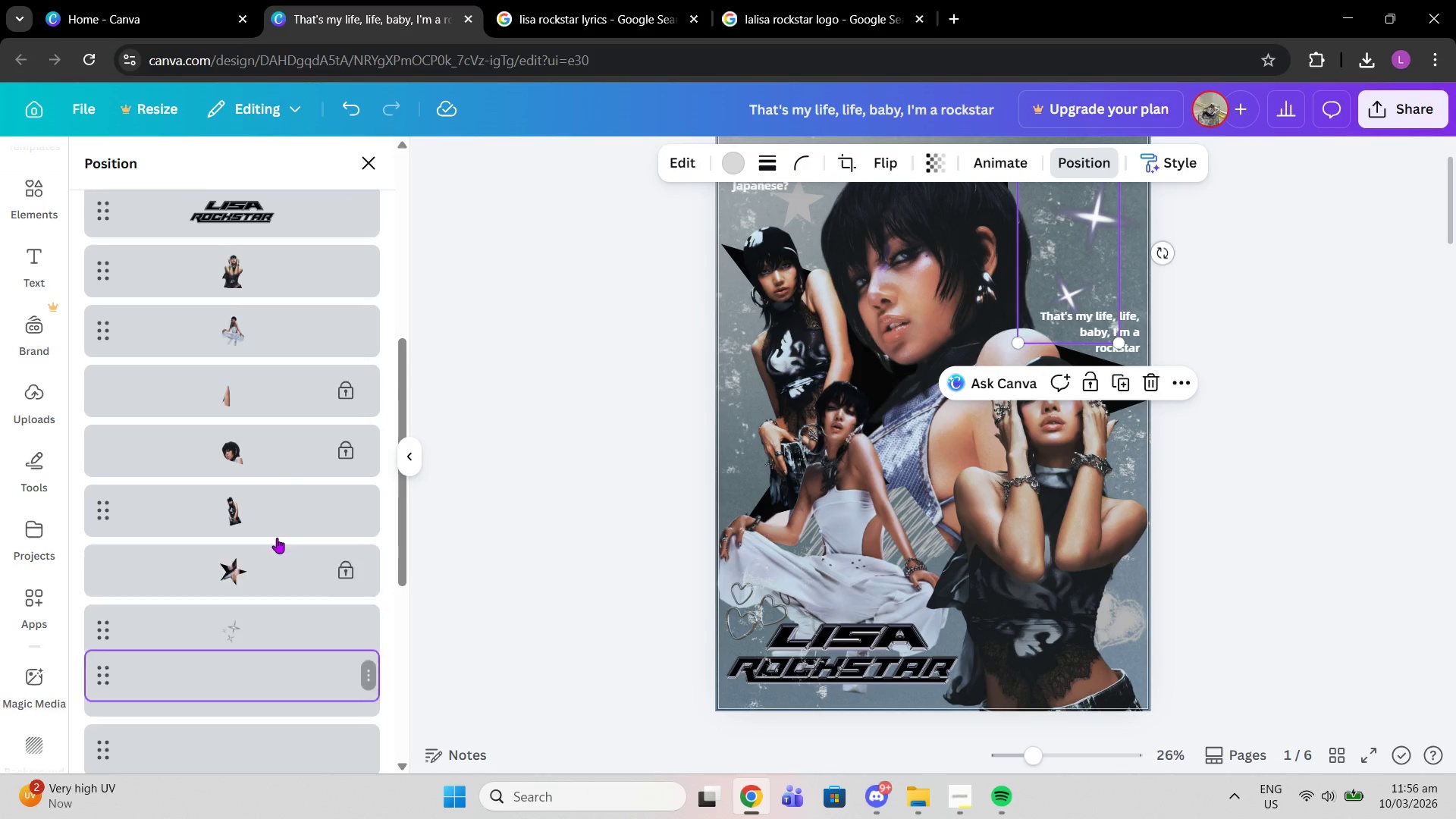 
scroll: coordinate [289, 535], scroll_direction: down, amount: 8.0
 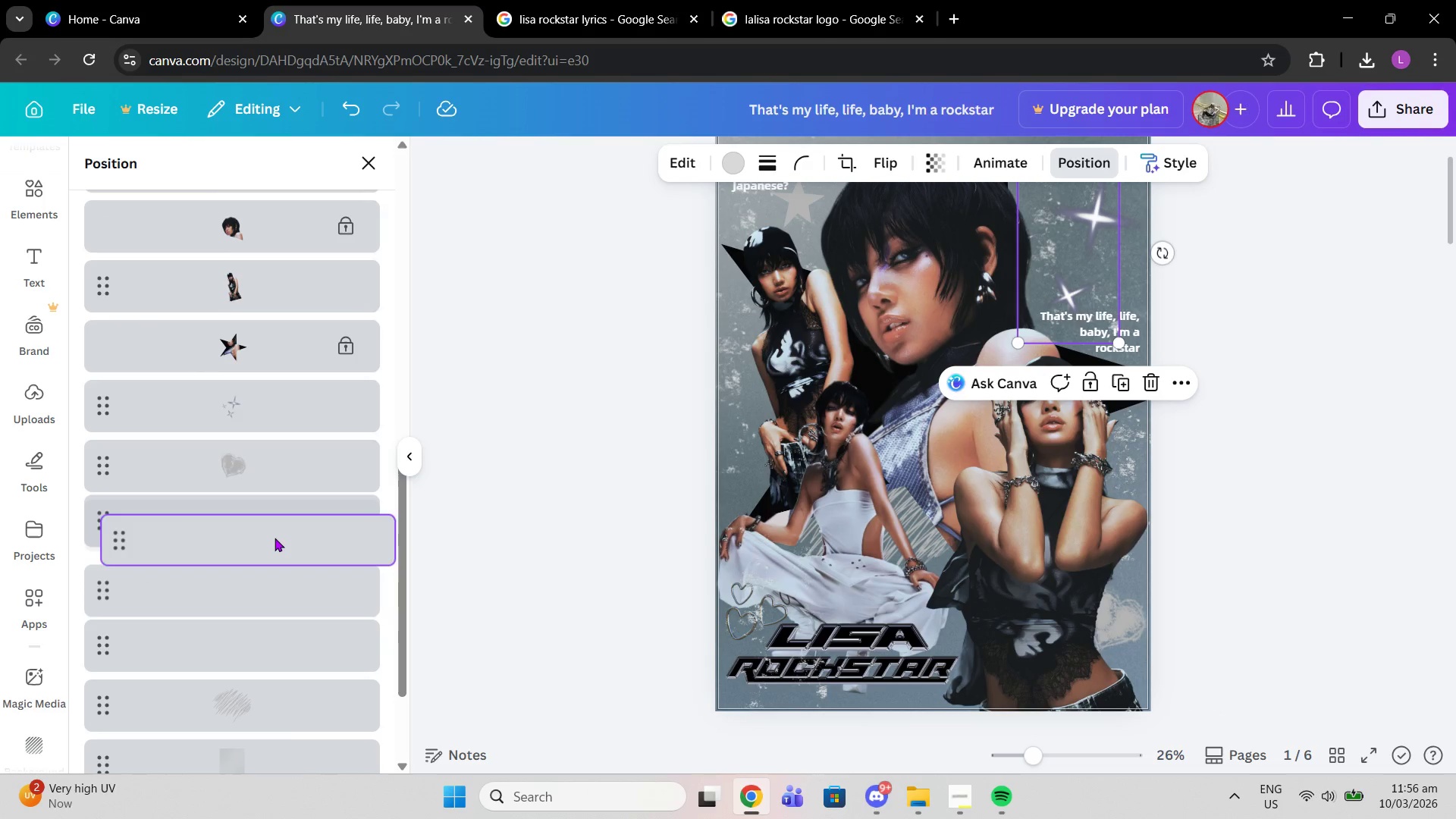 
scroll: coordinate [257, 278], scroll_direction: up, amount: 8.0
 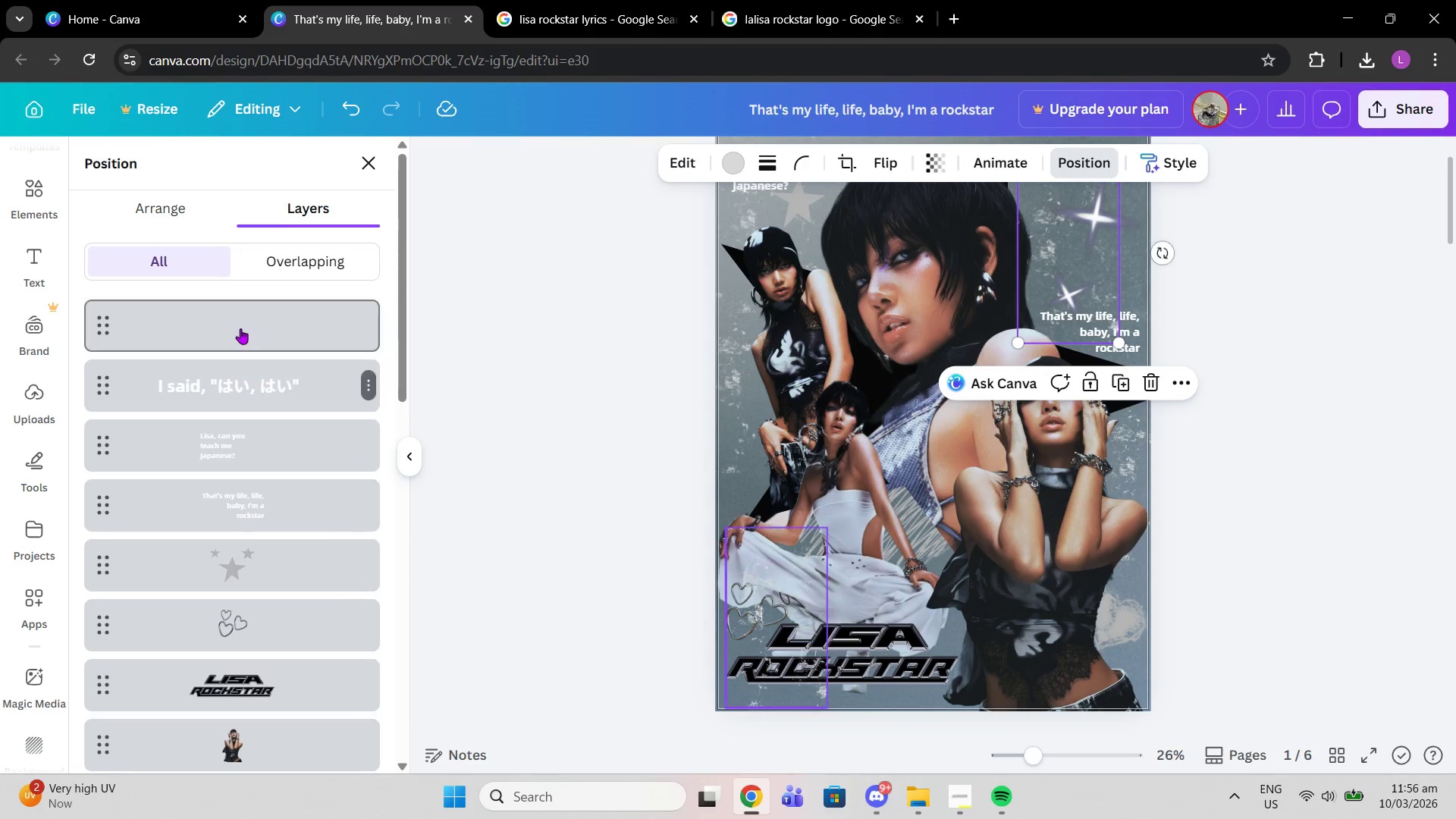 
left_click_drag(start_coordinate=[240, 328], to_coordinate=[265, 570])
 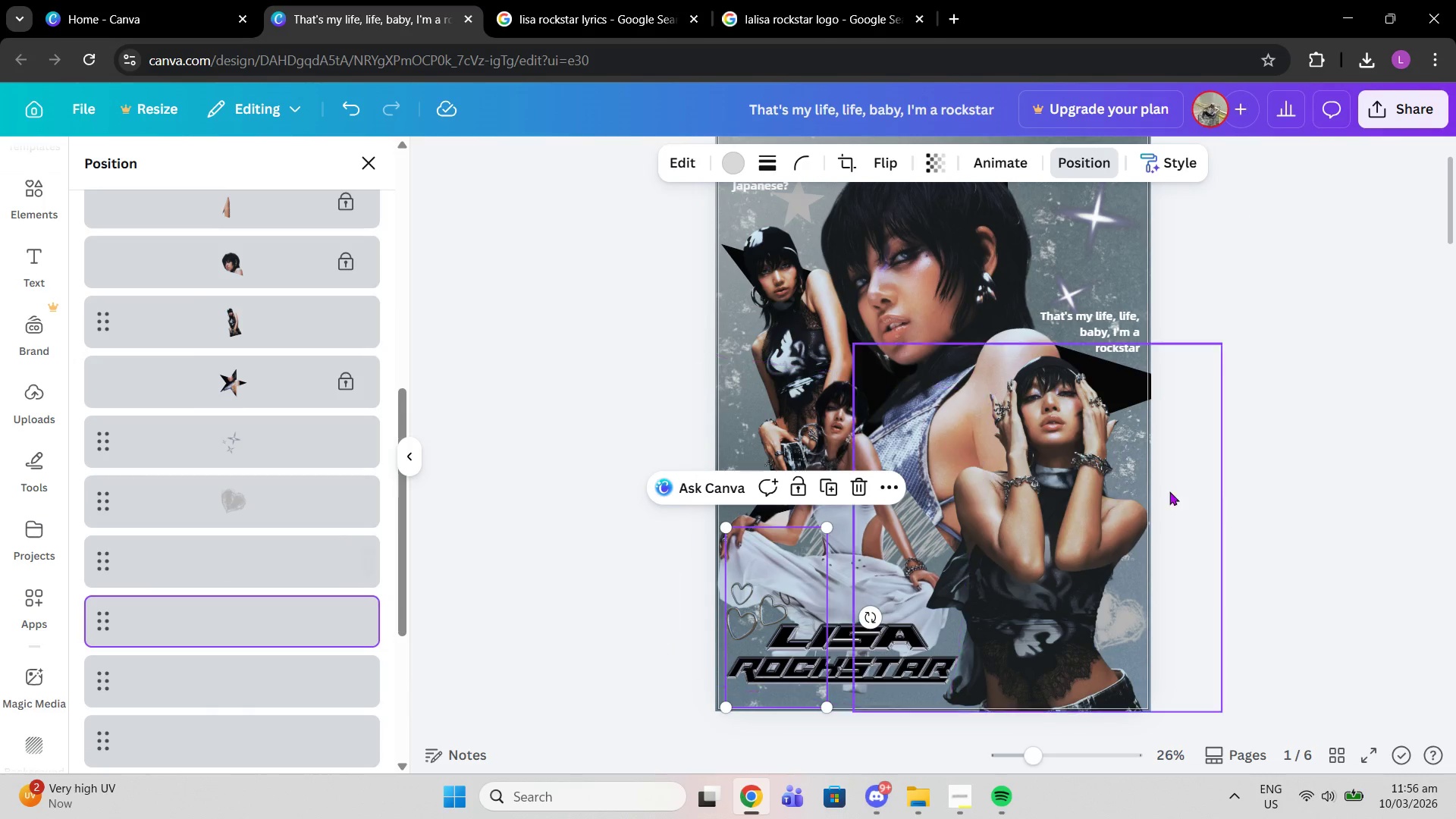 
scroll: coordinate [300, 557], scroll_direction: down, amount: 7.0
 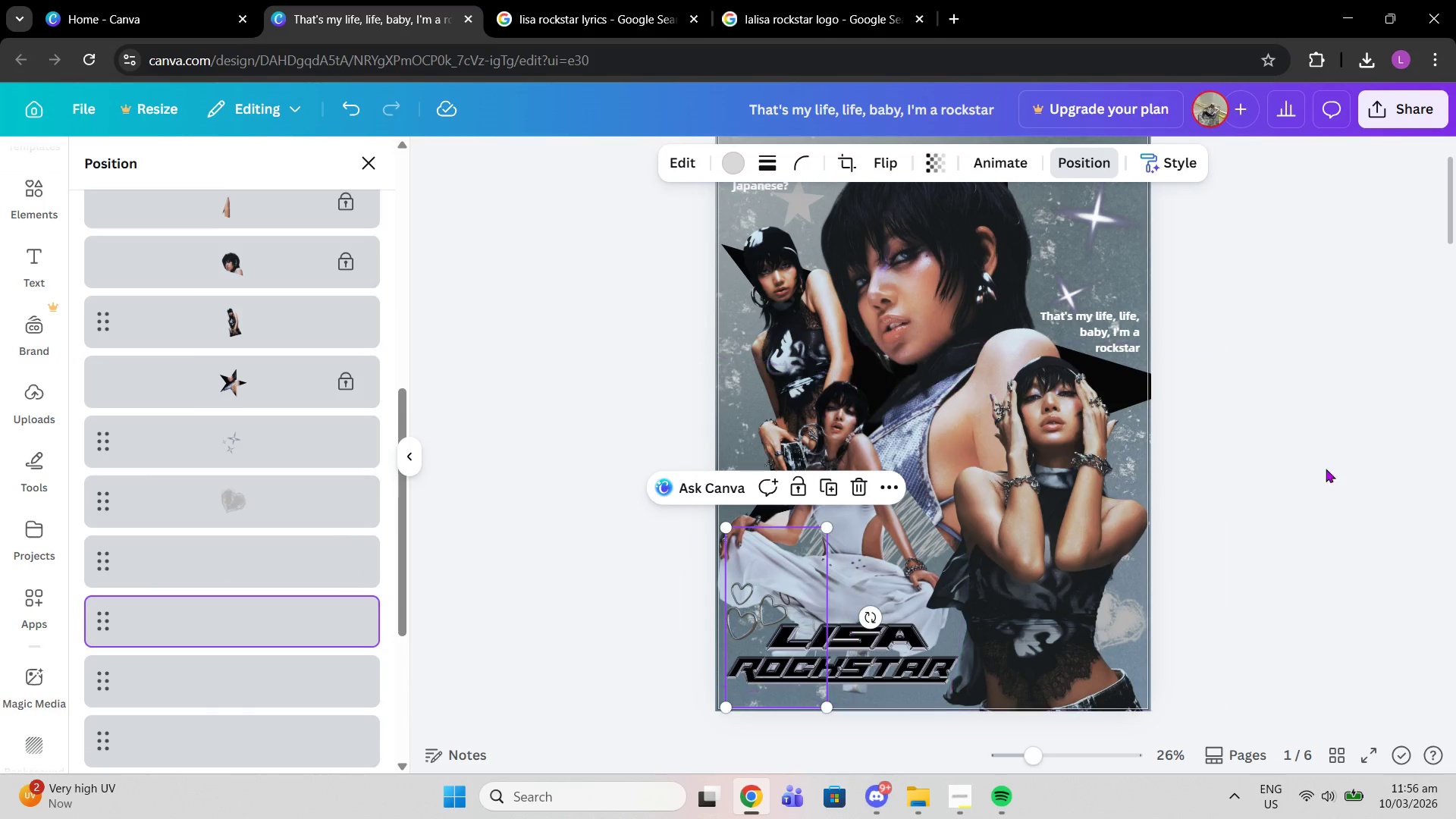 
double_click([1303, 425])
 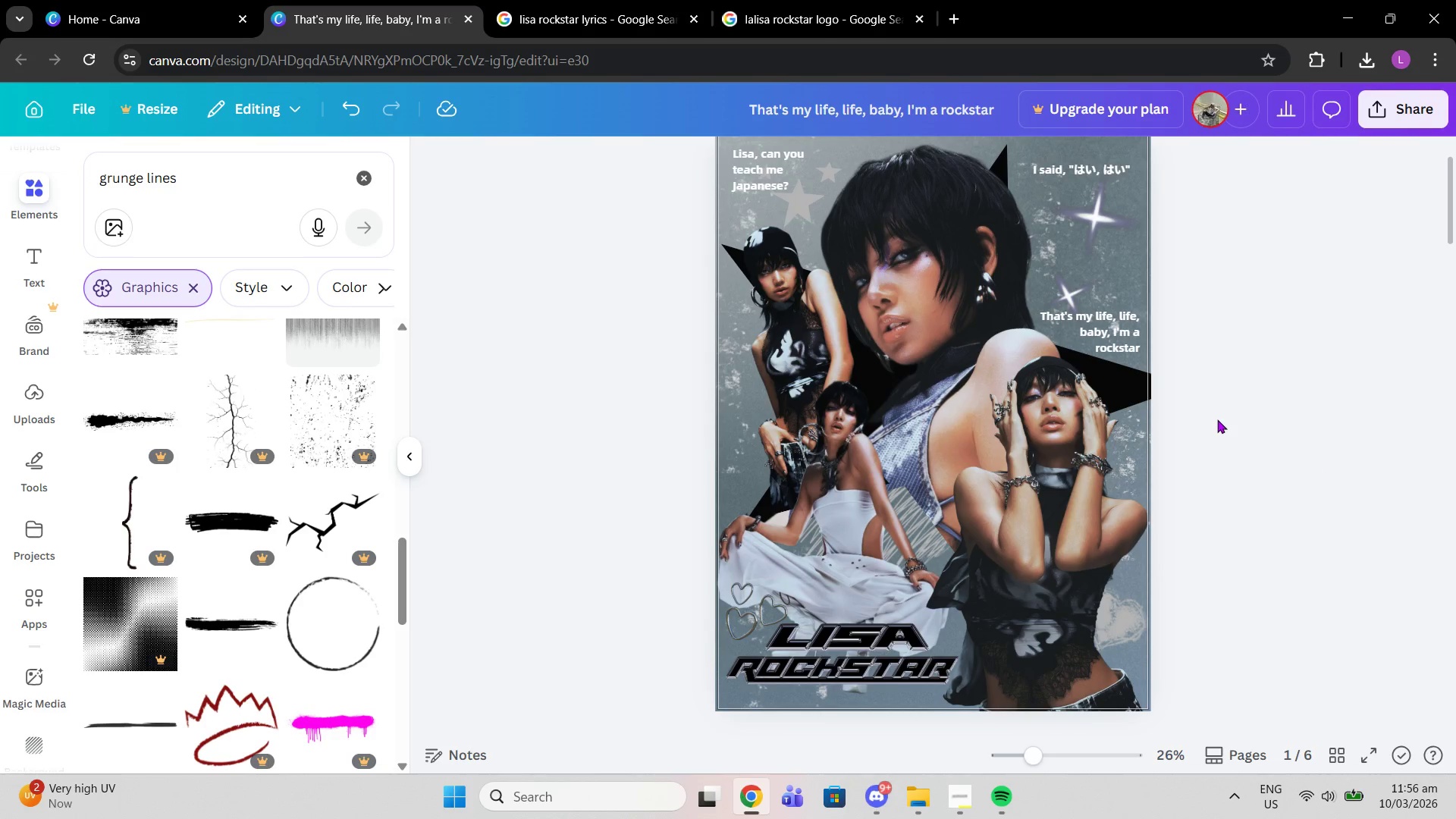 
scroll: coordinate [1226, 431], scroll_direction: down, amount: 1.0
 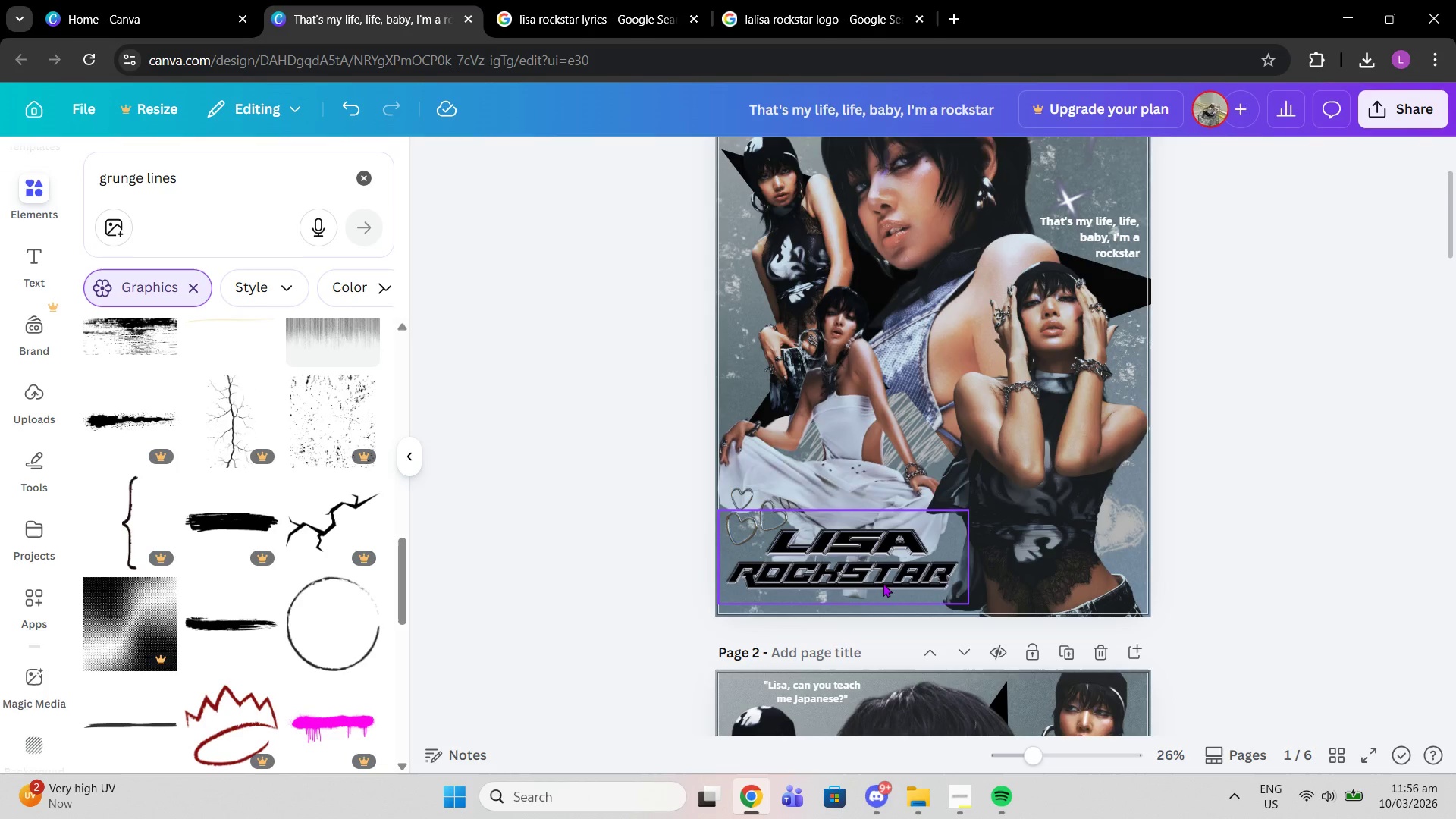 
left_click_drag(start_coordinate=[883, 583], to_coordinate=[877, 594])
 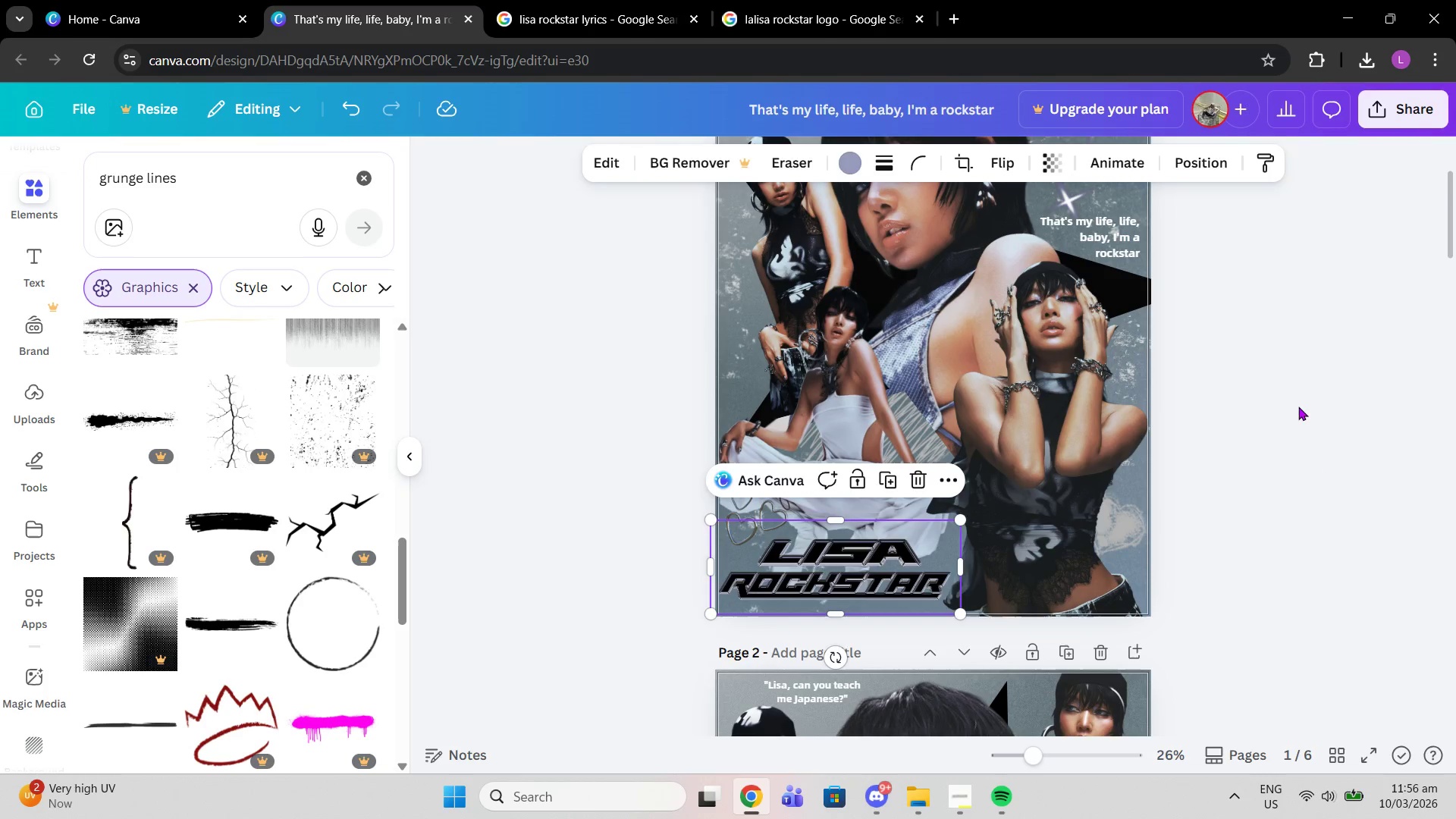 
left_click([1298, 406])
 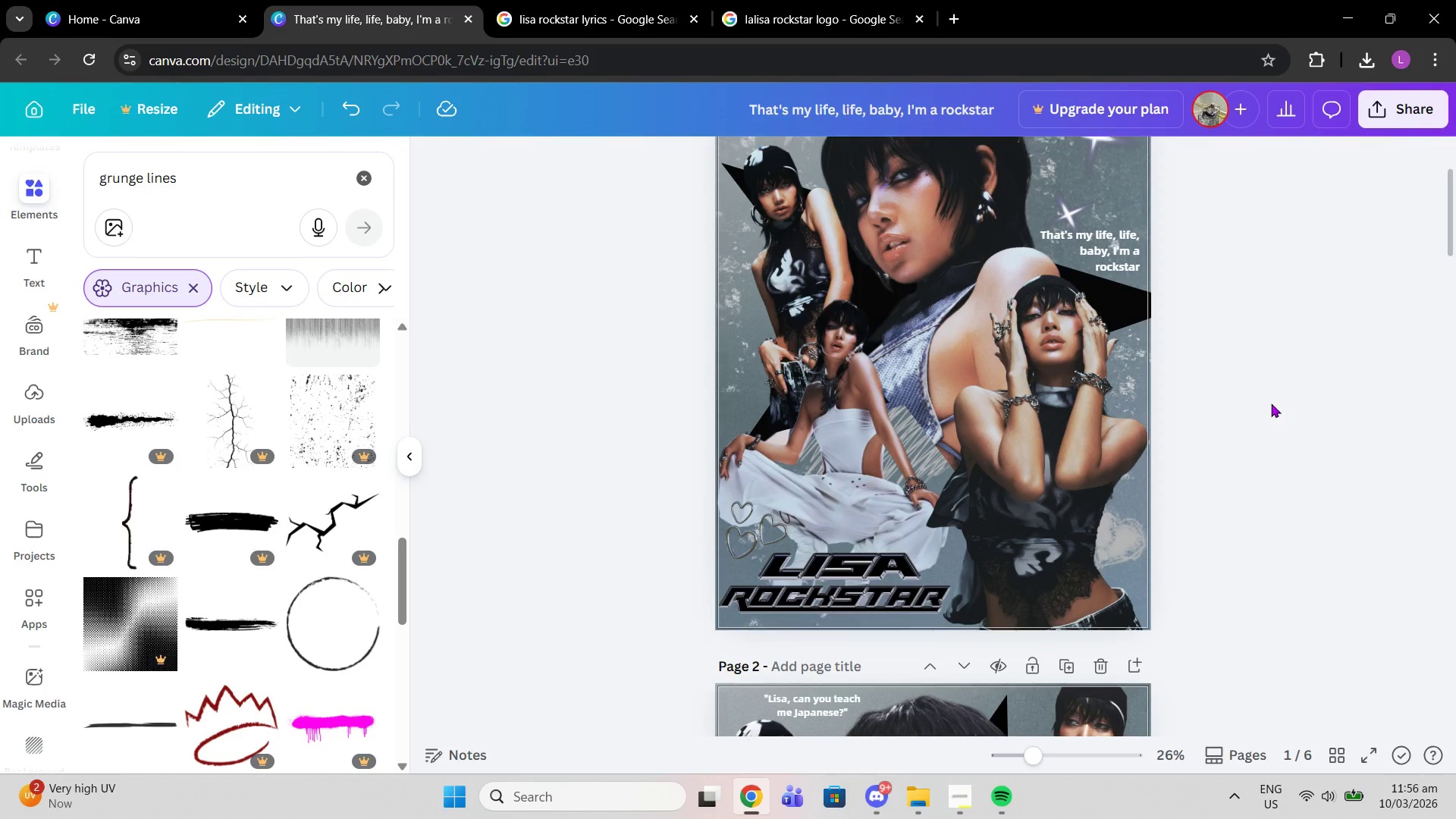 
scroll: coordinate [1283, 399], scroll_direction: up, amount: 3.0
 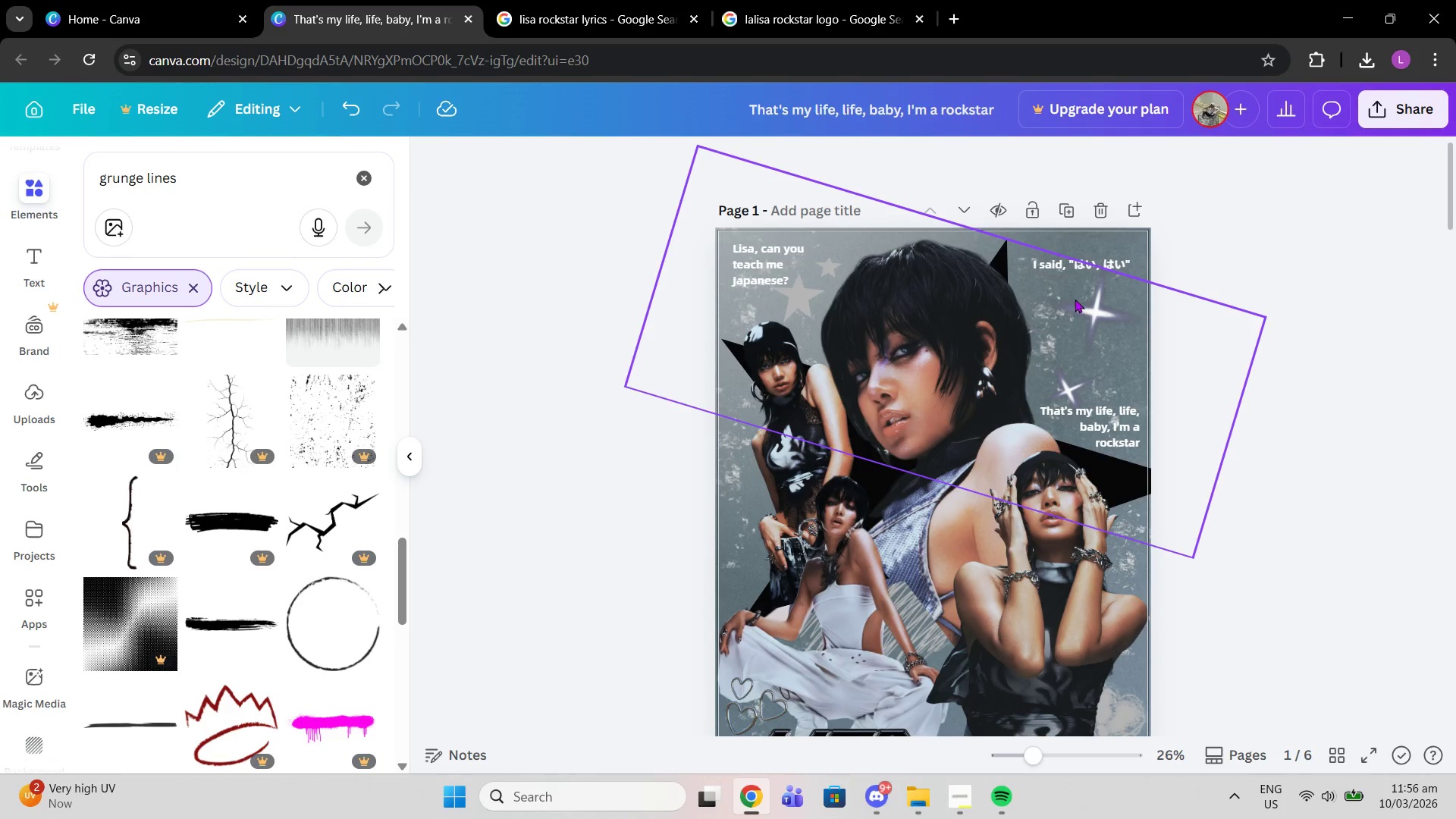 
left_click([1075, 299])
 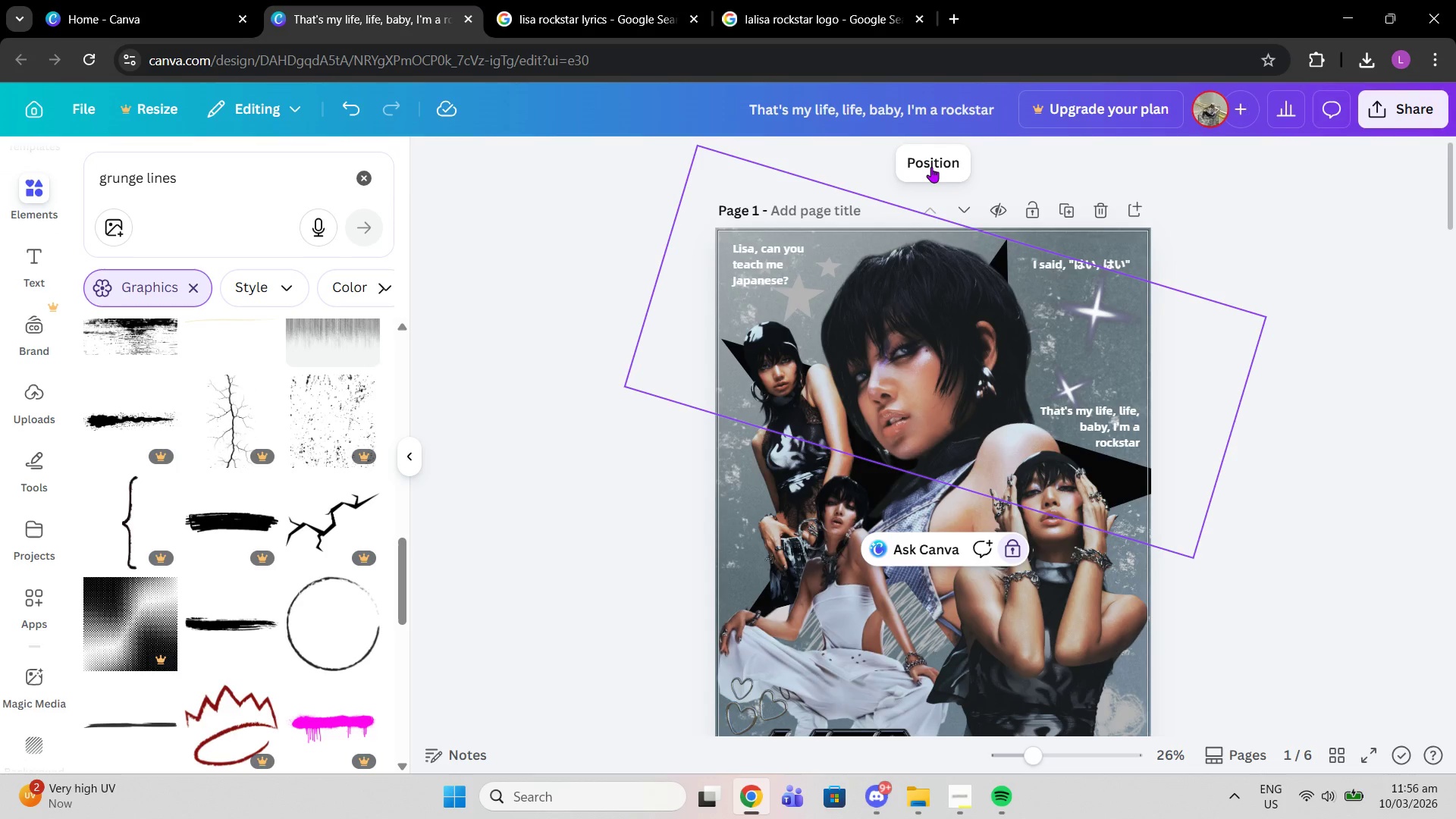 
left_click([931, 167])
 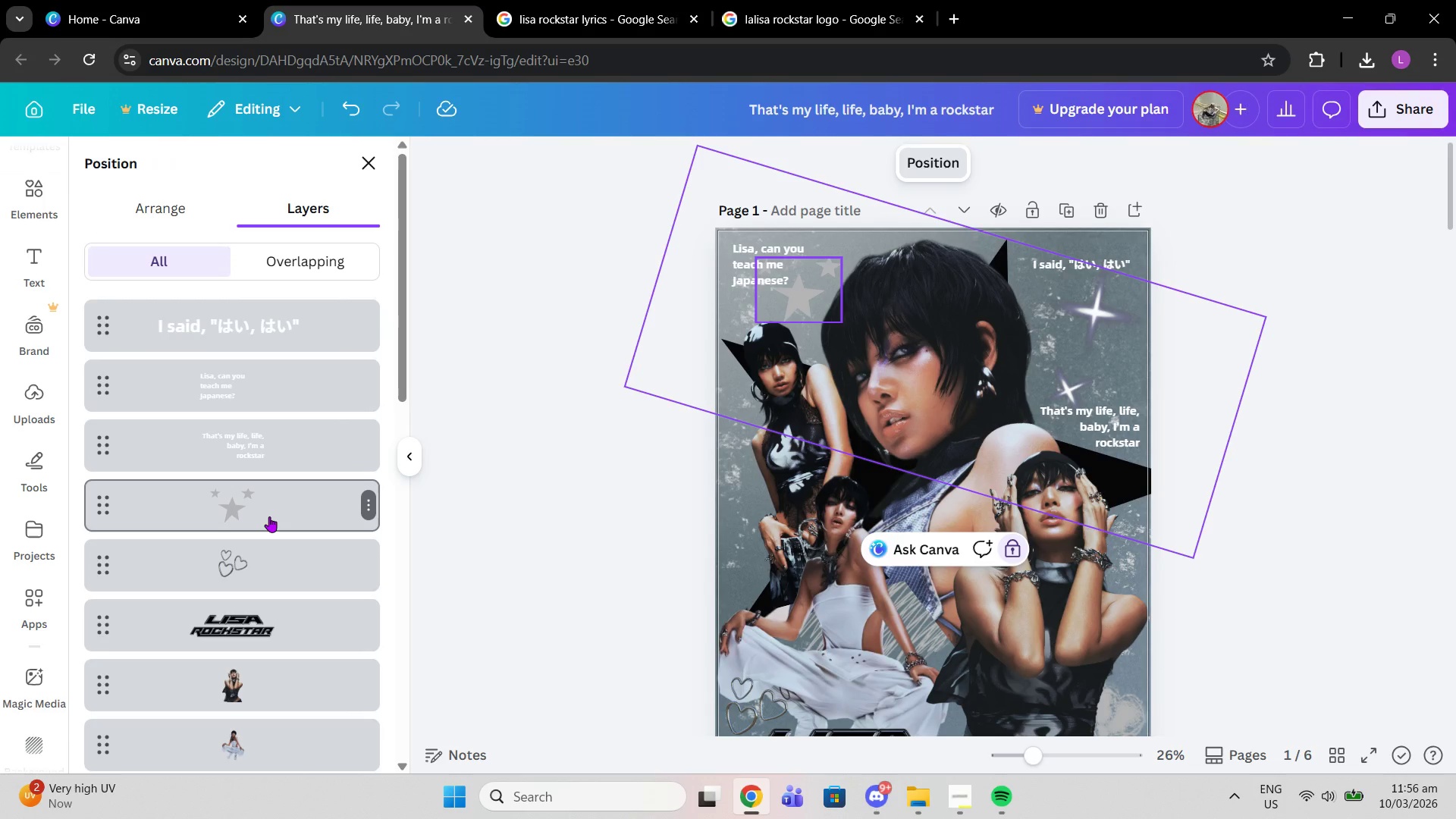 
left_click([269, 516])
 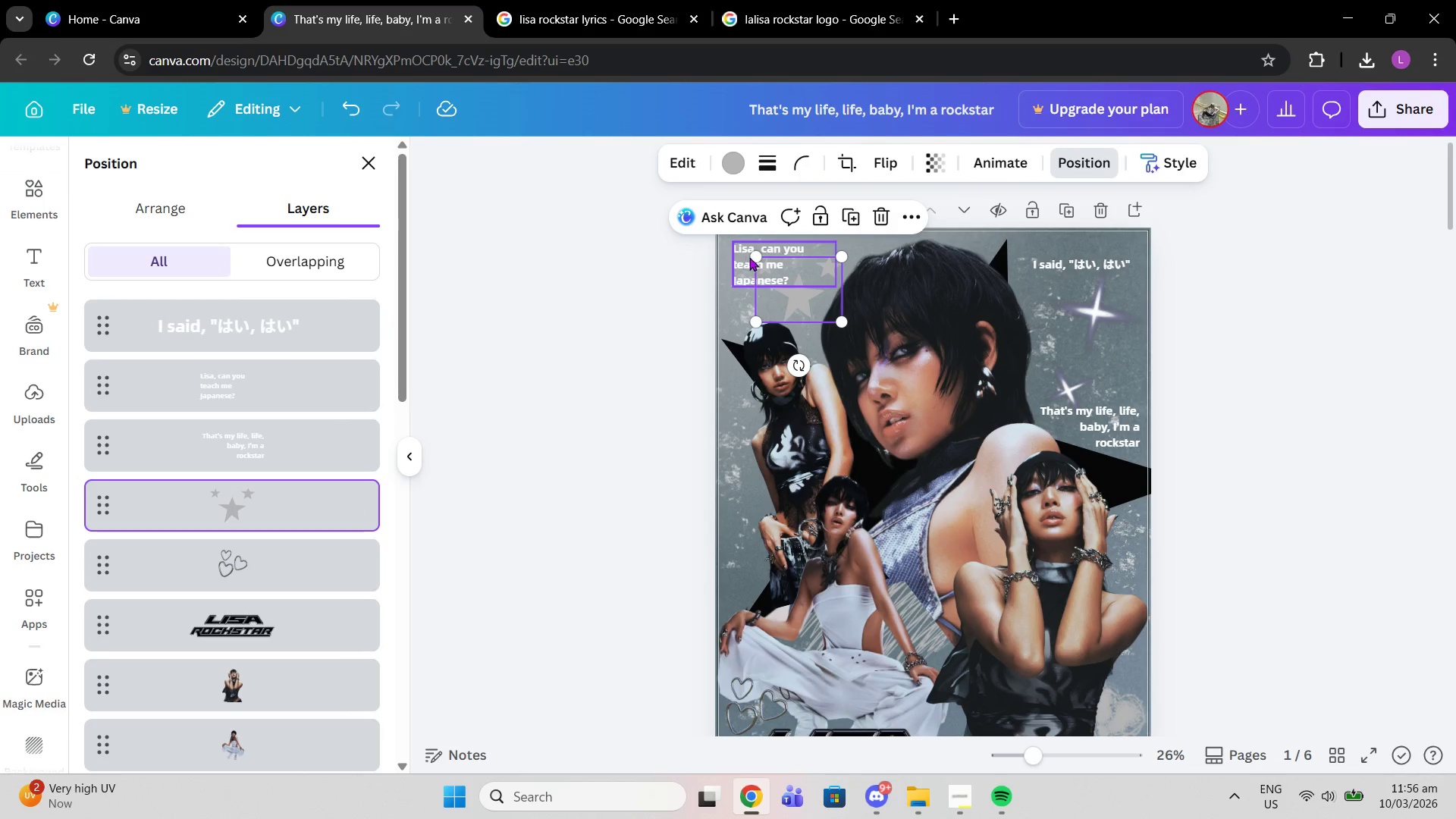 
left_click_drag(start_coordinate=[754, 257], to_coordinate=[720, 244])
 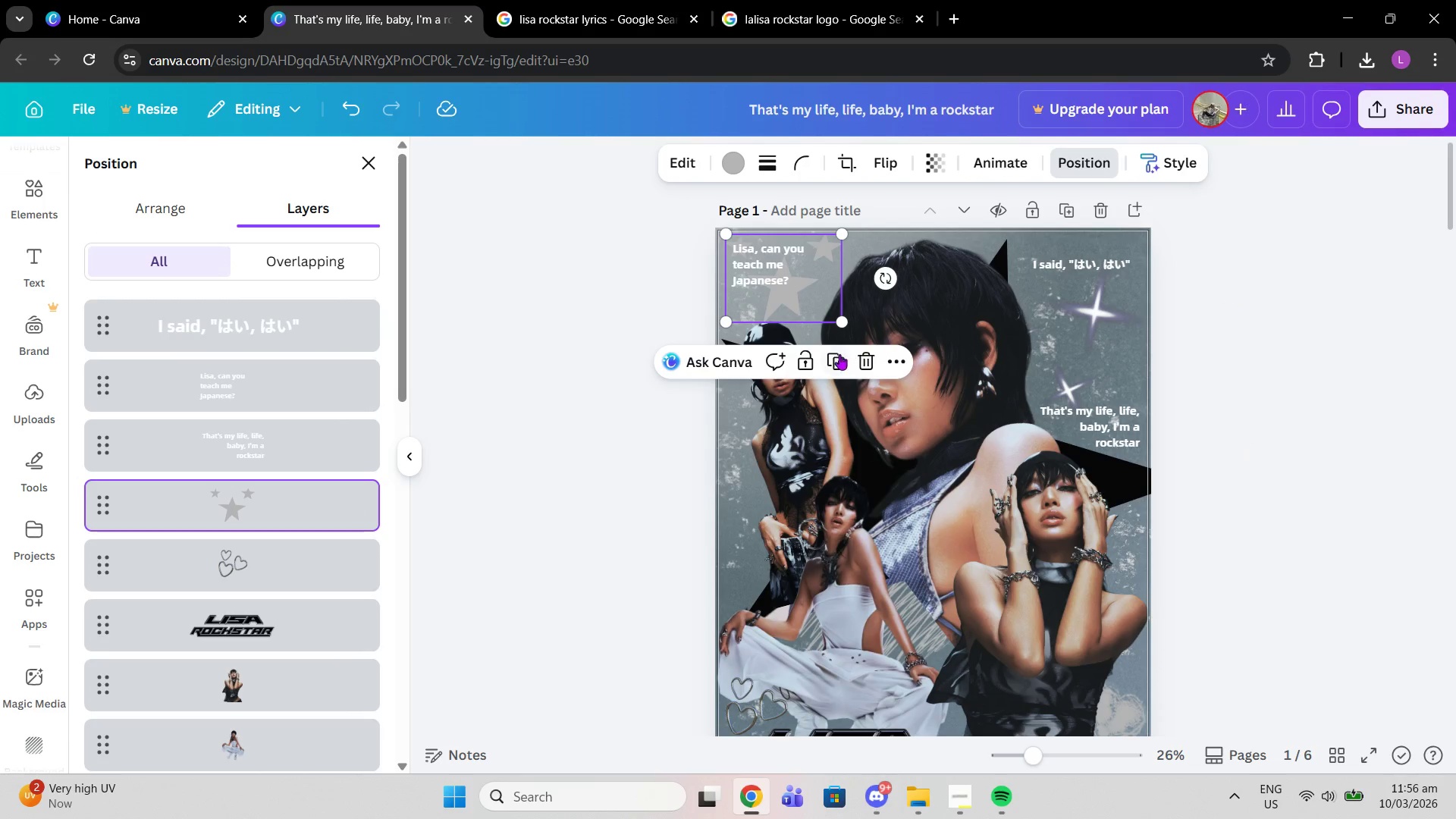 
left_click([836, 361])
 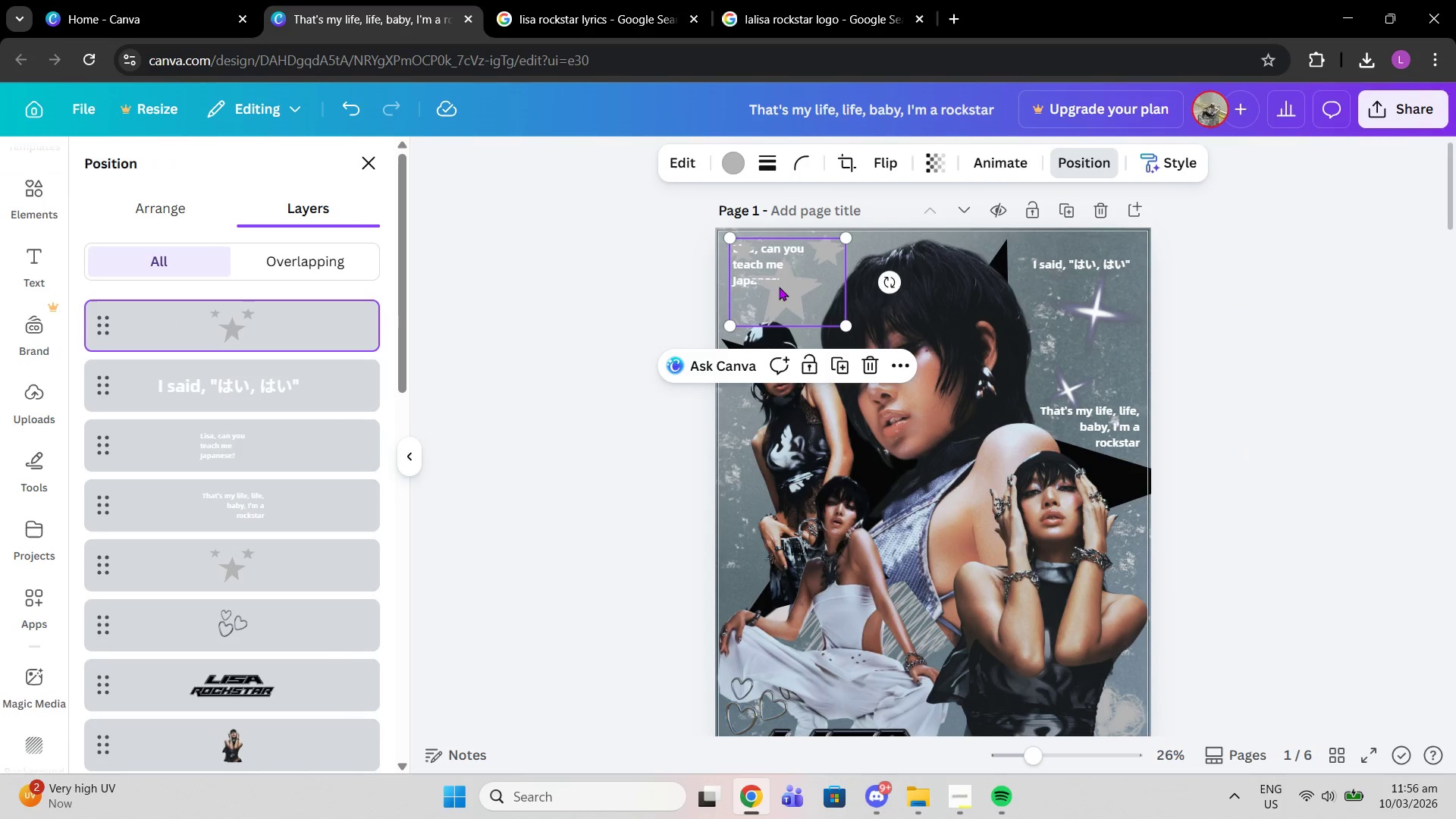 
left_click_drag(start_coordinate=[779, 287], to_coordinate=[1082, 348])
 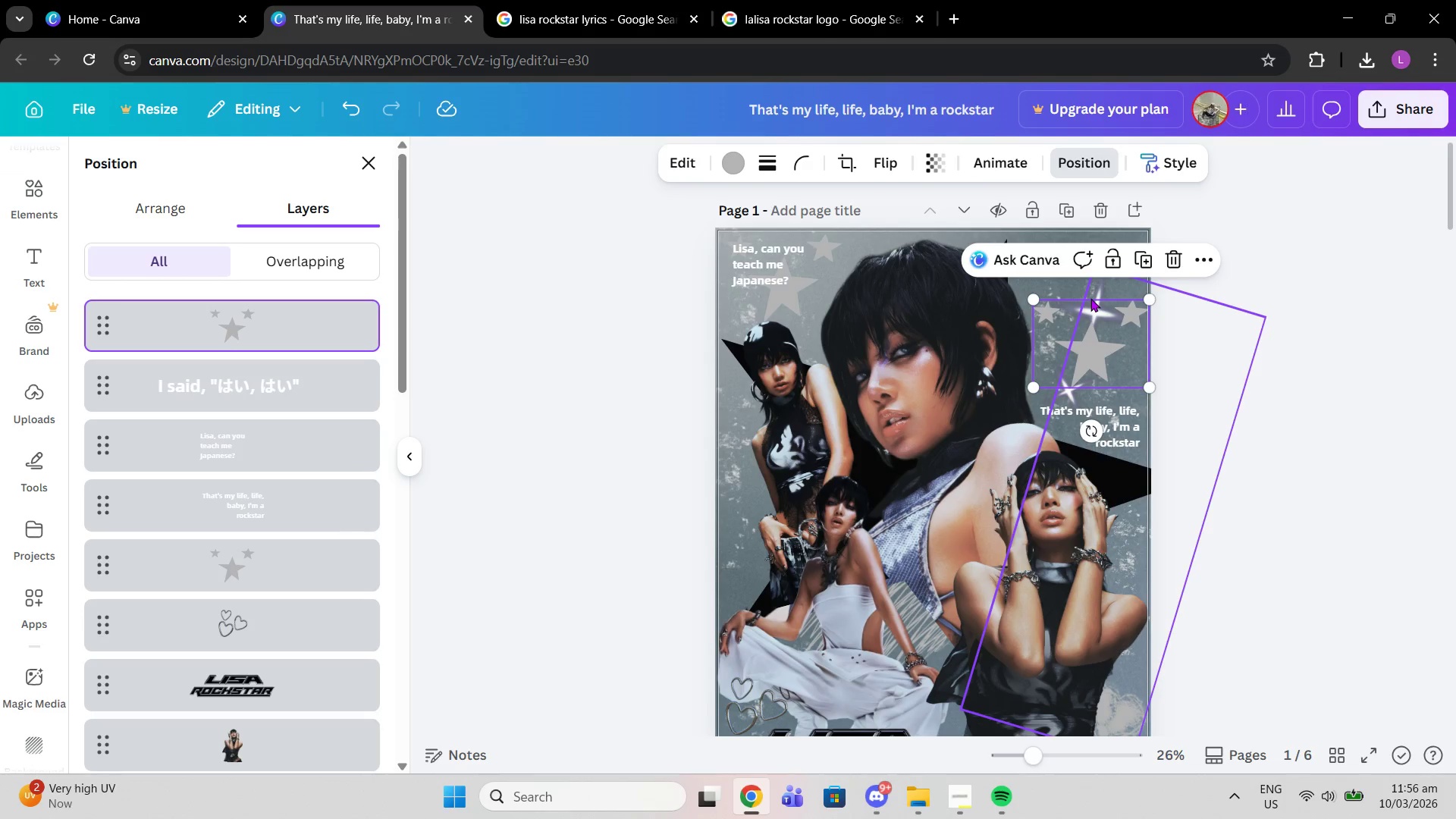 
left_click([1090, 298])
 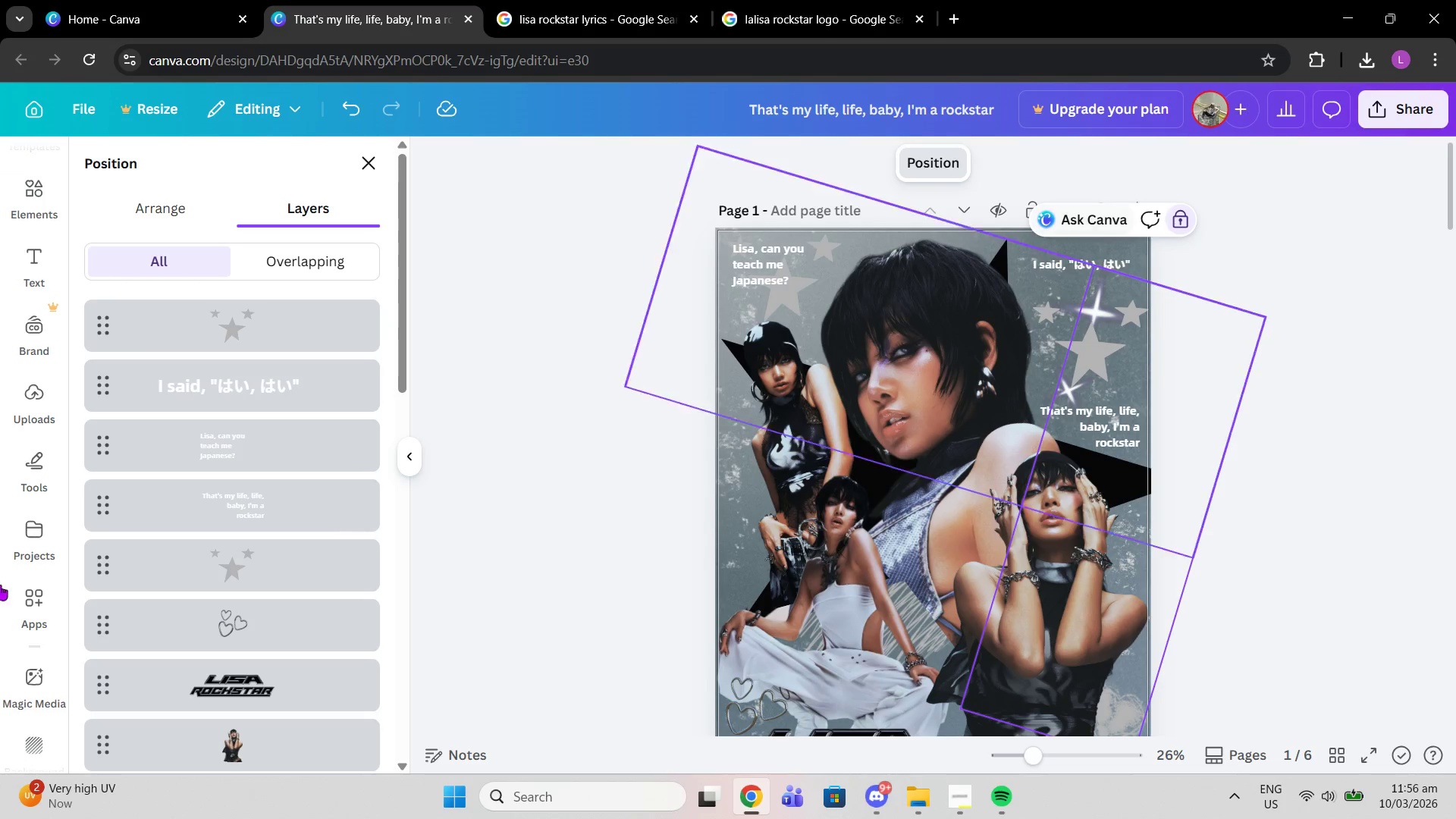 
scroll: coordinate [222, 577], scroll_direction: down, amount: 11.0
 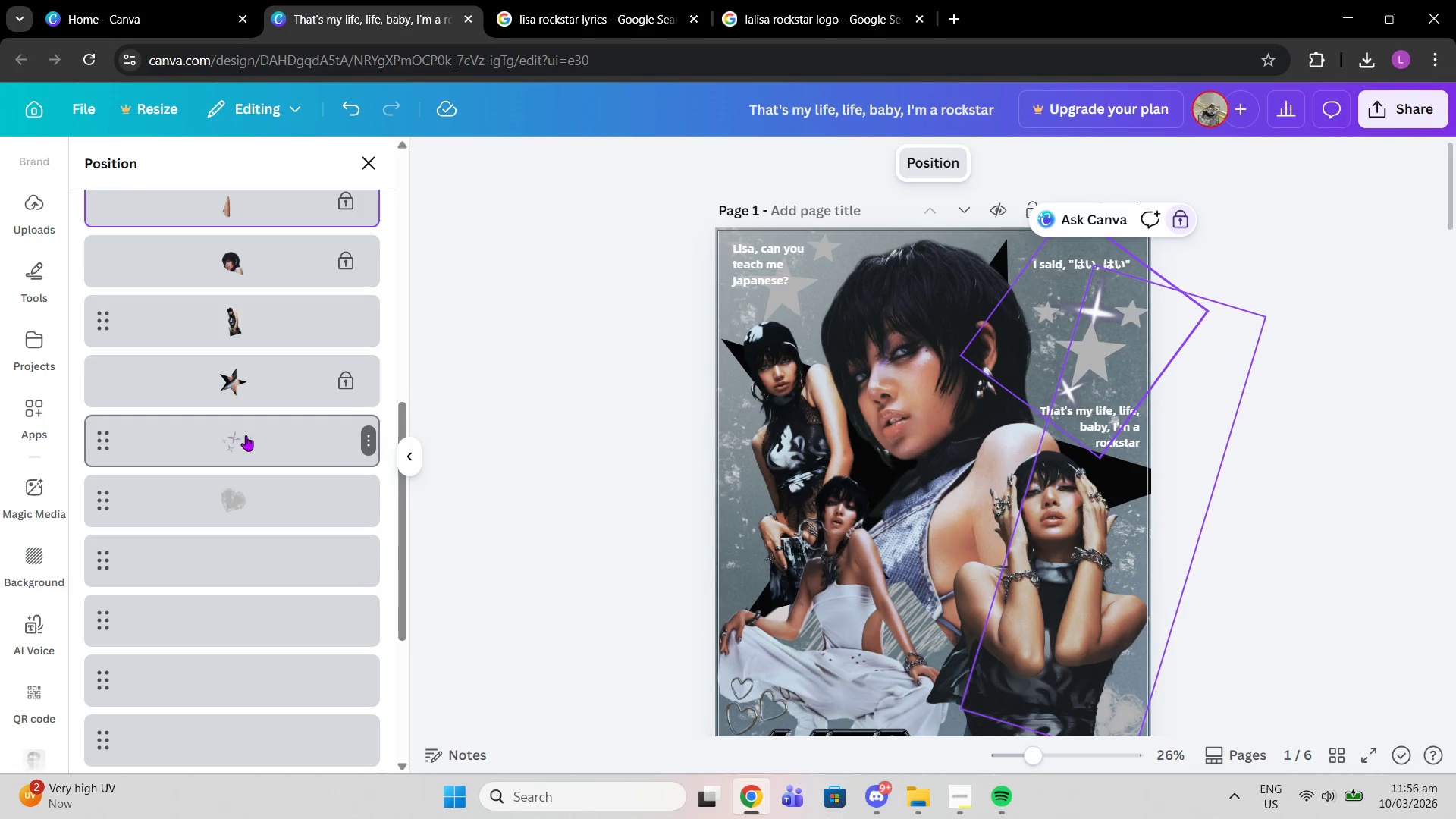 
left_click([246, 435])
 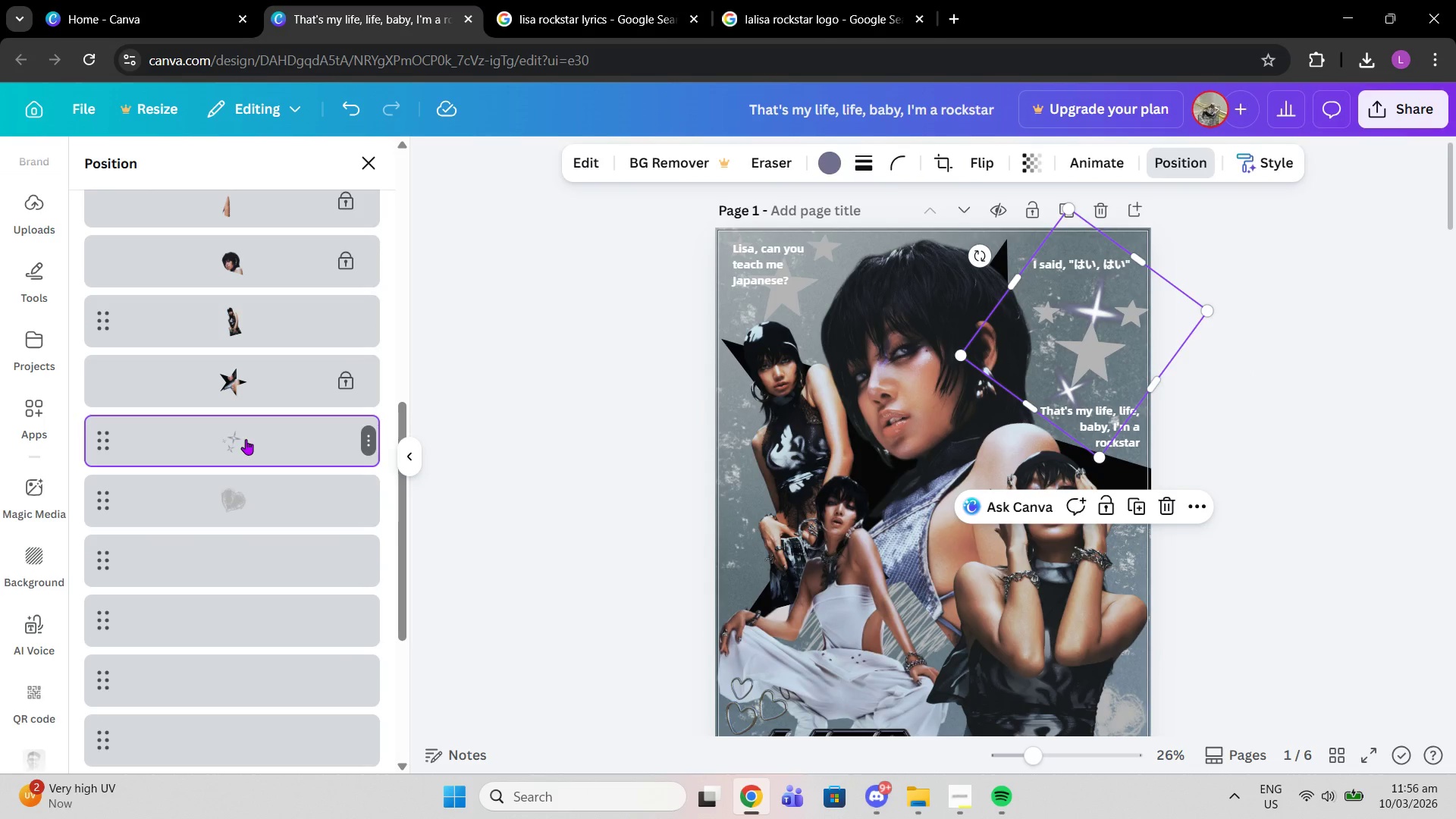 
key(Delete)
 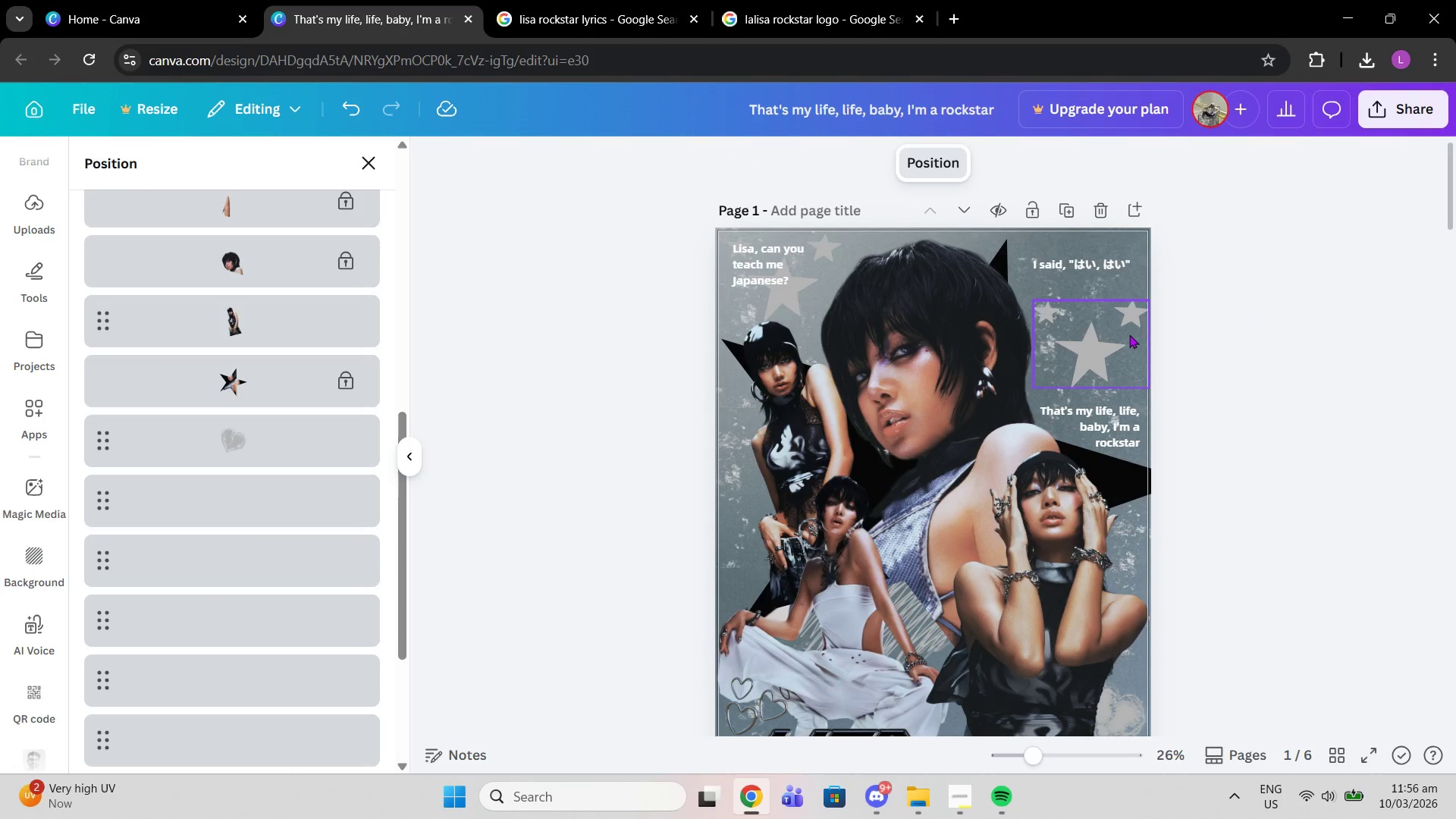 
left_click([1115, 335])
 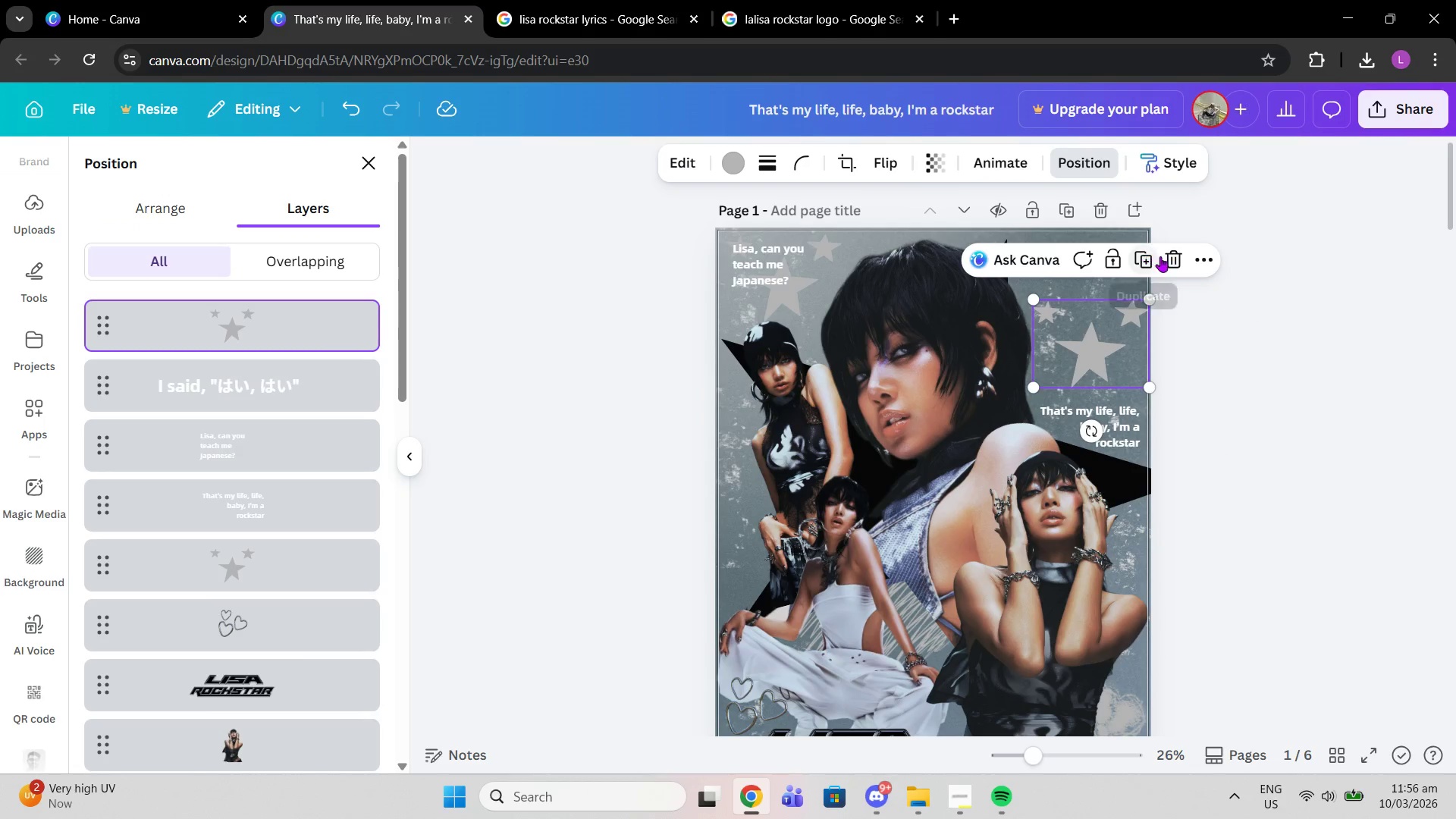 
left_click([1166, 259])
 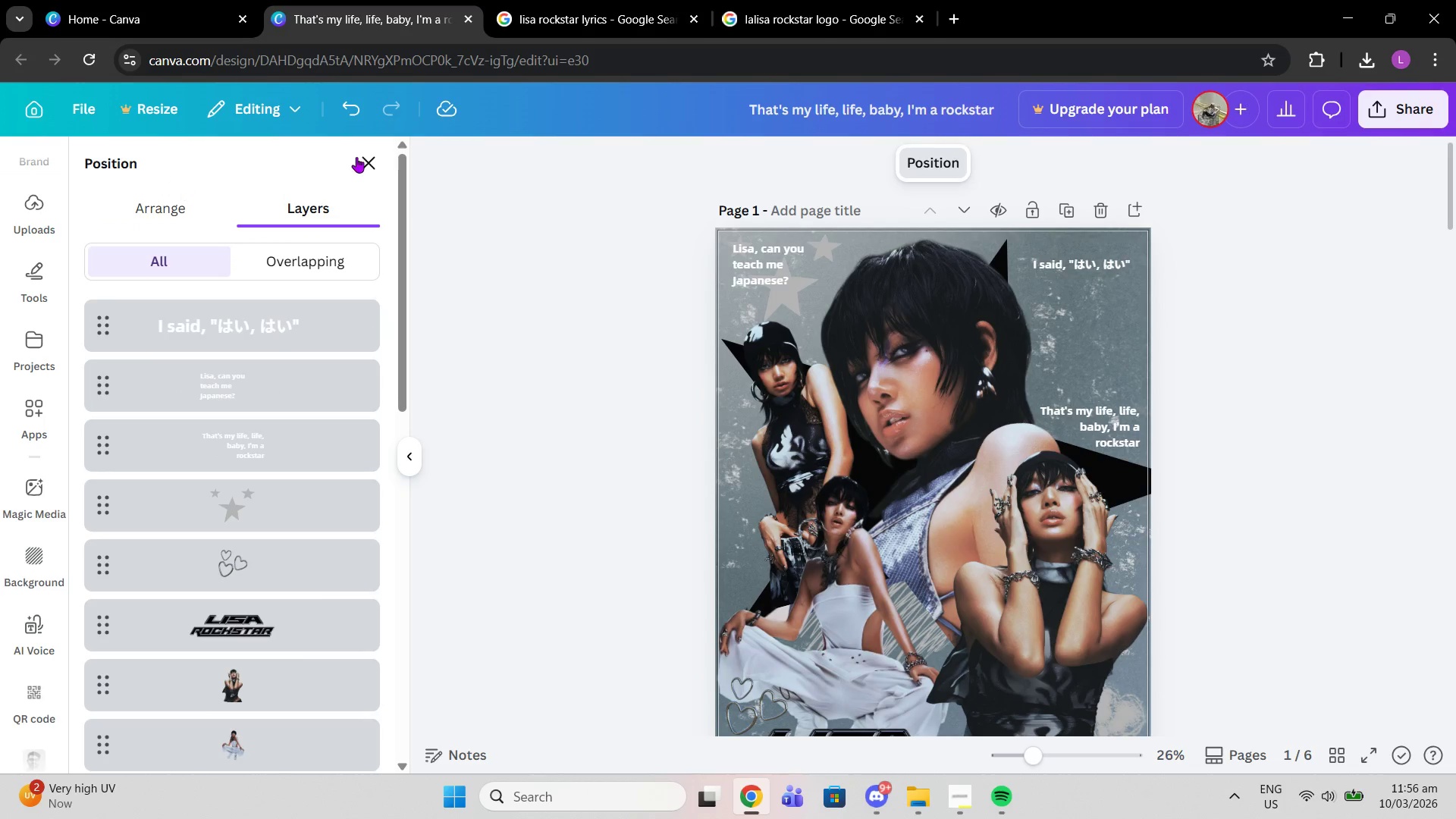 
left_click([370, 157])
 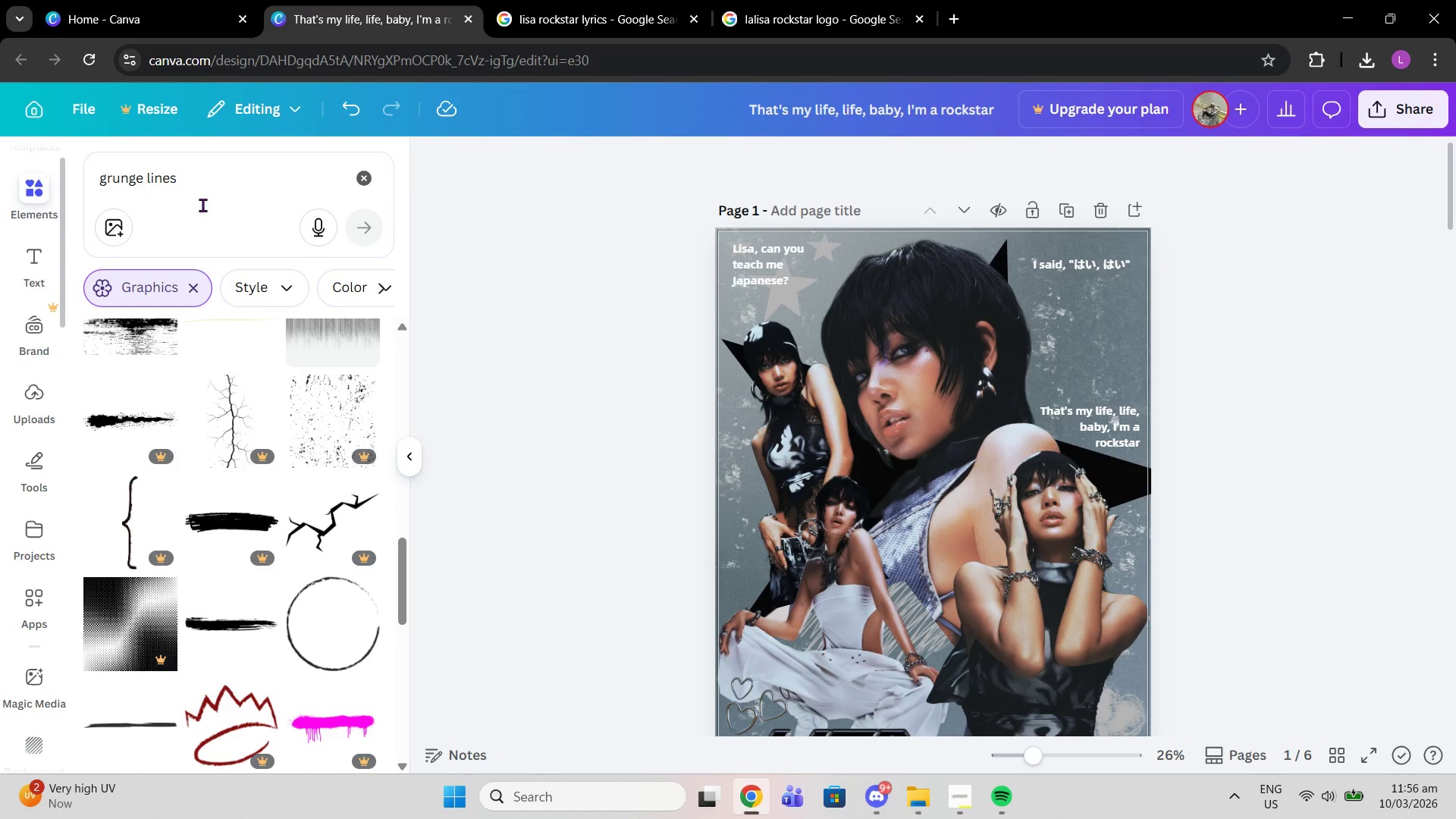 
left_click_drag(start_coordinate=[202, 205], to_coordinate=[34, 199])
 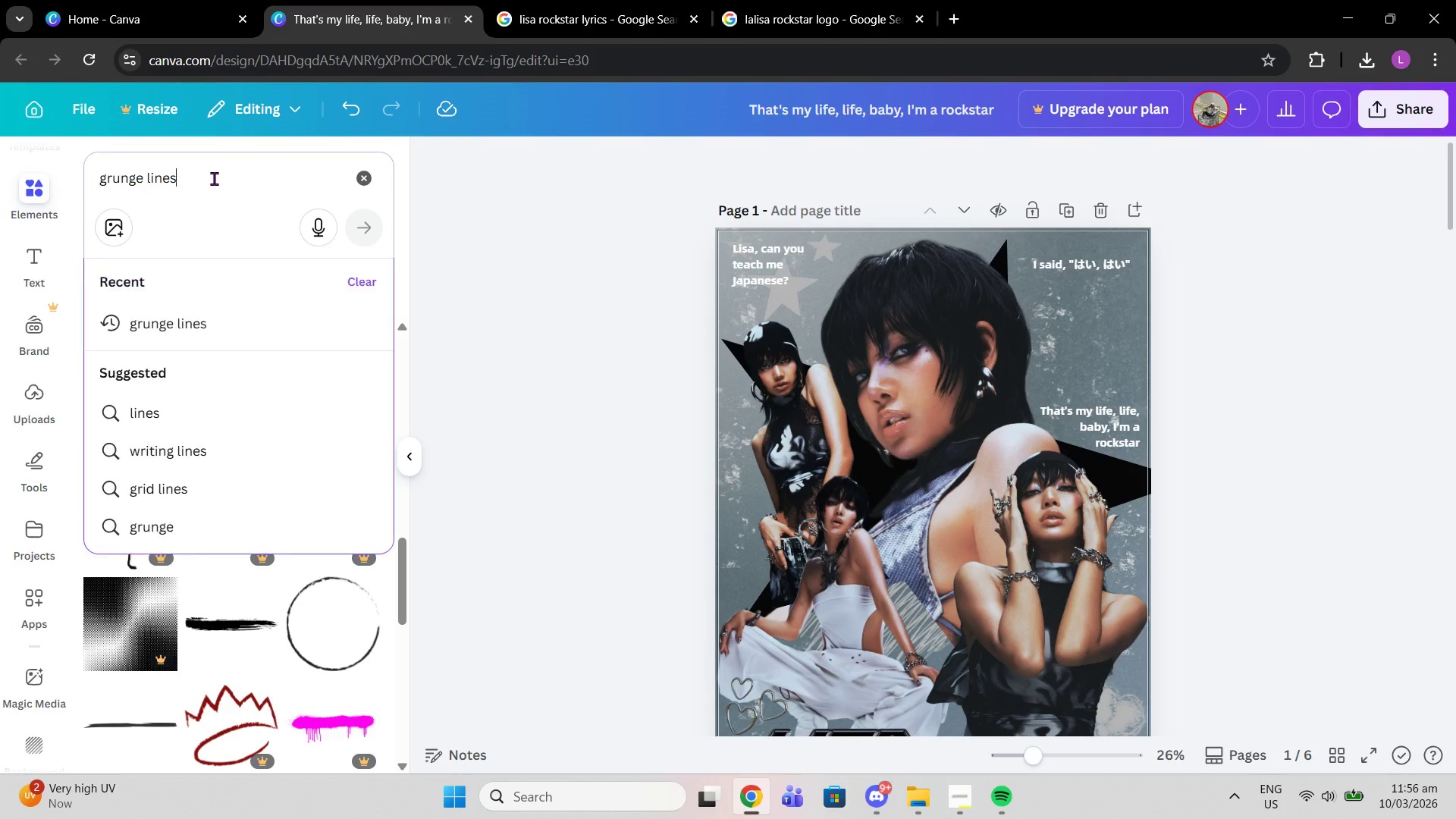 
left_click_drag(start_coordinate=[216, 176], to_coordinate=[47, 193])
 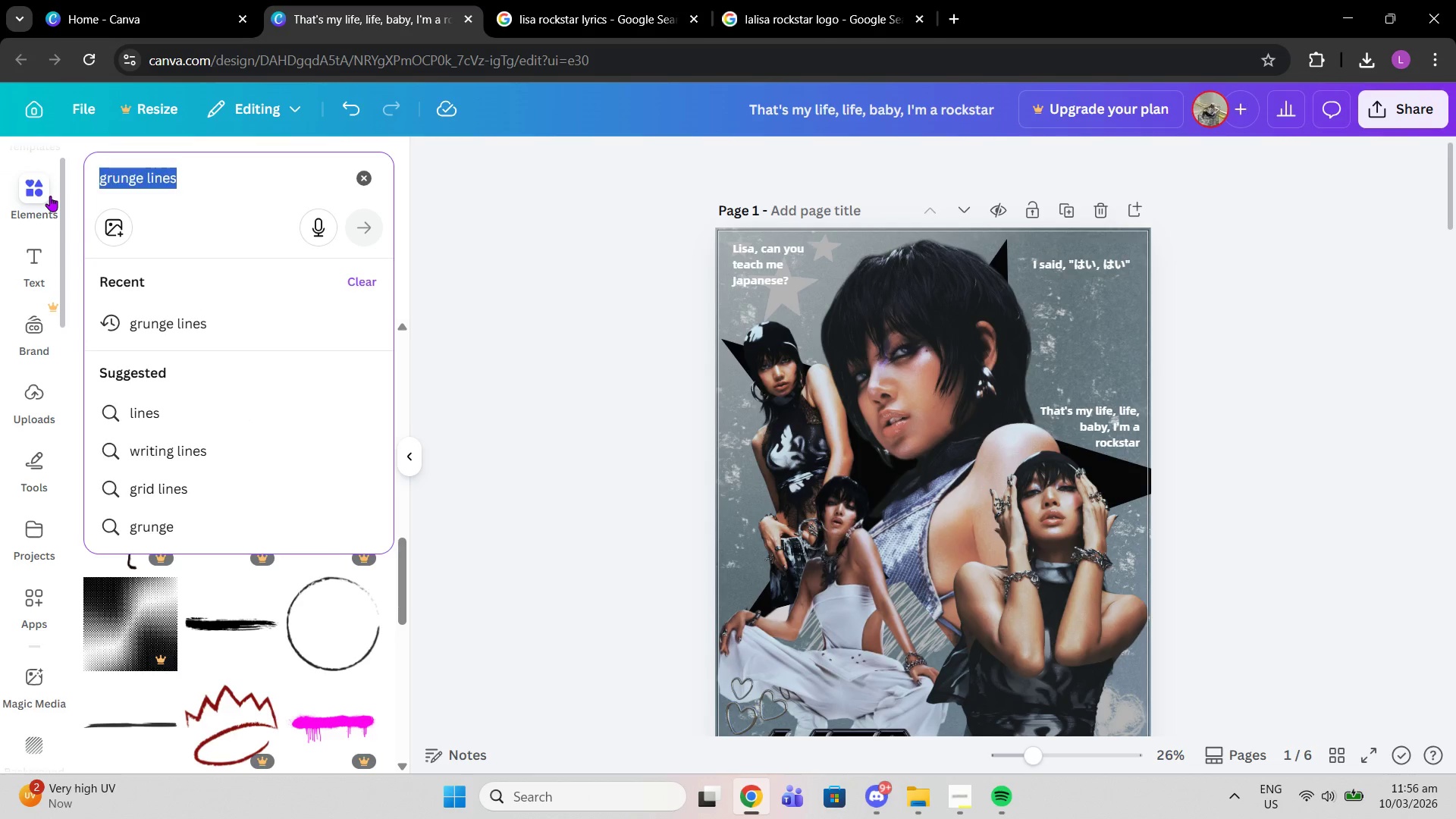 
type(grunge rockstar)
 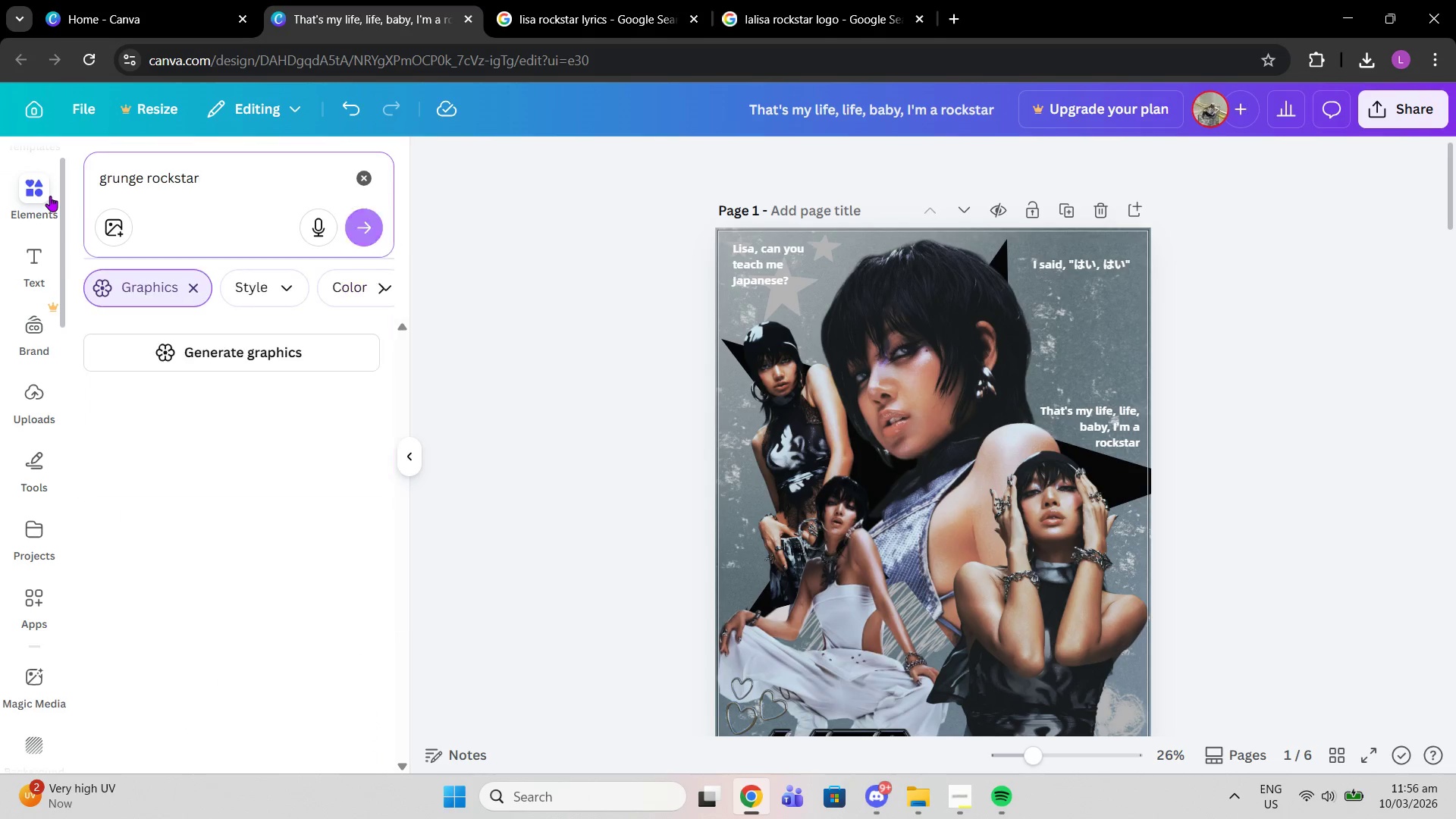 
key(Enter)
 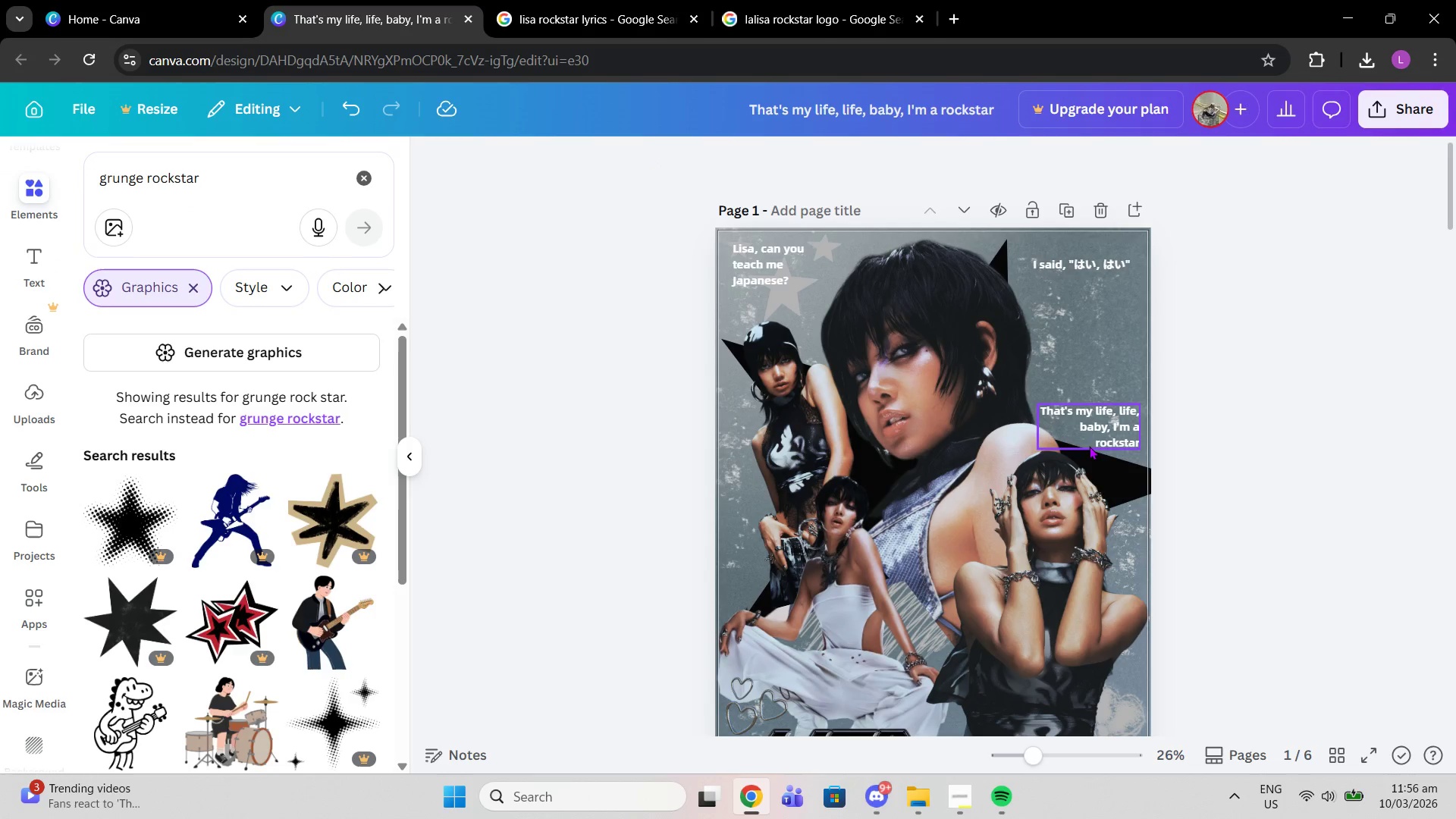 
left_click_drag(start_coordinate=[1096, 419], to_coordinate=[1097, 397])
 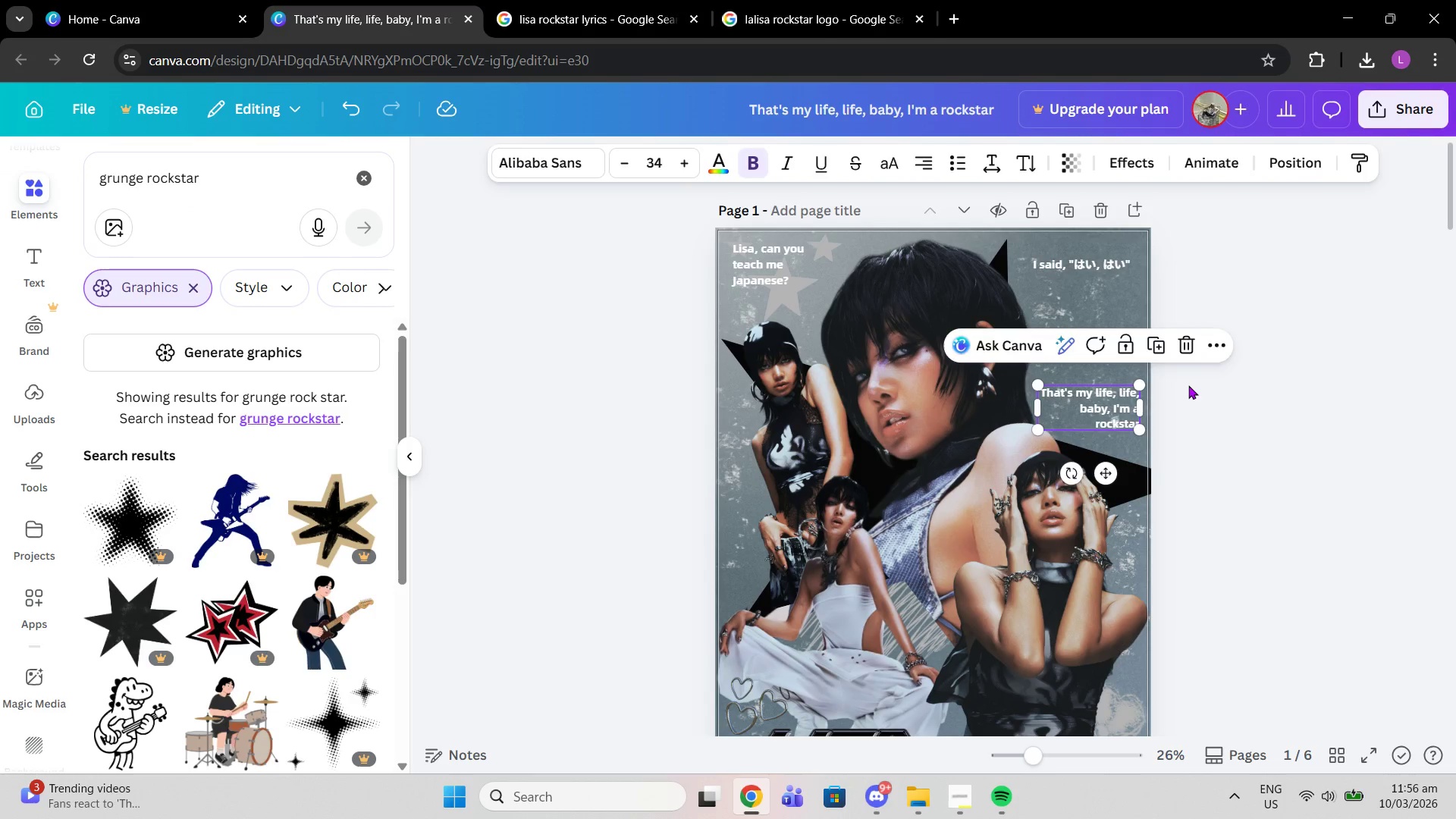 
left_click([1188, 385])
 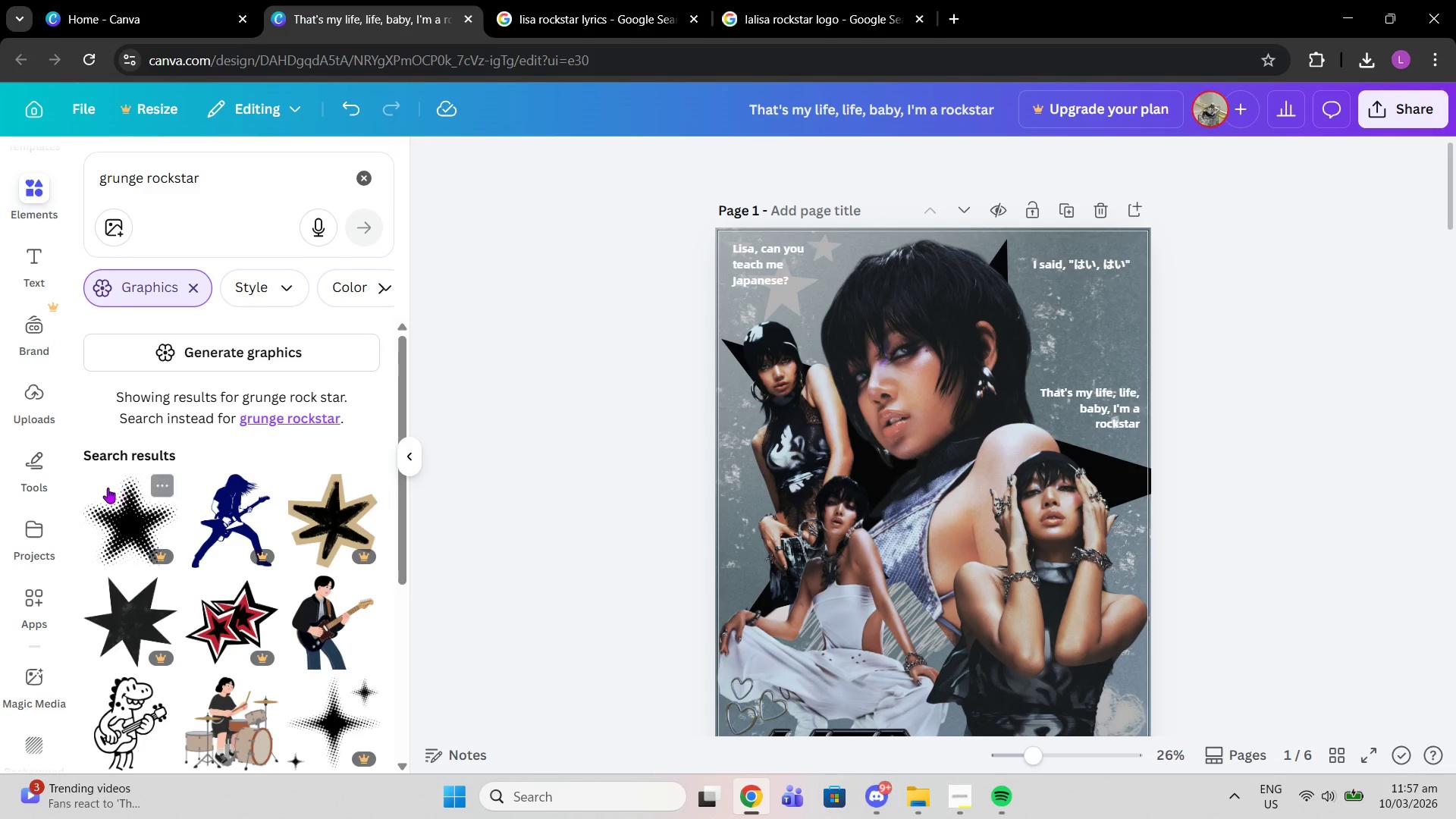 
scroll: coordinate [151, 477], scroll_direction: down, amount: 1.0
 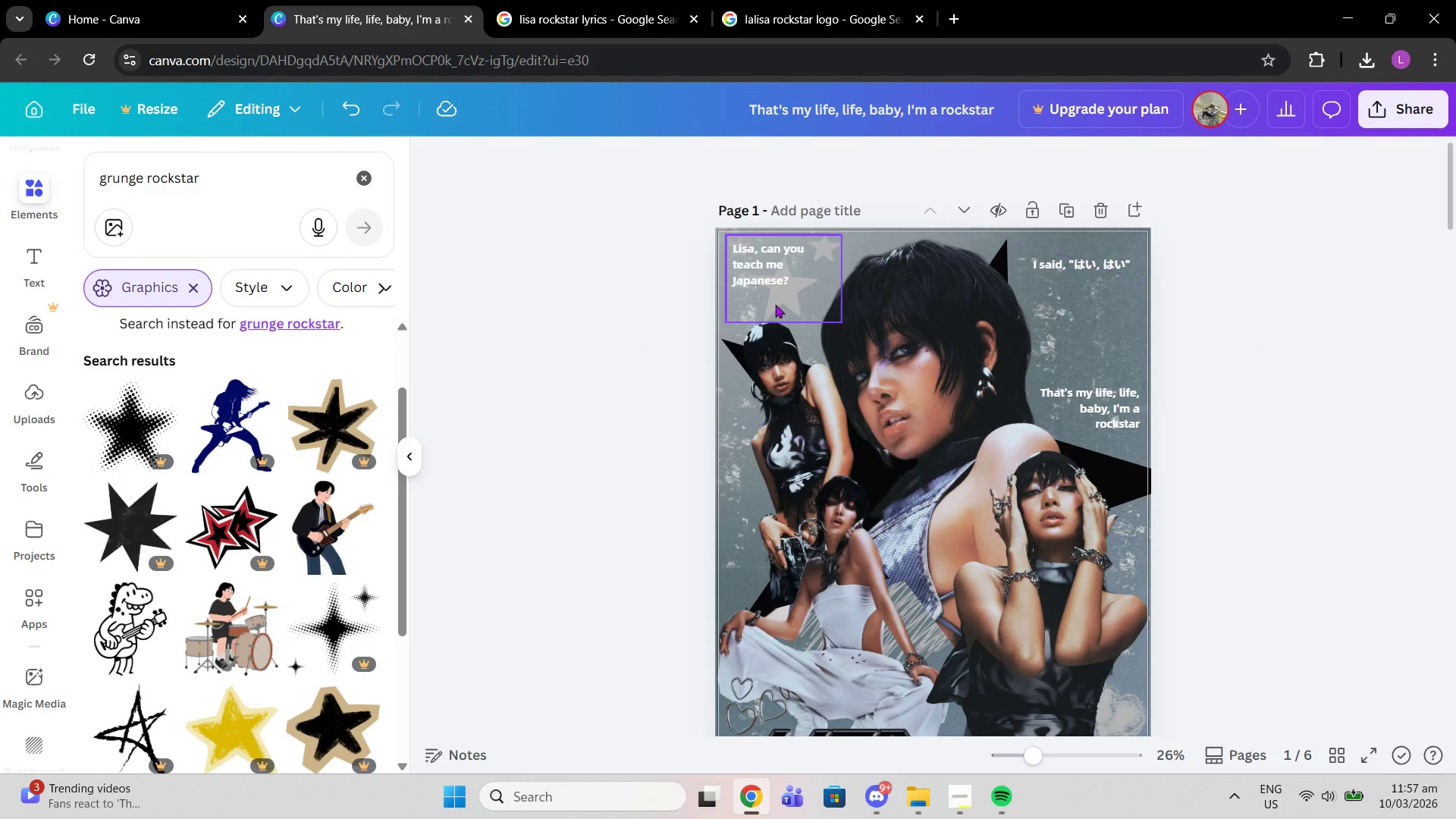 
left_click([769, 303])
 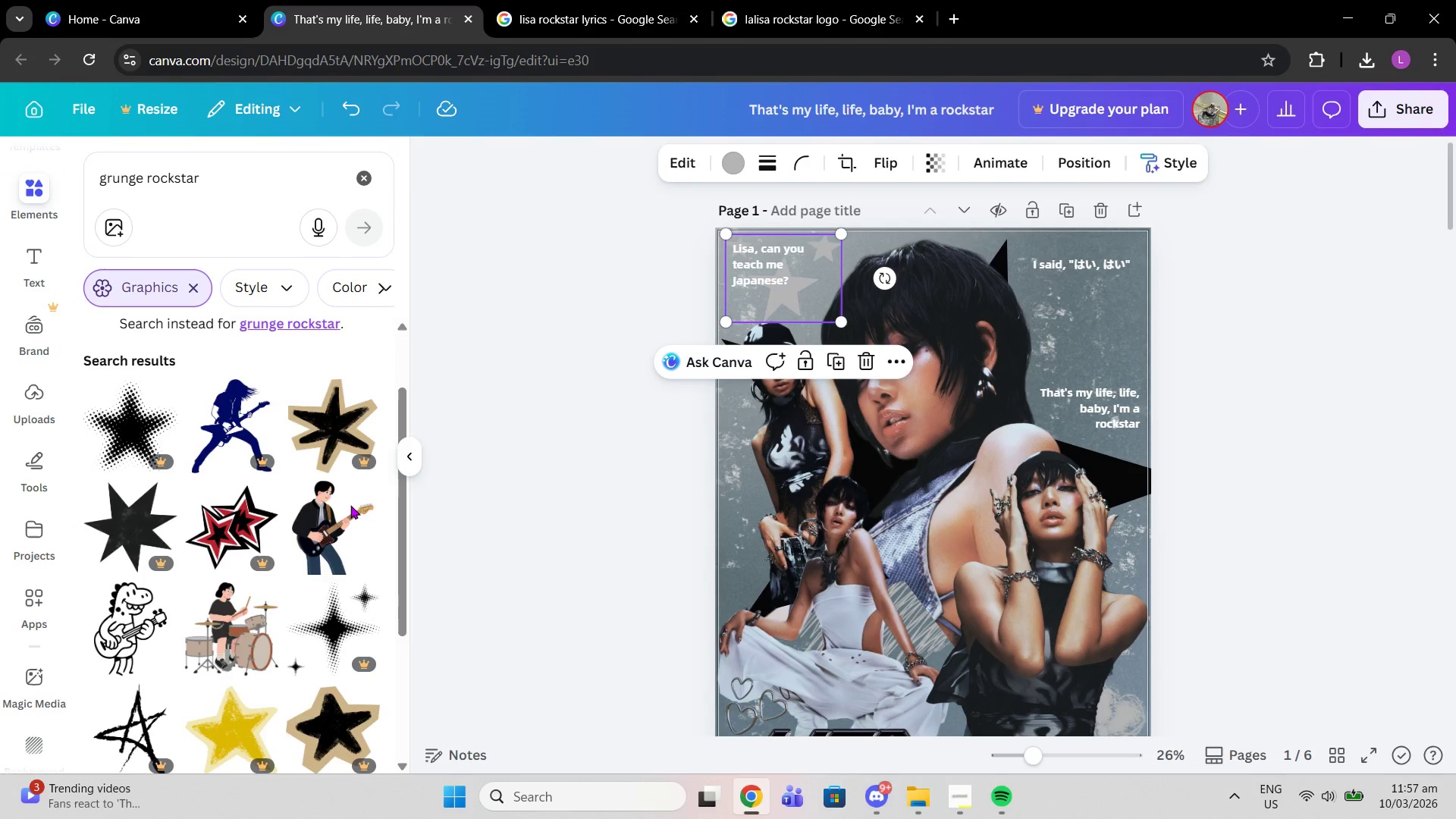 
scroll: coordinate [306, 532], scroll_direction: down, amount: 10.0
 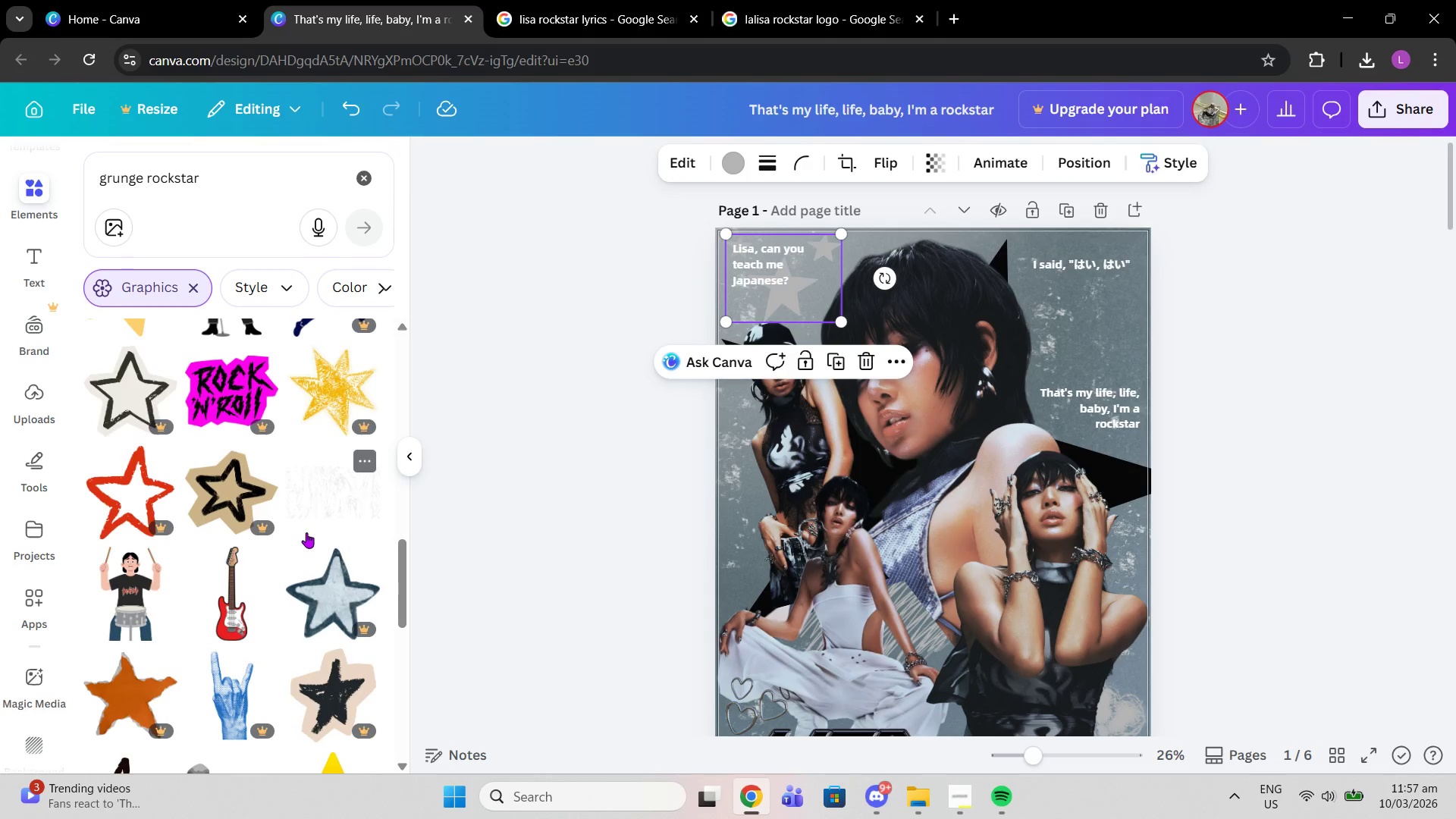 
scroll: coordinate [353, 554], scroll_direction: down, amount: 11.0
 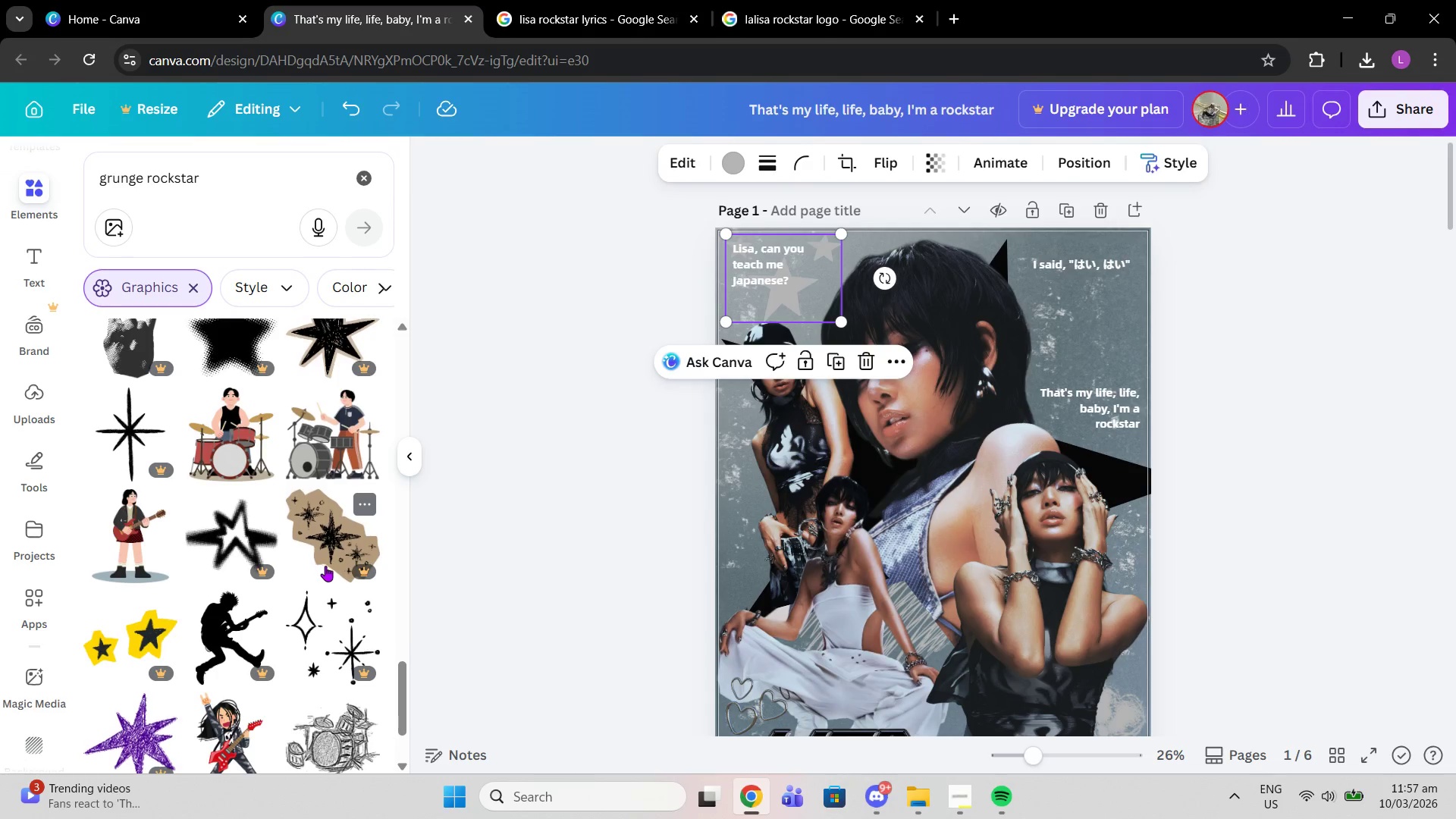 
scroll: coordinate [321, 564], scroll_direction: down, amount: 3.0
 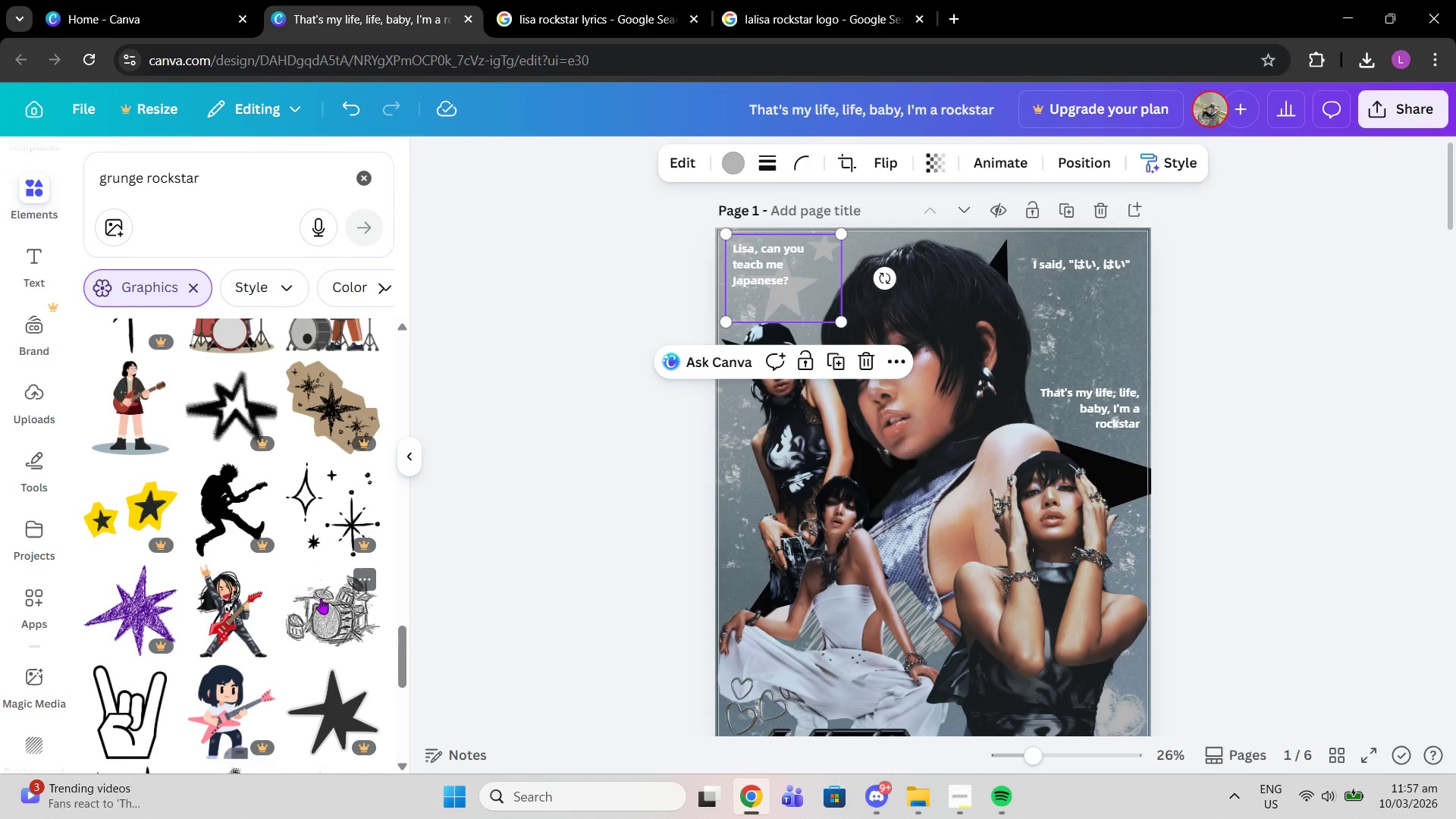 
left_click([321, 598])
 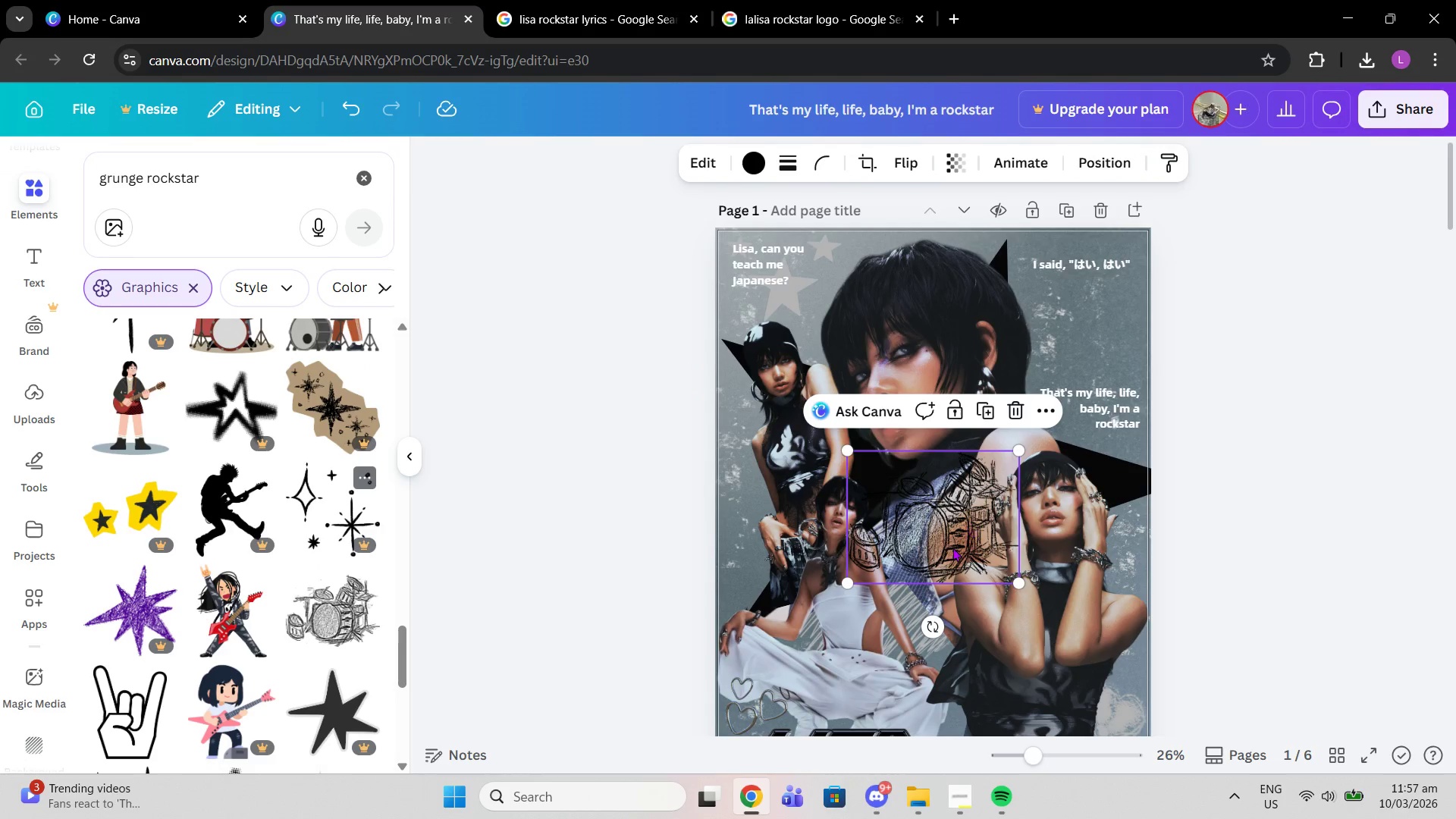 
left_click_drag(start_coordinate=[921, 557], to_coordinate=[1106, 365])
 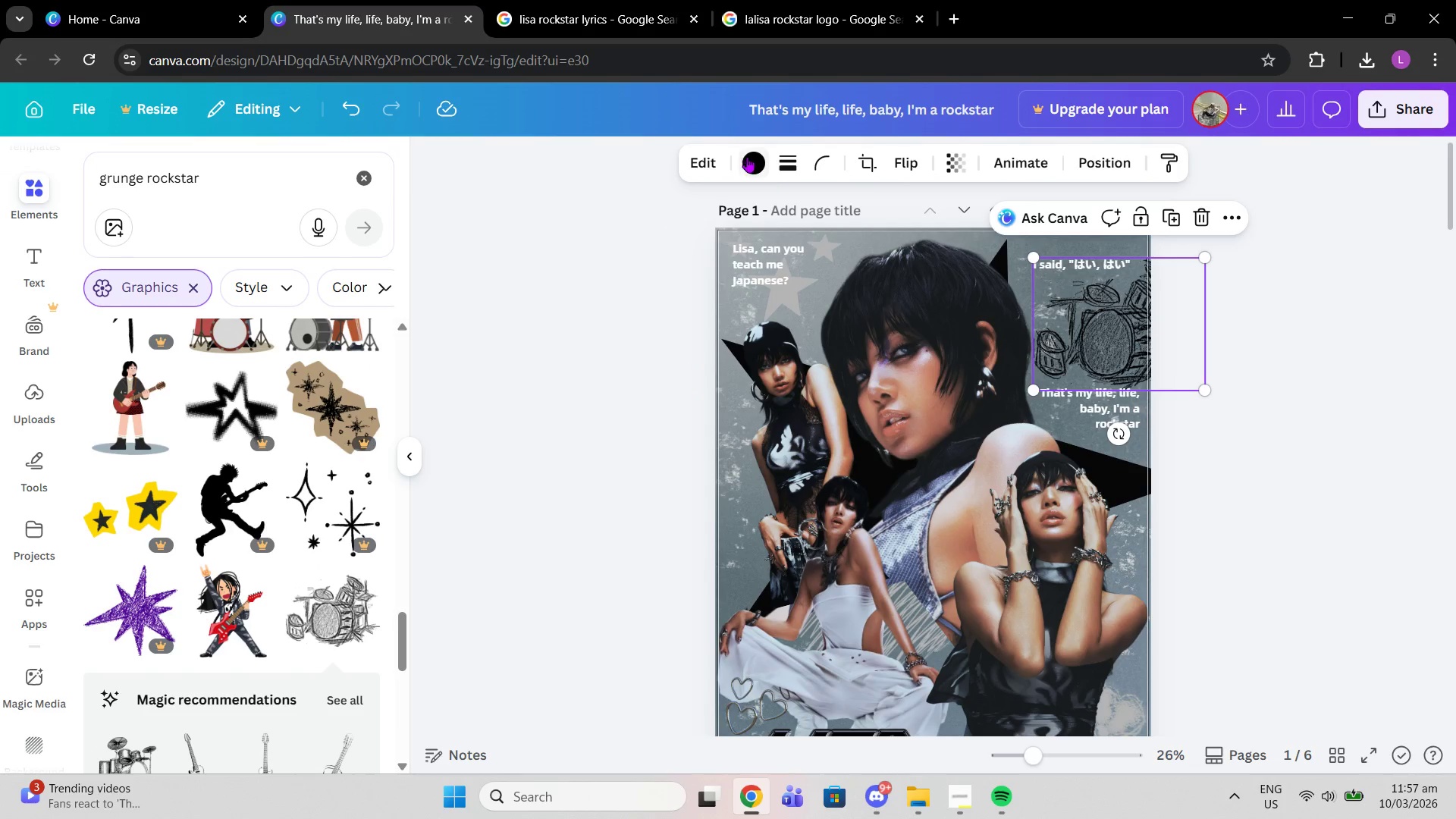 
left_click([755, 157])
 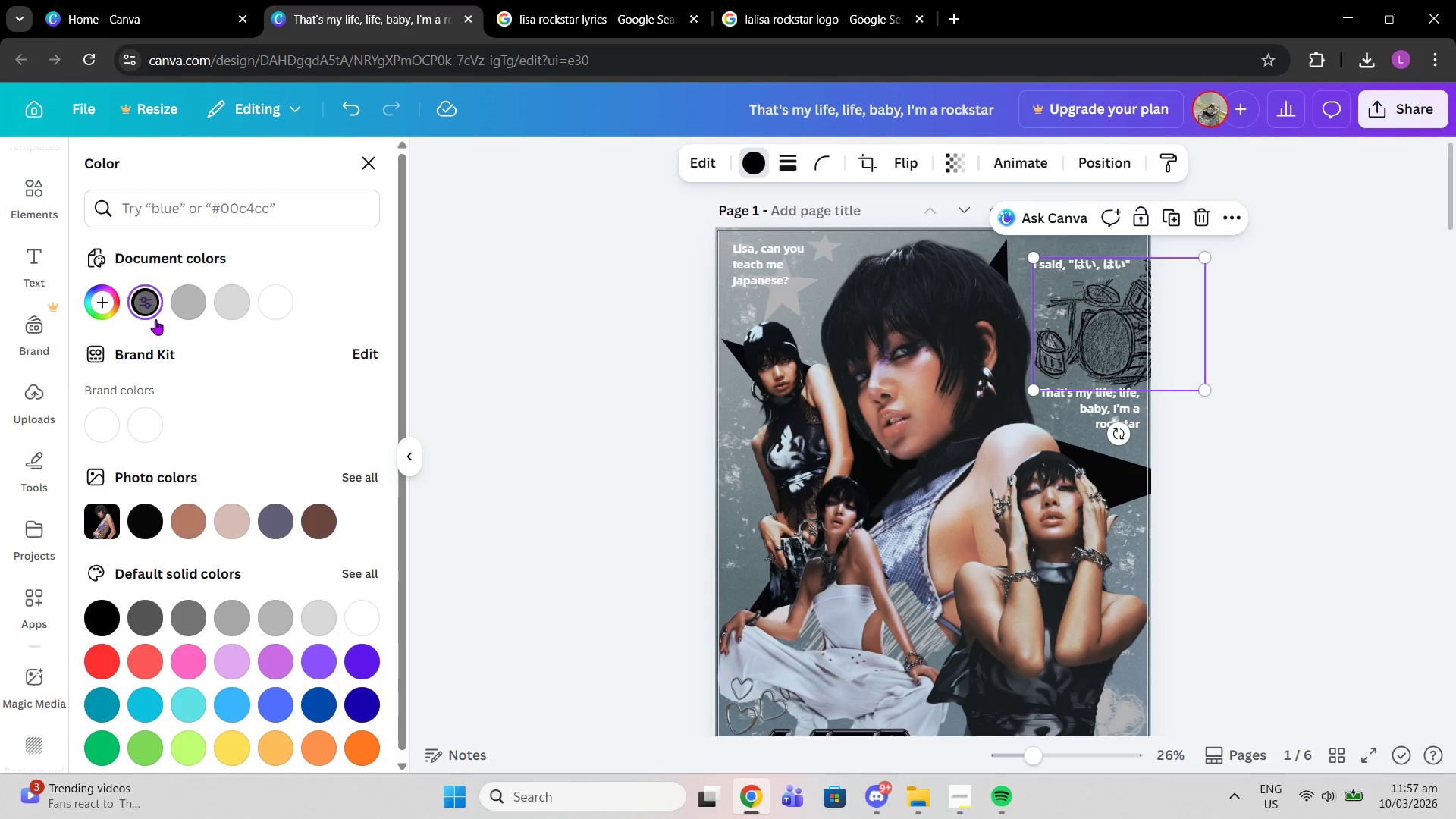 
left_click([187, 298])
 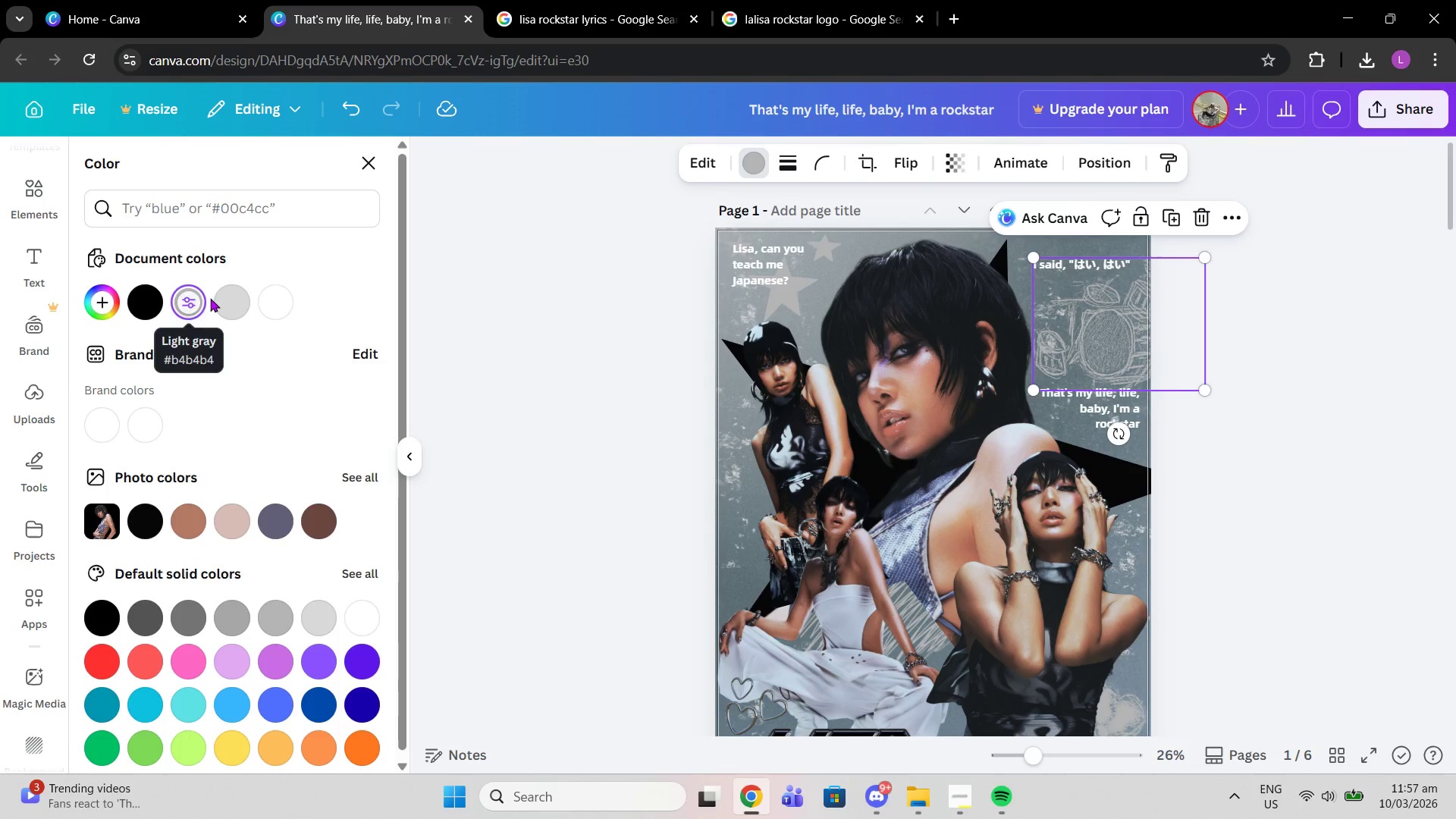 
left_click([211, 298])
 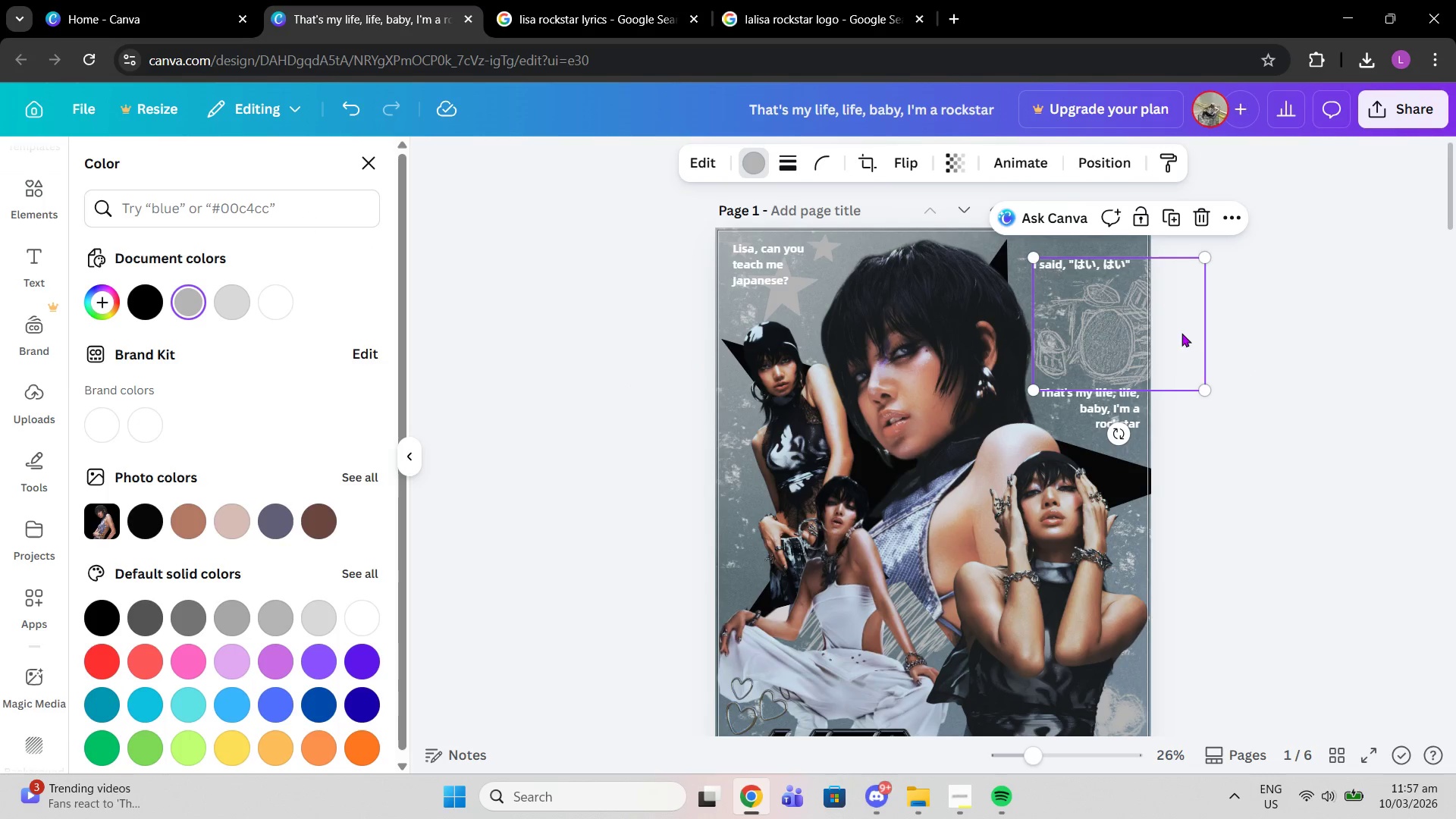 
double_click([1335, 364])
 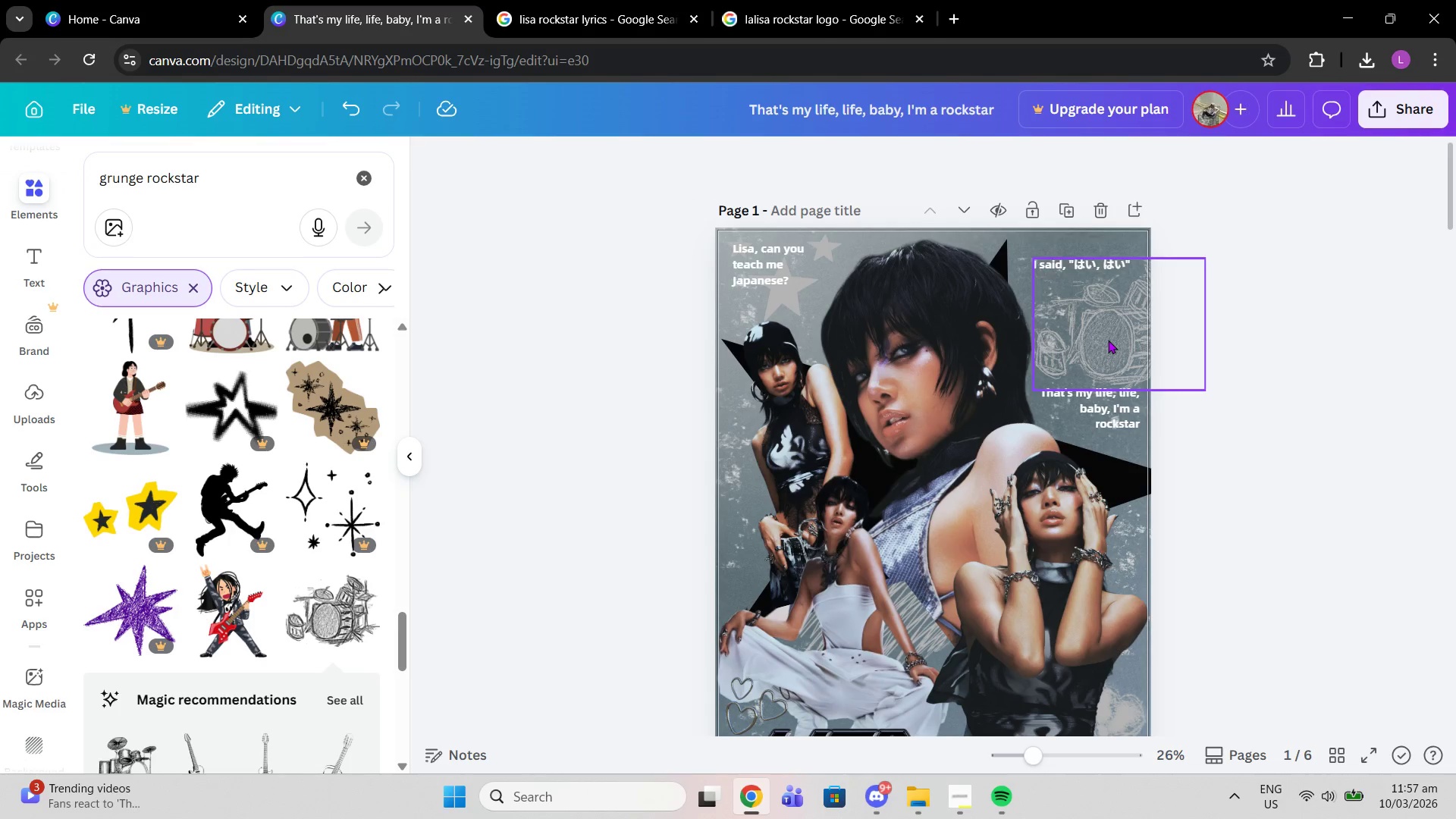 
left_click_drag(start_coordinate=[1108, 340], to_coordinate=[1106, 334])
 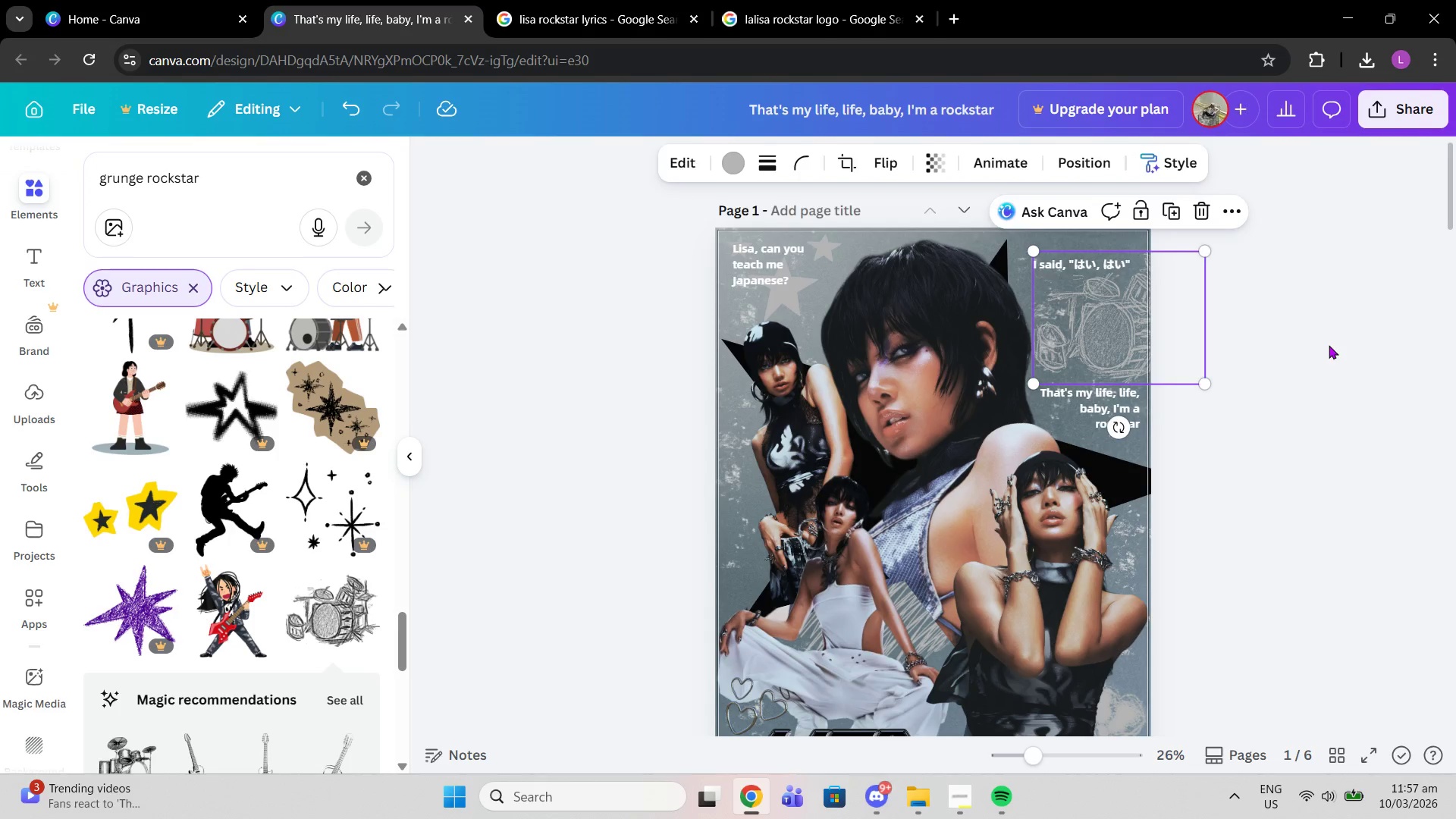 
left_click([1329, 345])
 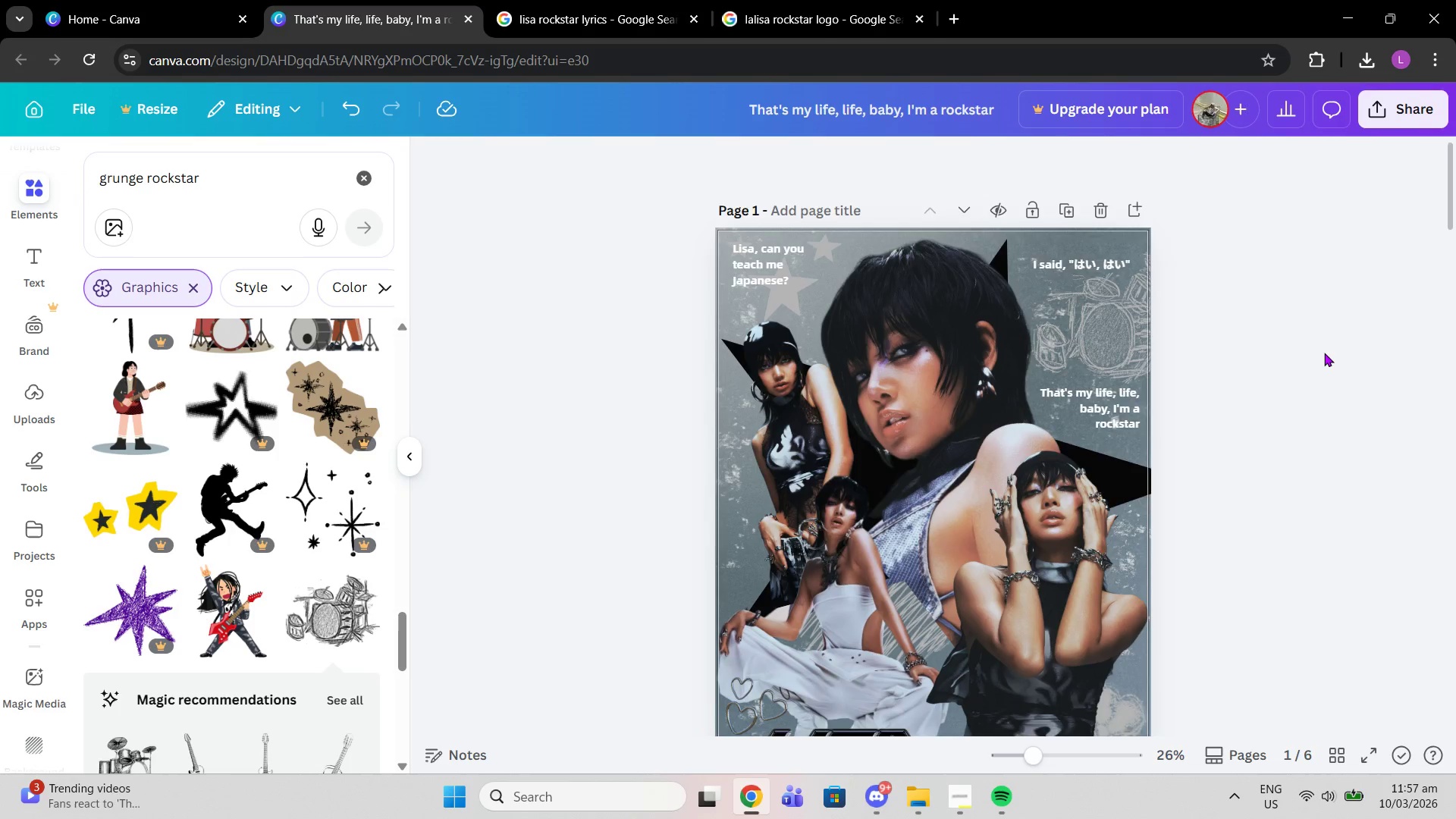 
scroll: coordinate [1324, 353], scroll_direction: down, amount: 3.0
 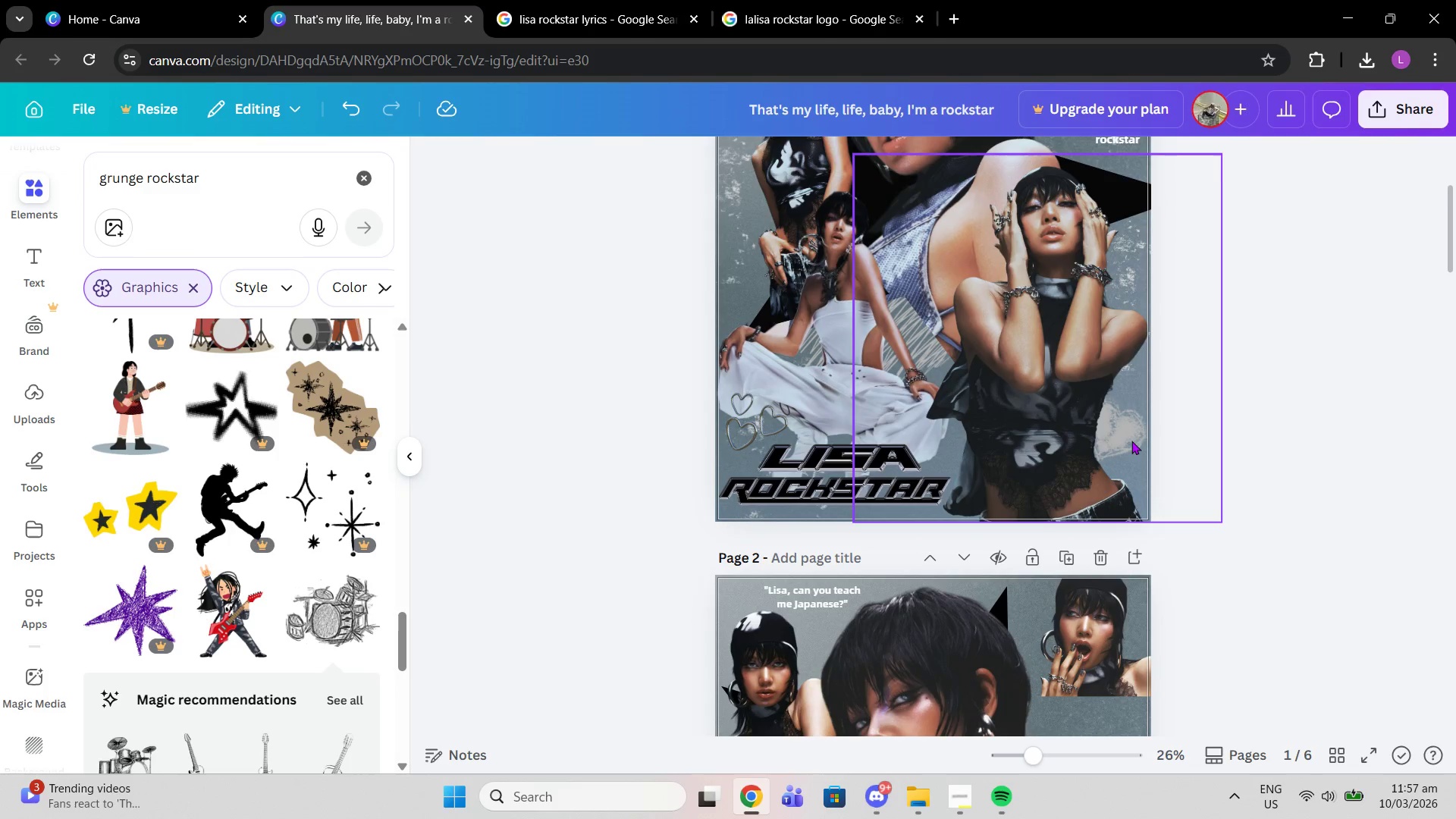 
left_click([1128, 441])
 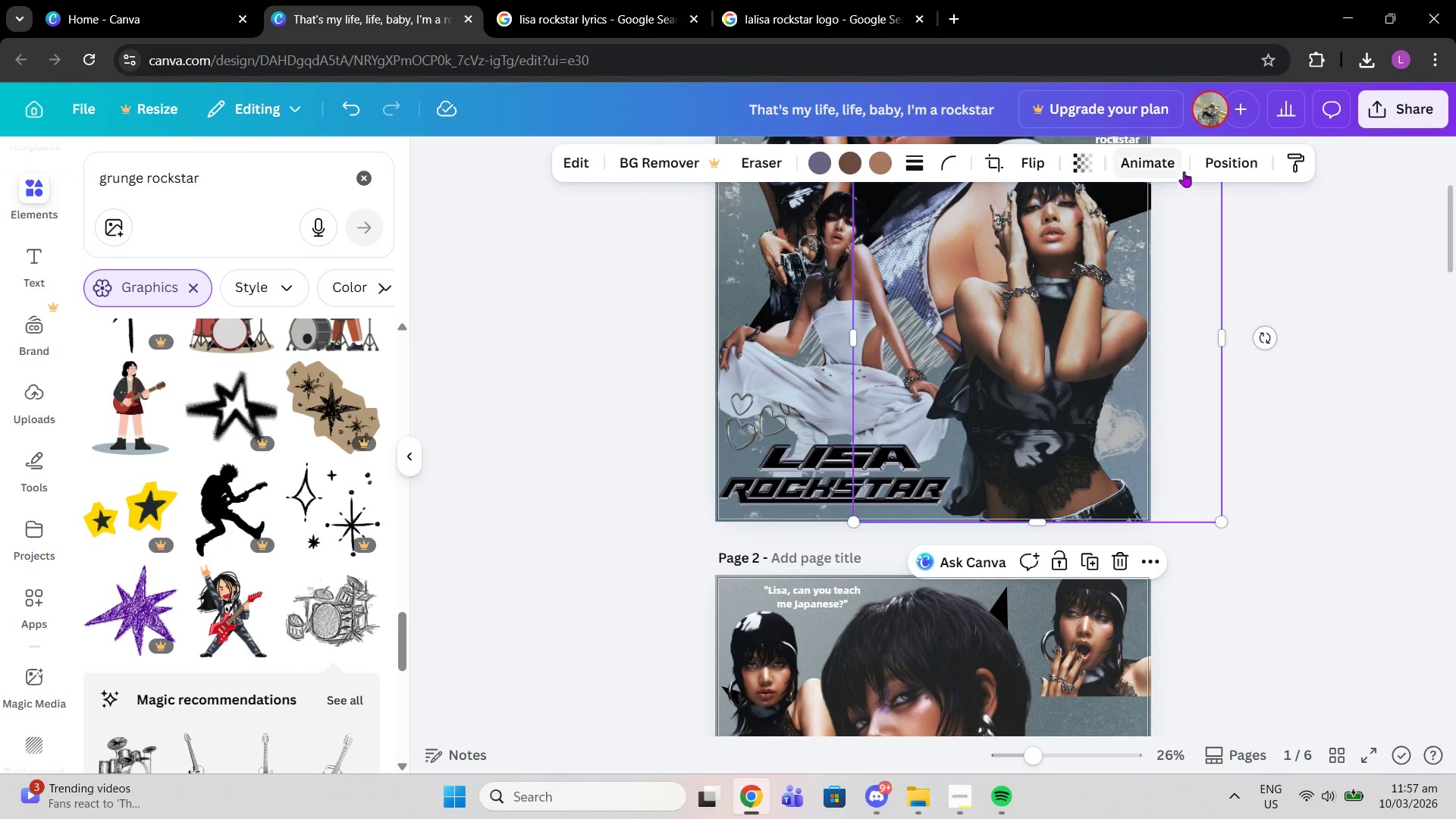 
double_click([1234, 157])
 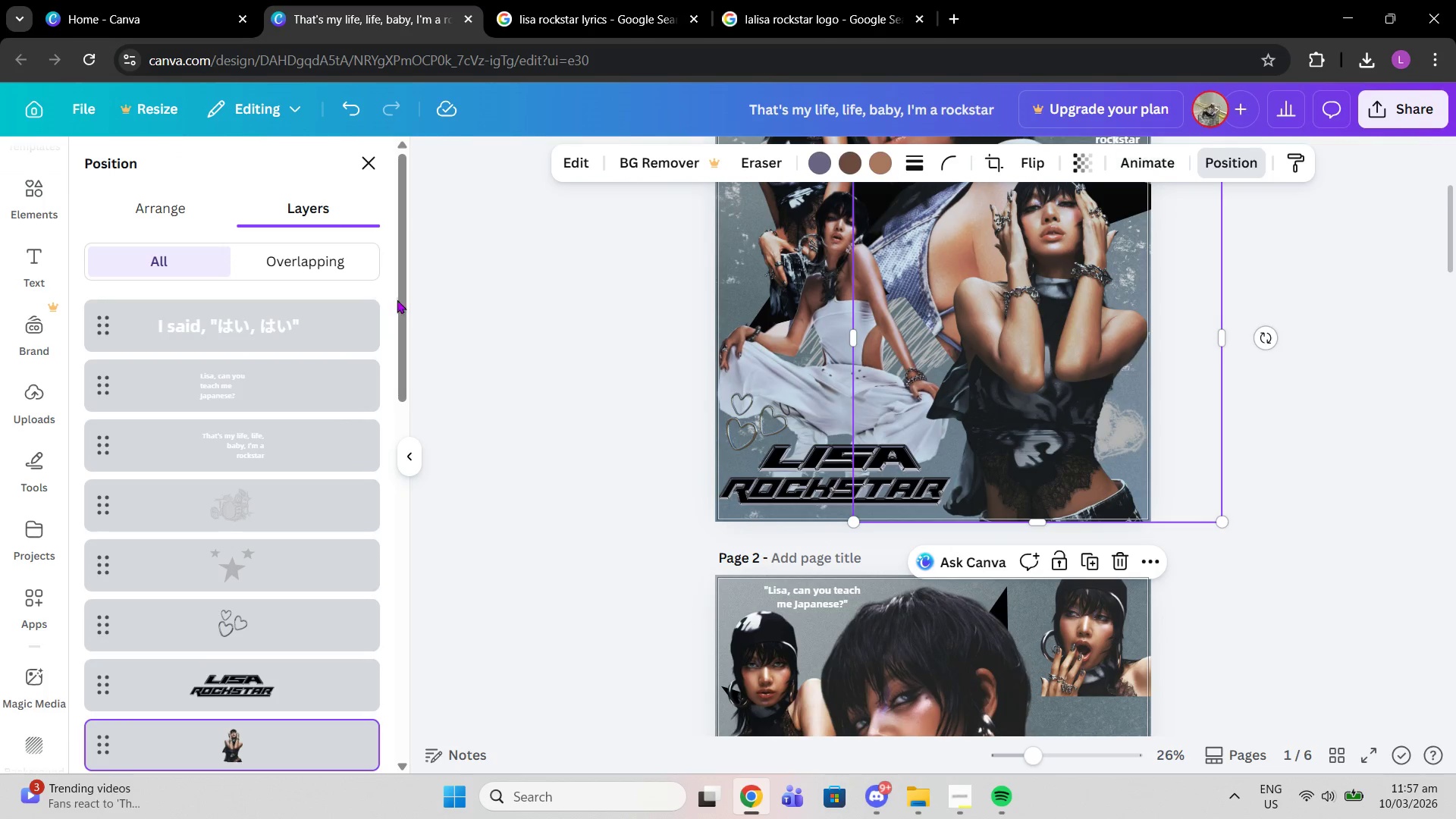 
scroll: coordinate [322, 482], scroll_direction: down, amount: 6.0
 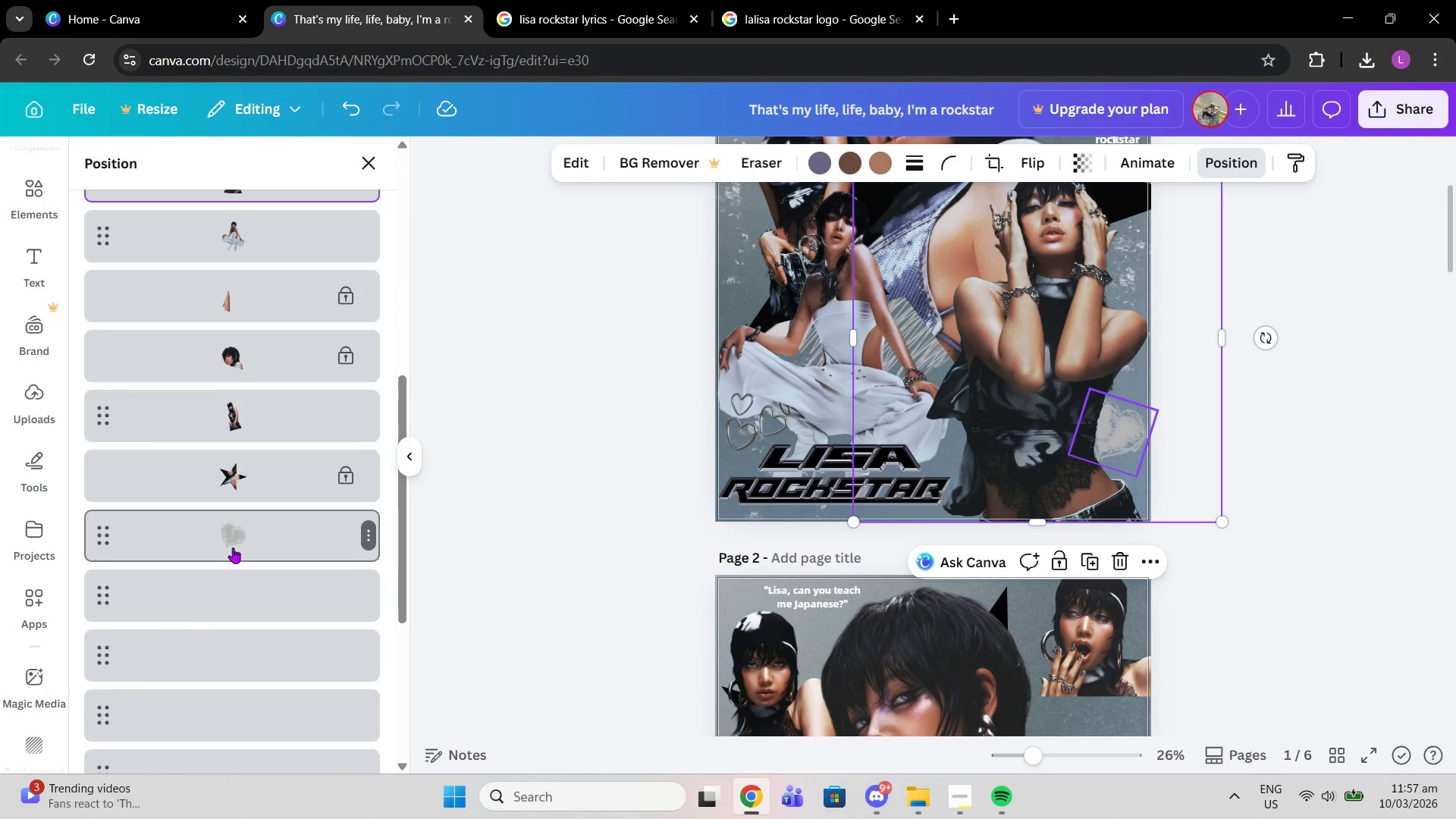 
left_click([233, 548])
 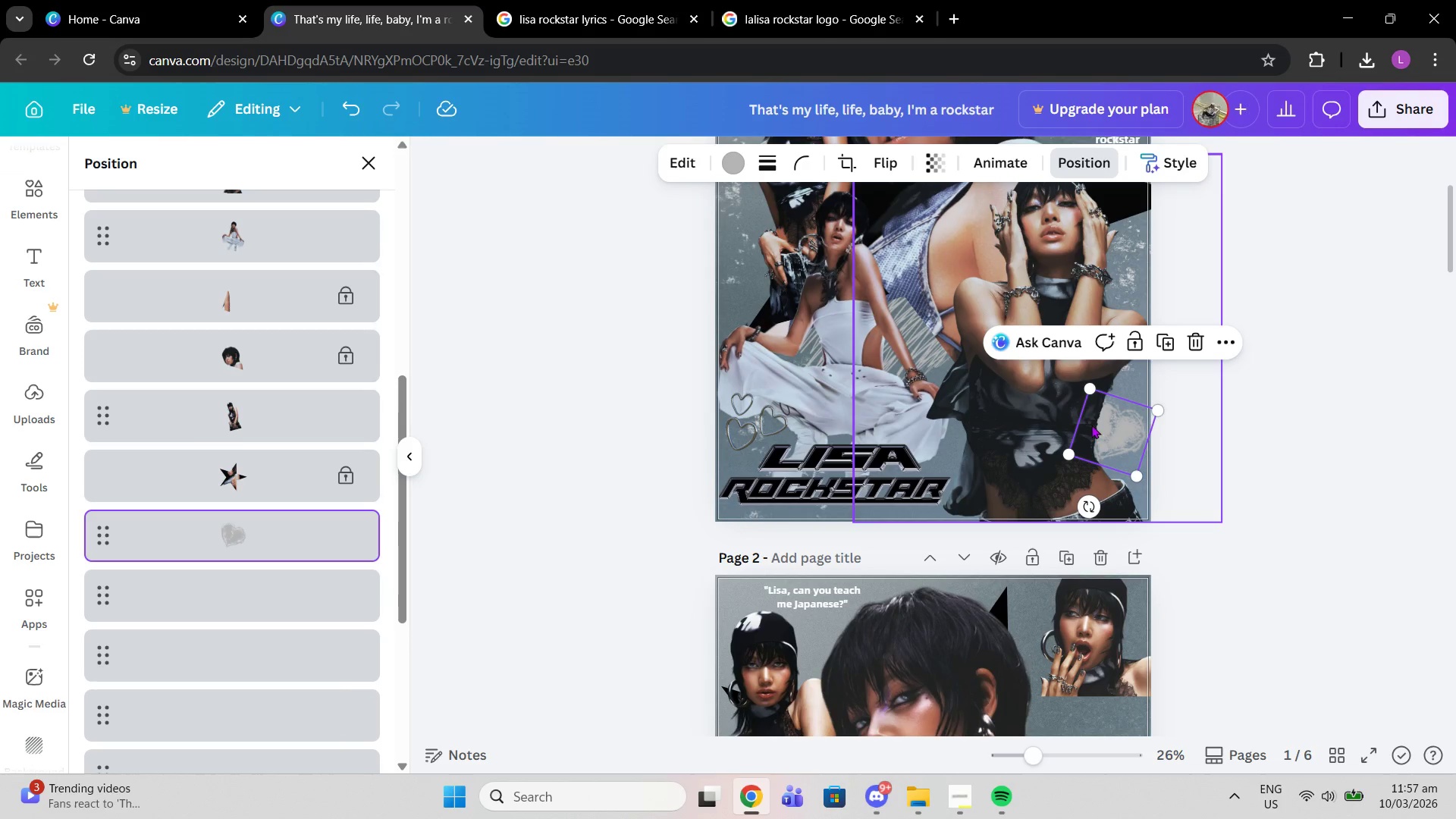 
left_click_drag(start_coordinate=[1103, 426], to_coordinate=[1117, 425])
 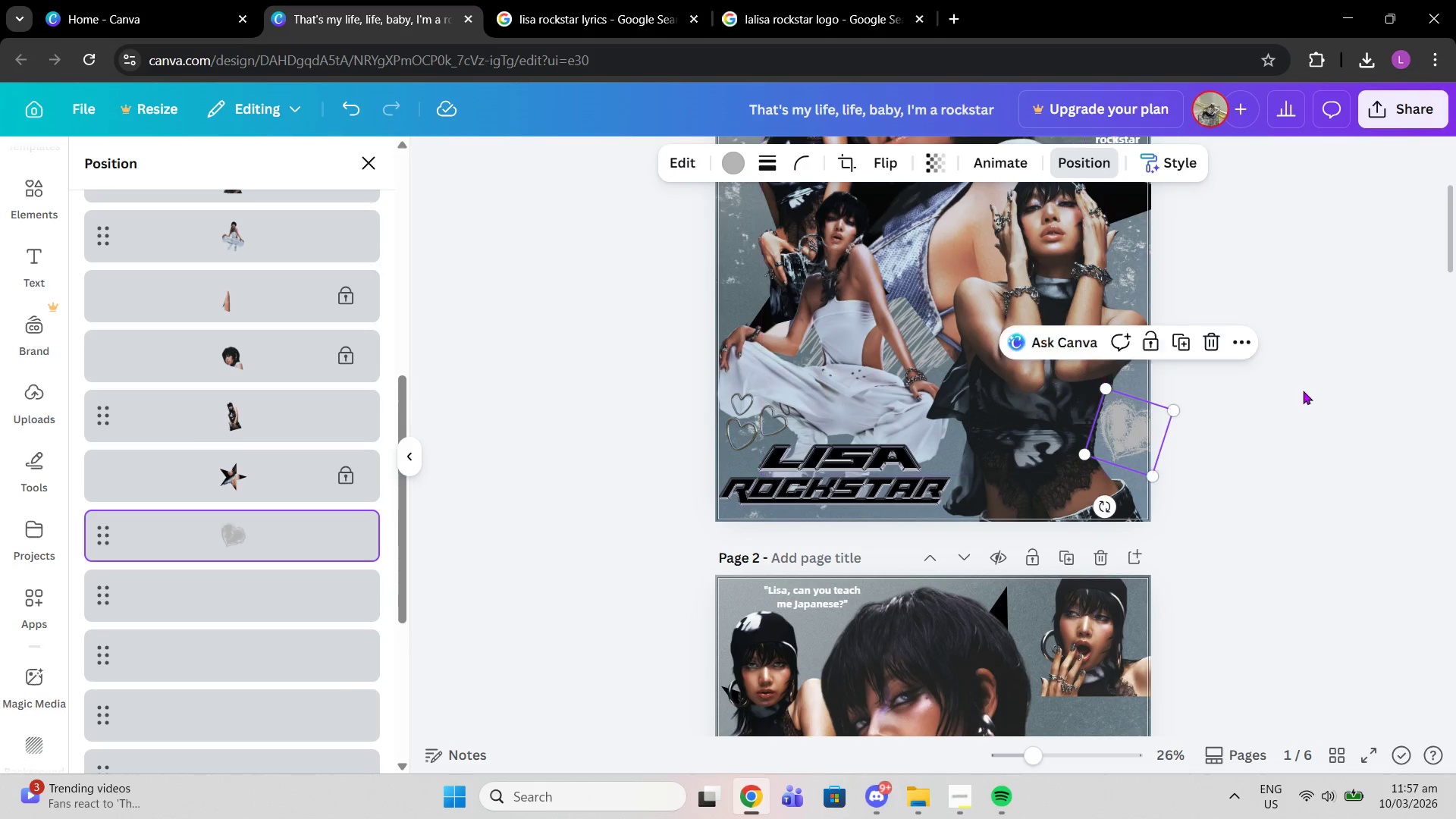 
left_click([1303, 391])
 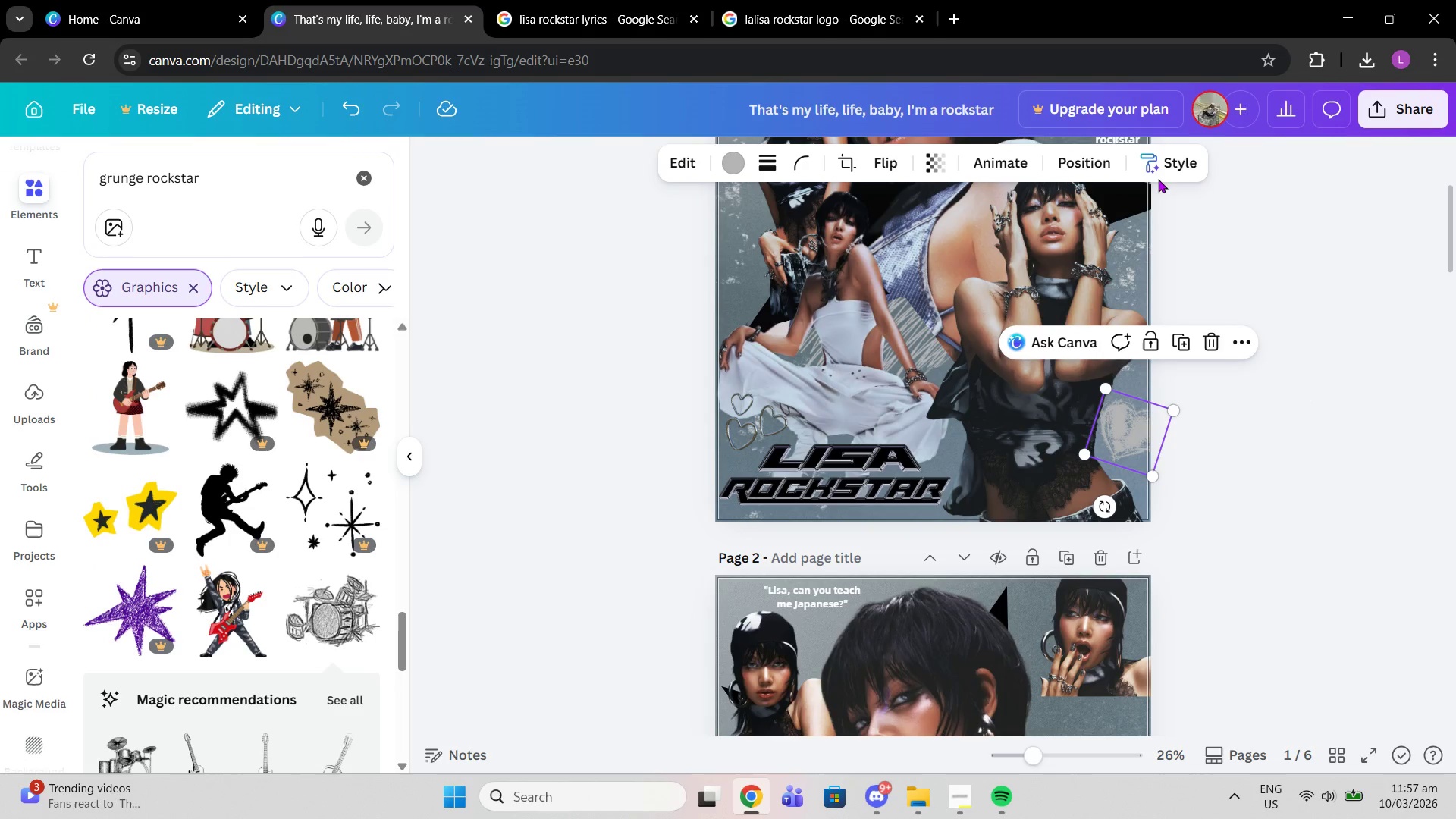 
left_click([1070, 165])
 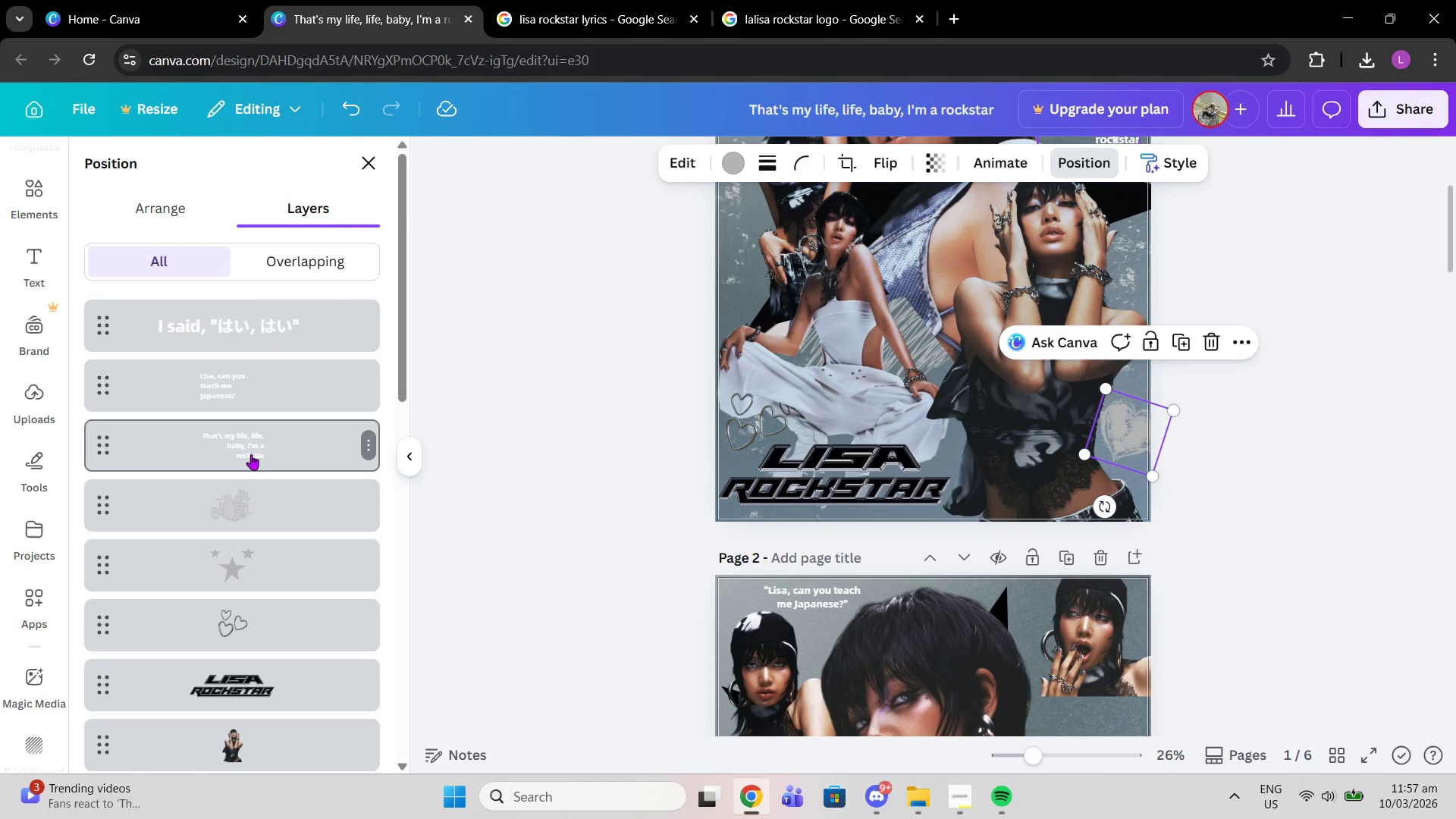 
scroll: coordinate [220, 461], scroll_direction: down, amount: 6.0
 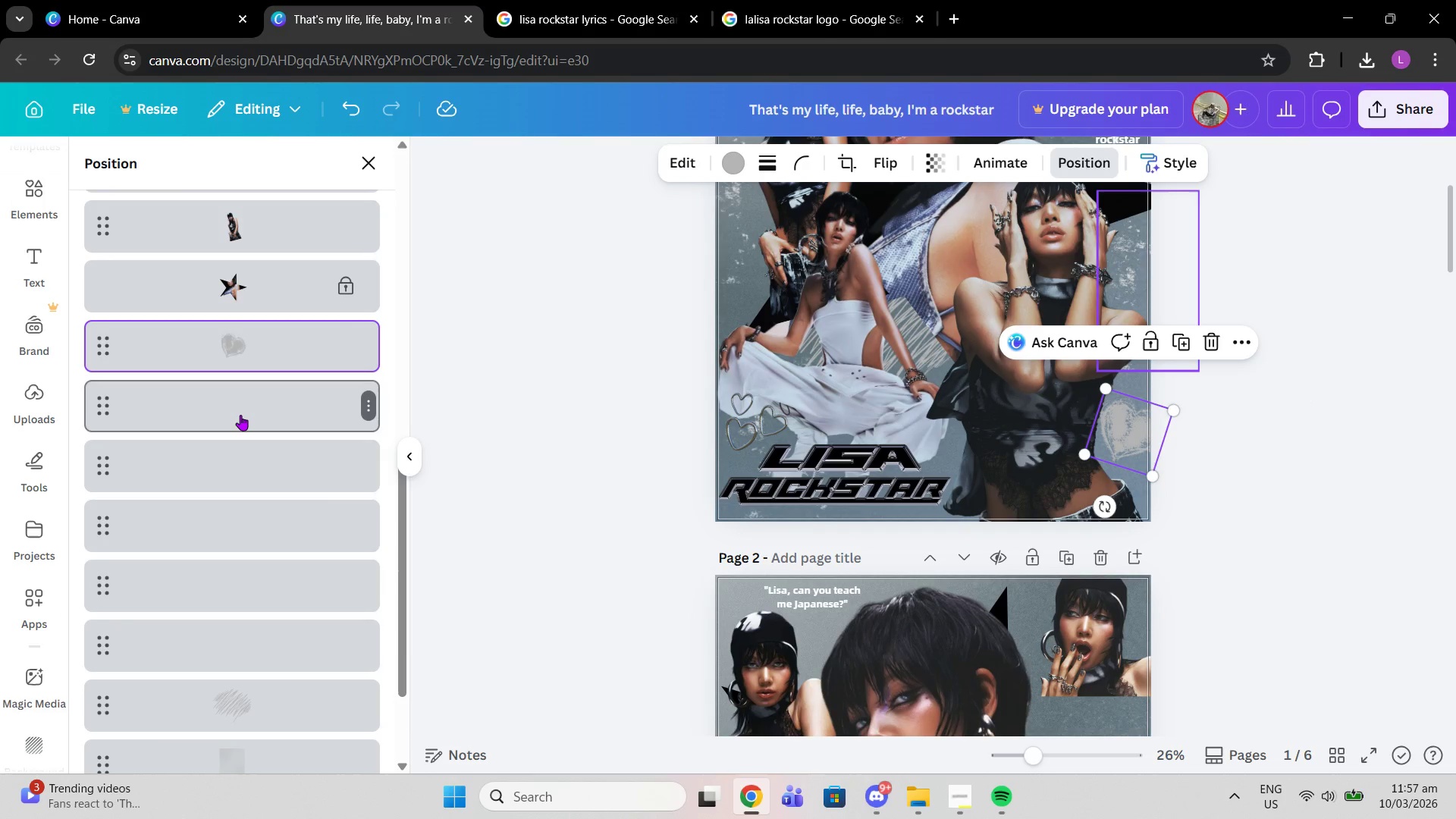 
left_click([240, 415])
 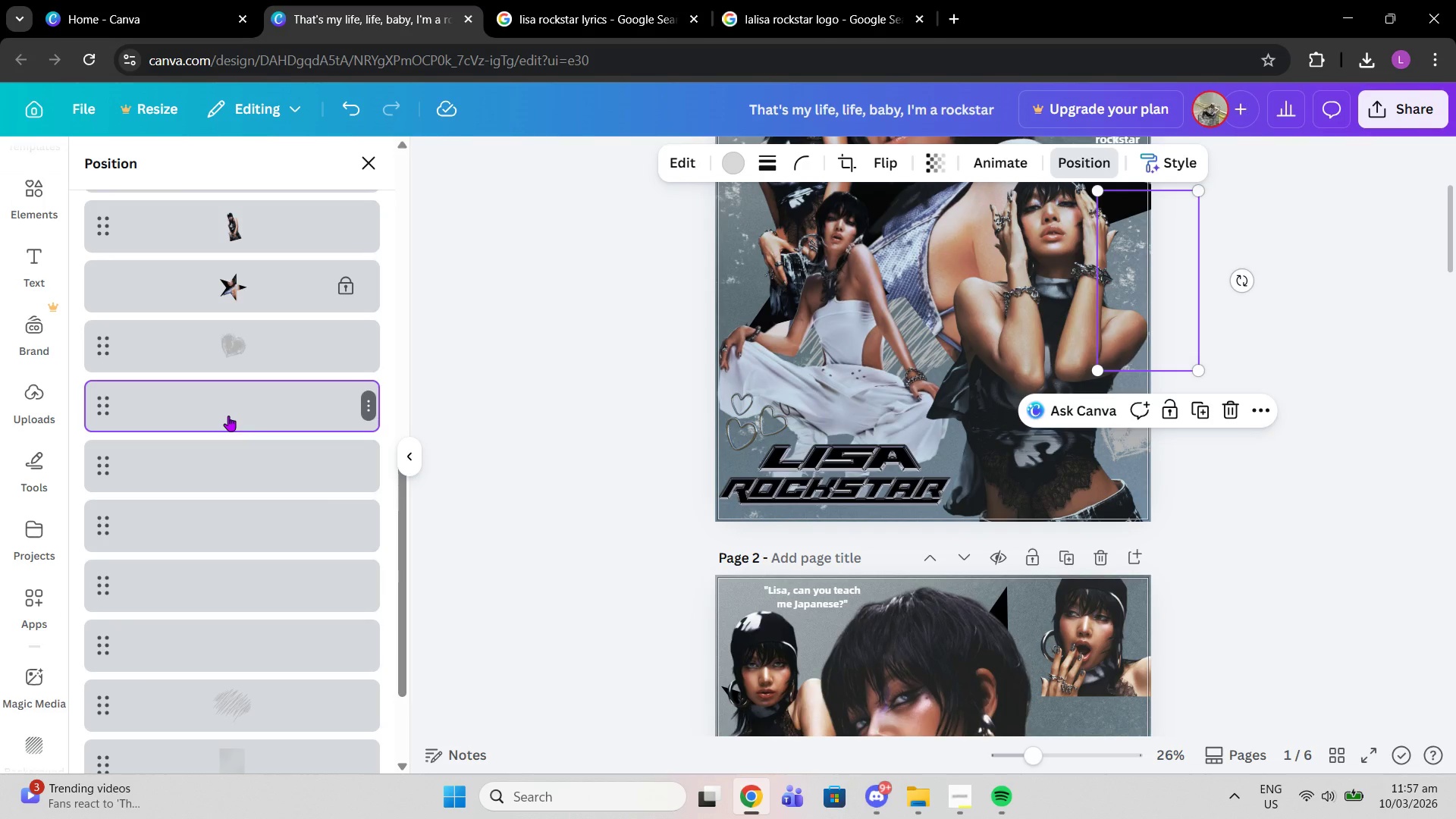 
left_click_drag(start_coordinate=[228, 416], to_coordinate=[241, 727])
 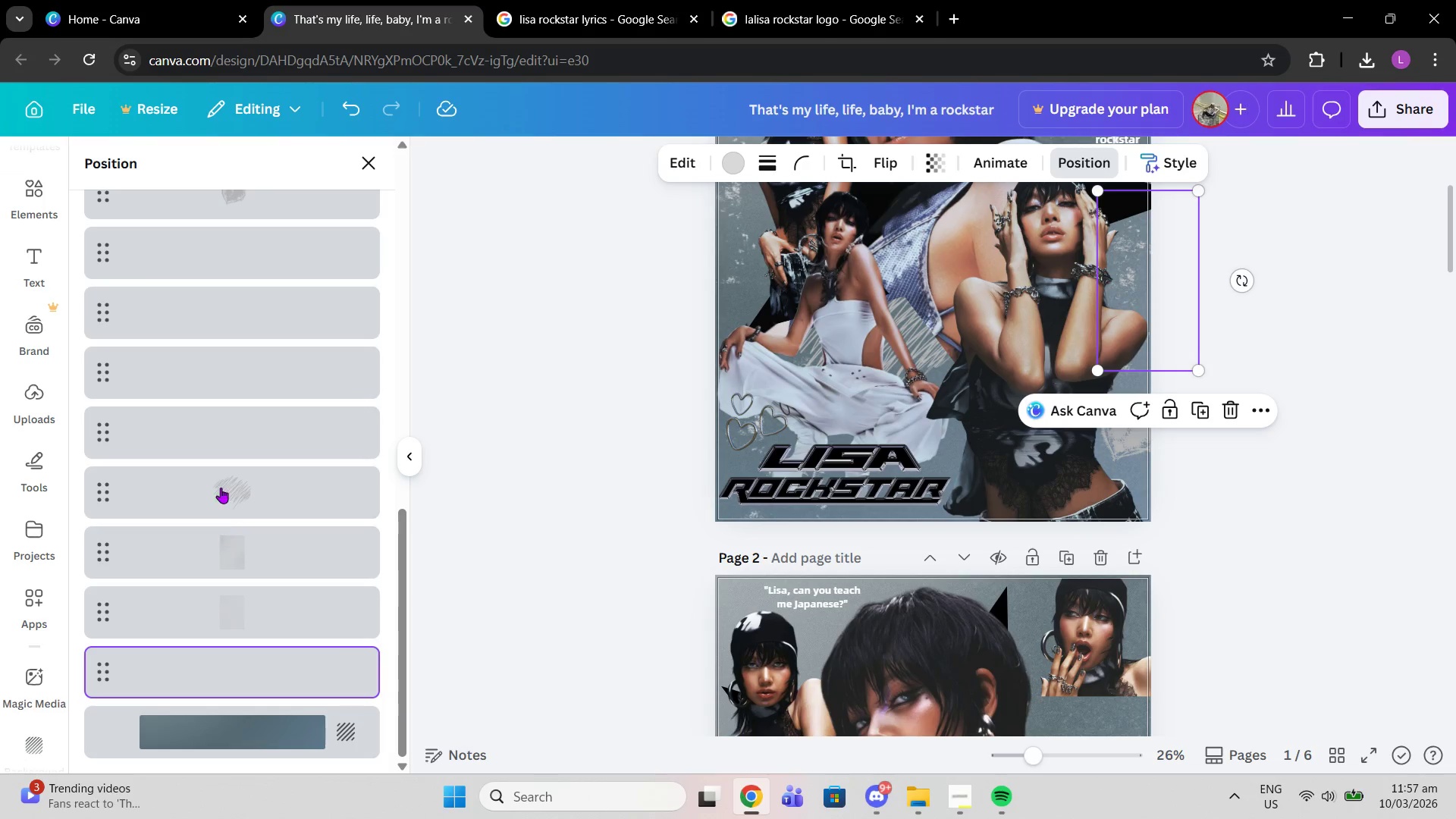 
scroll: coordinate [243, 438], scroll_direction: down, amount: 2.0
 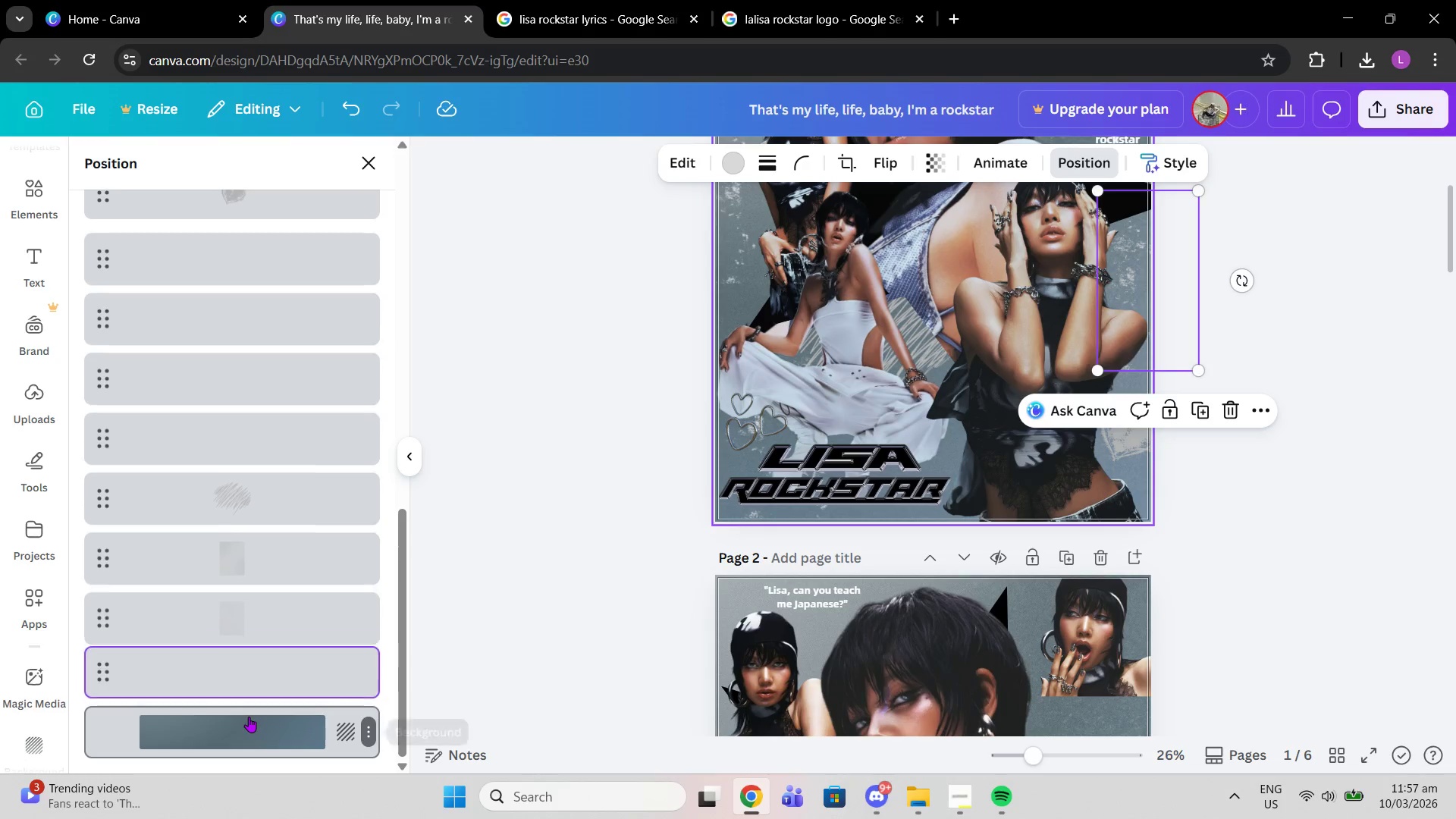 
left_click_drag(start_coordinate=[215, 450], to_coordinate=[247, 664])
 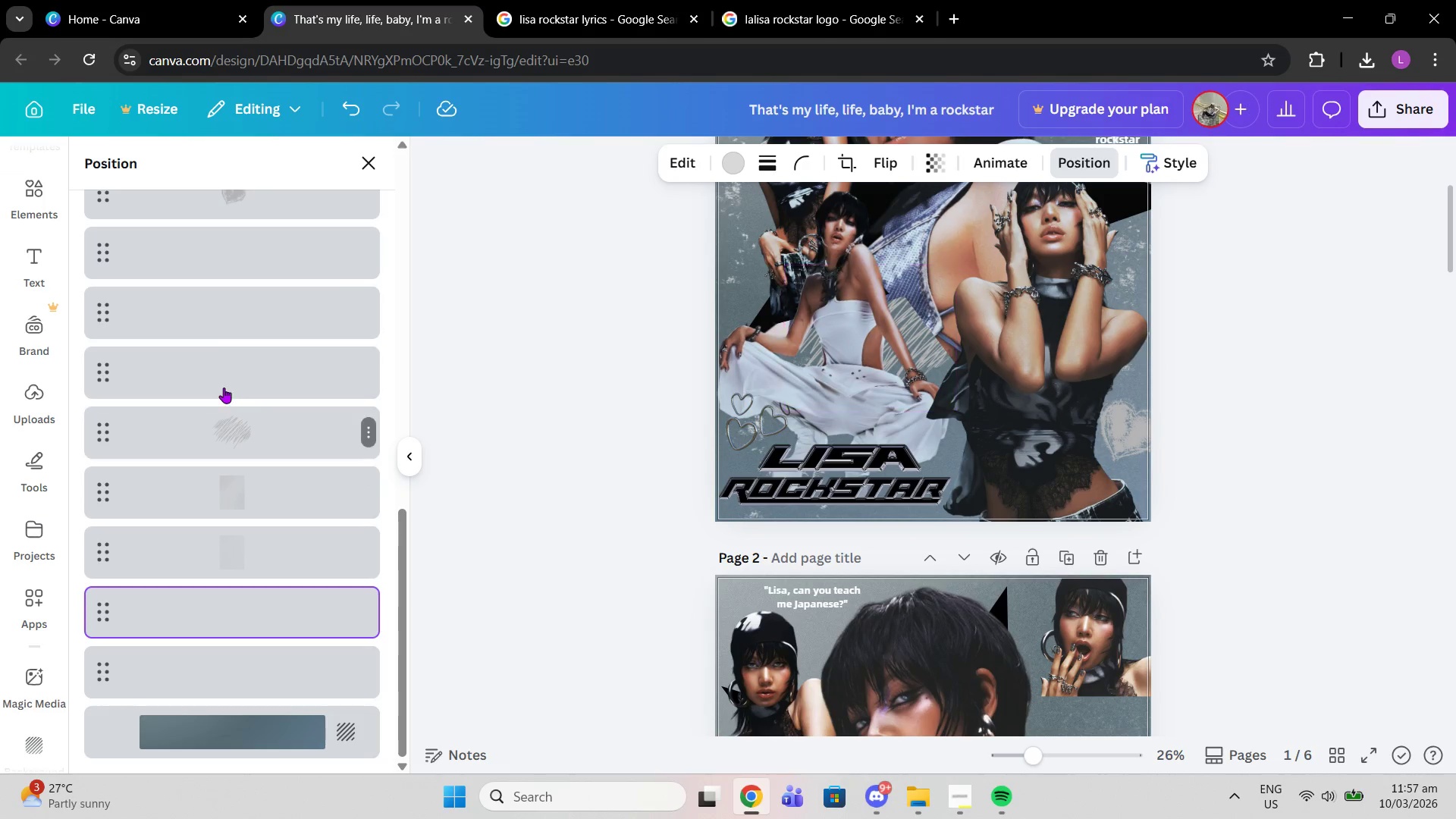 
left_click_drag(start_coordinate=[224, 387], to_coordinate=[242, 598])
 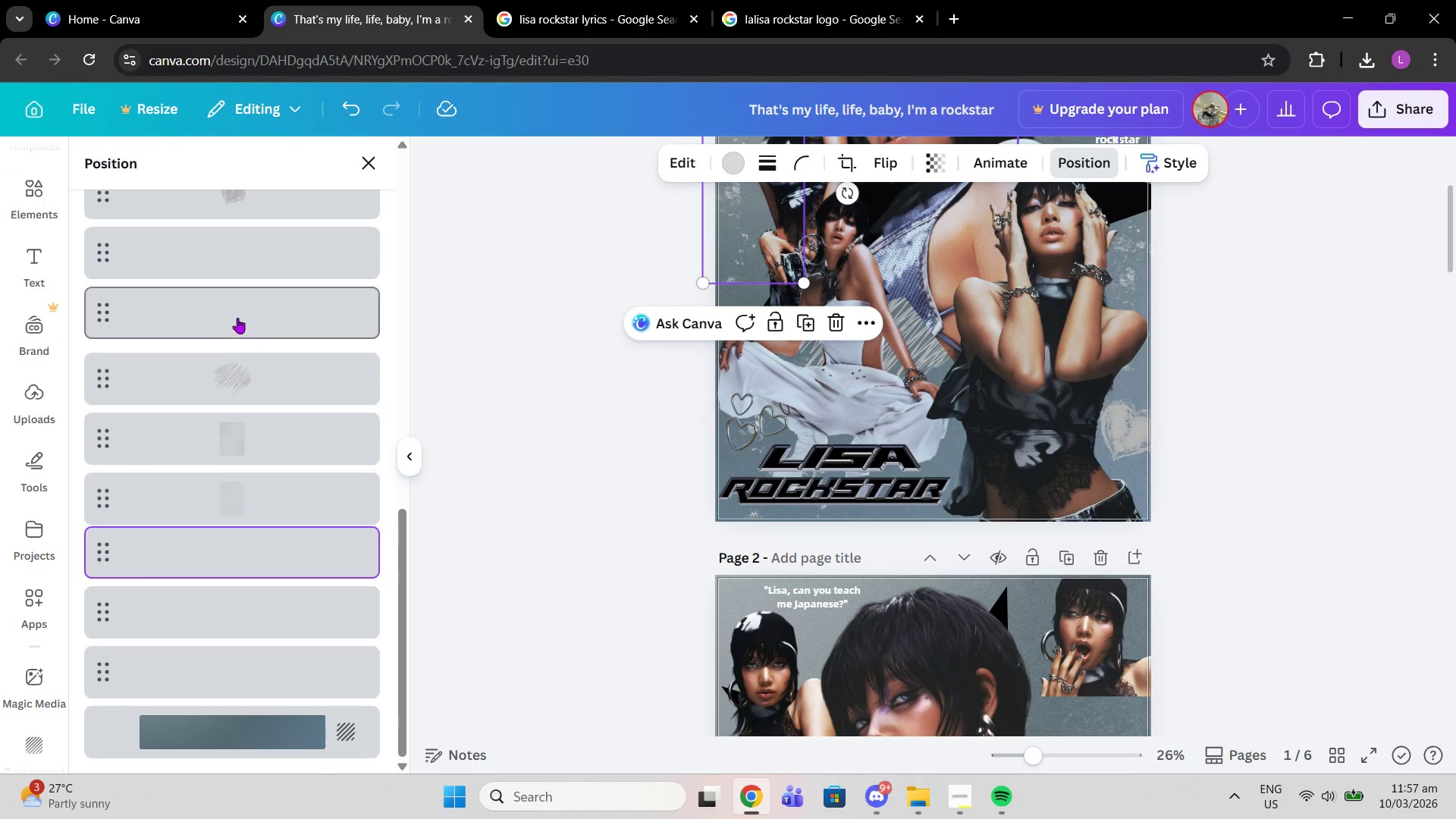 
left_click_drag(start_coordinate=[237, 317], to_coordinate=[271, 548])
 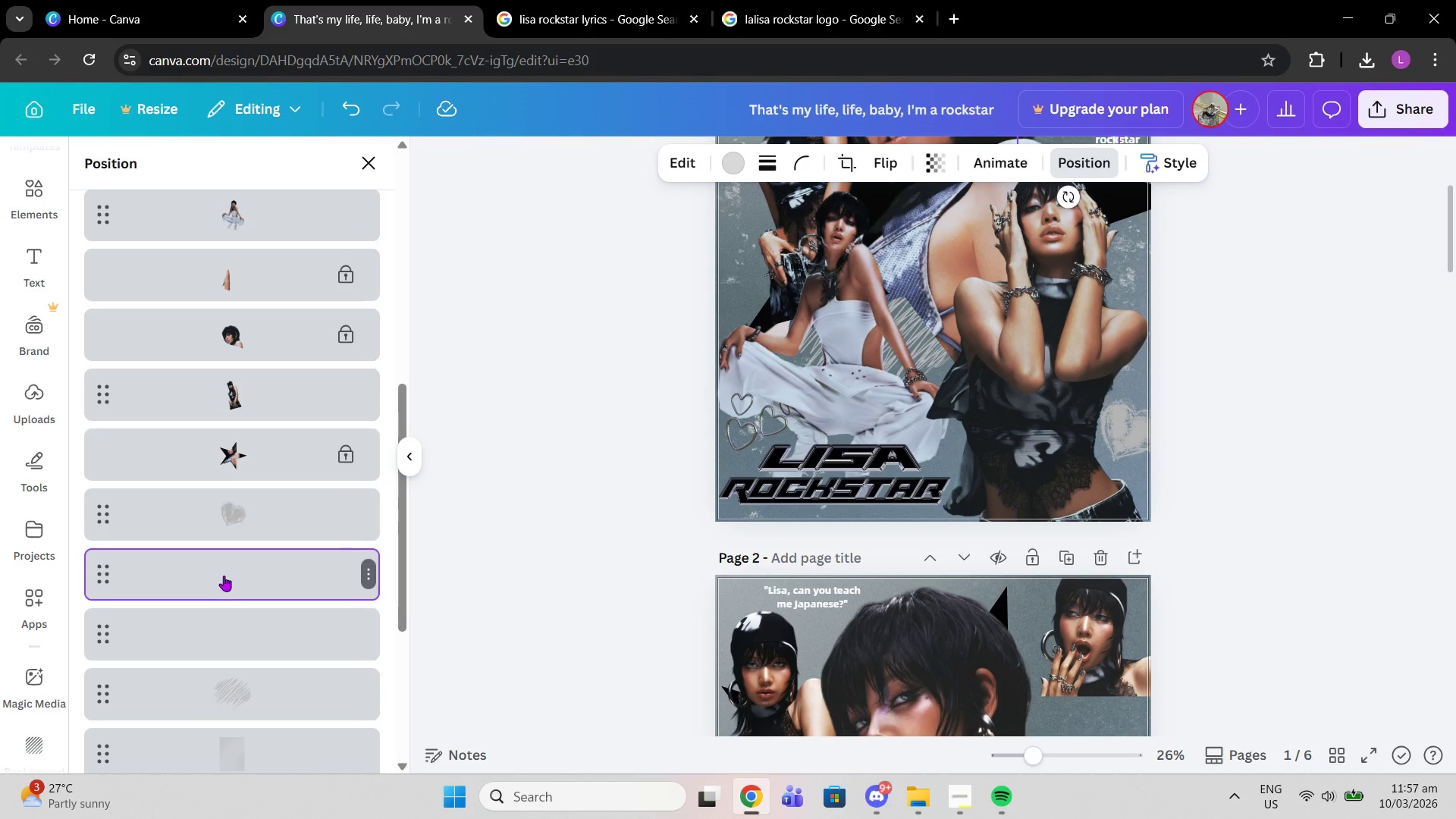 
left_click_drag(start_coordinate=[226, 573], to_coordinate=[222, 558])
 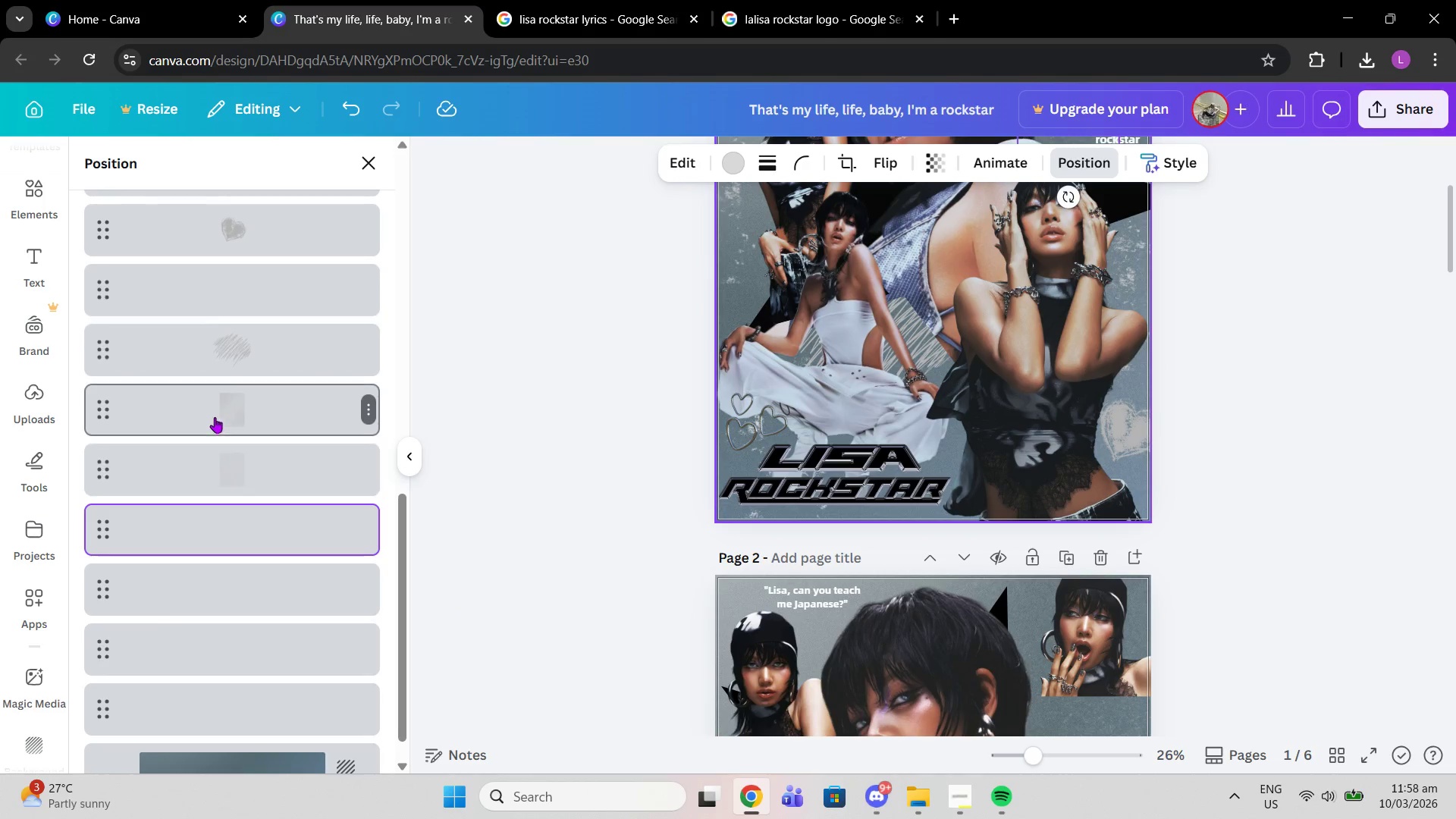 
scroll: coordinate [309, 621], scroll_direction: down, amount: 3.0
 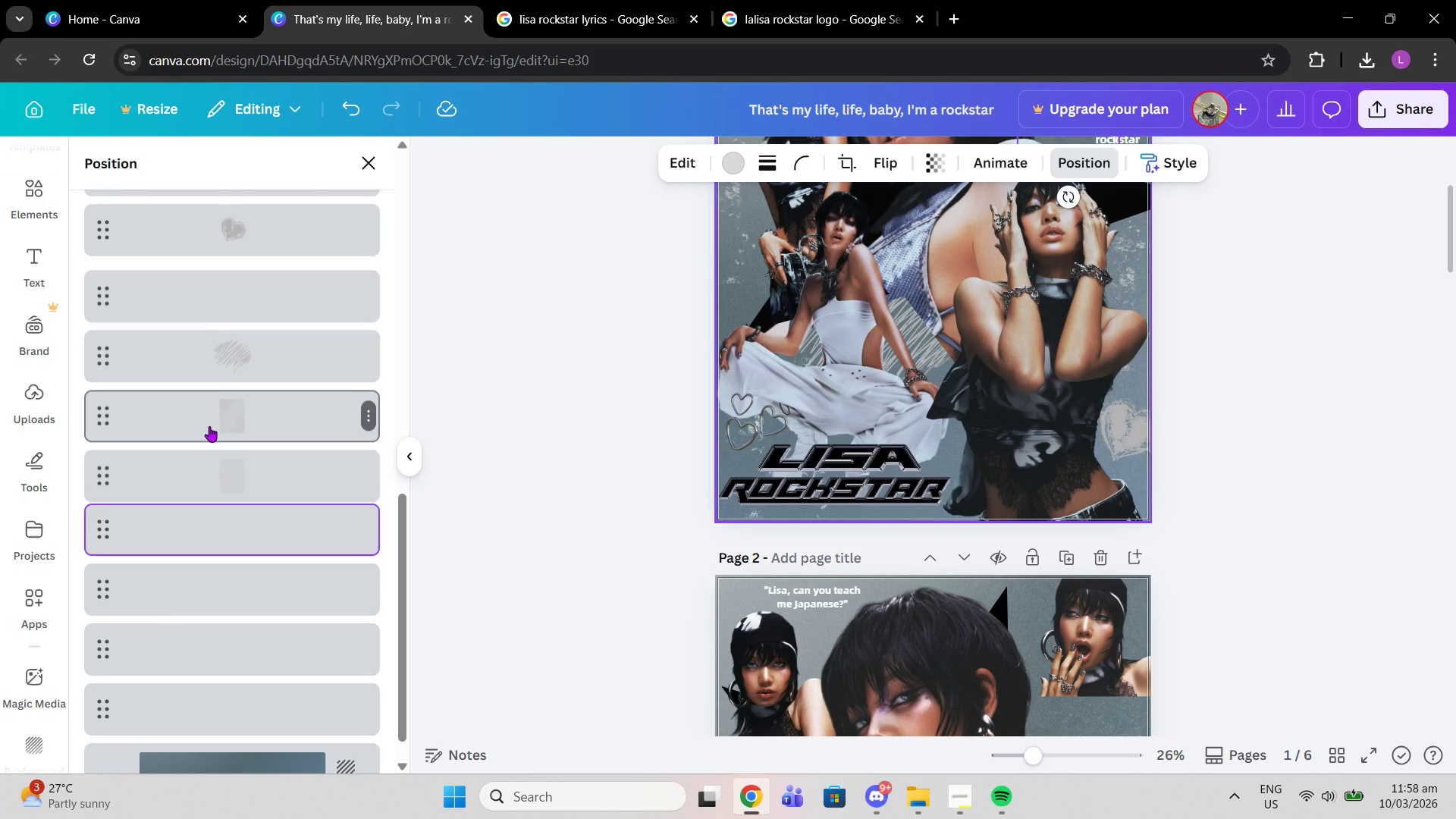 
left_click_drag(start_coordinate=[231, 366], to_coordinate=[243, 499])
 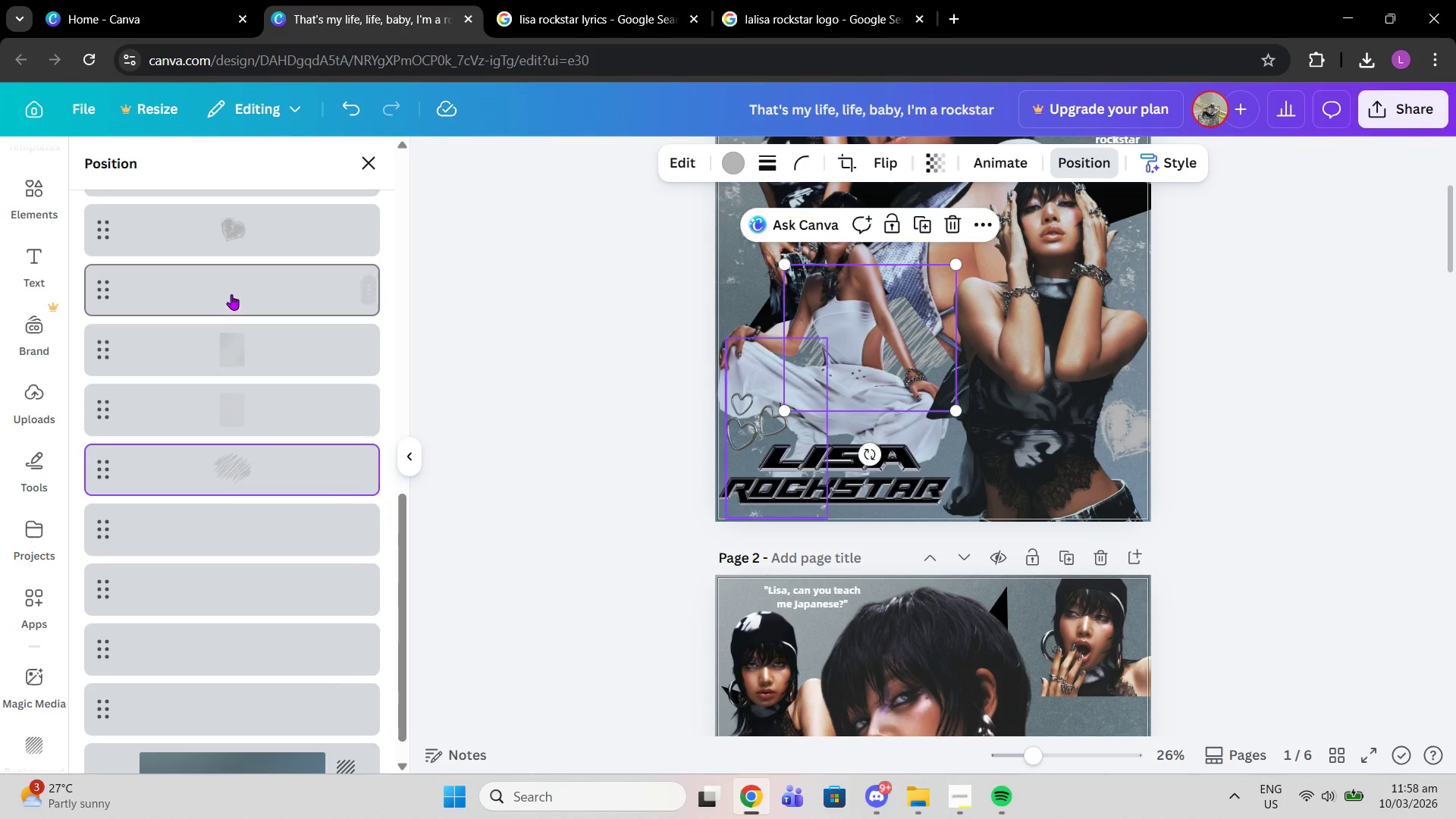 
left_click_drag(start_coordinate=[230, 292], to_coordinate=[288, 489])
 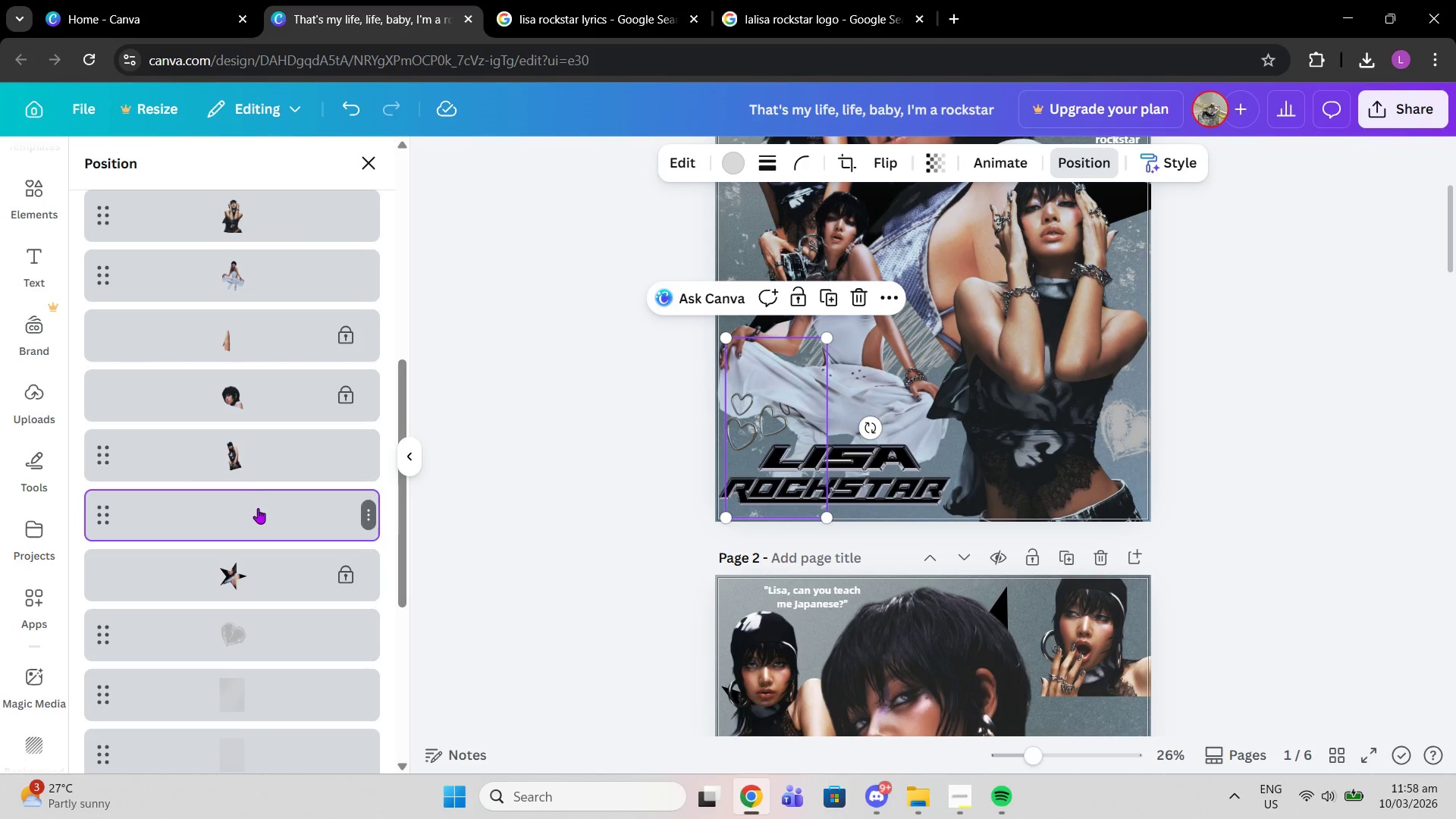 
left_click_drag(start_coordinate=[258, 508], to_coordinate=[267, 591])
 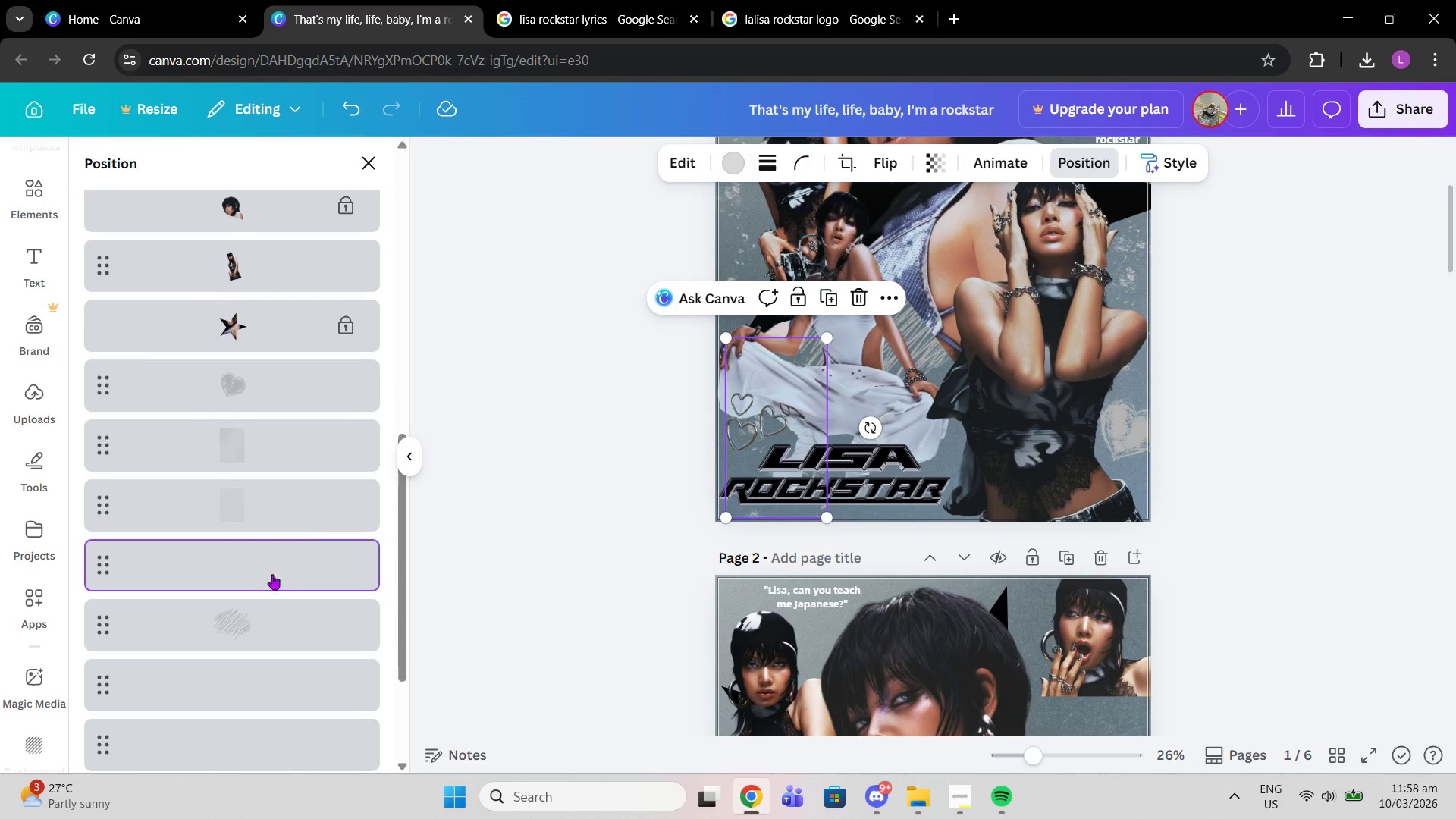 
scroll: coordinate [331, 561], scroll_direction: down, amount: 2.0
 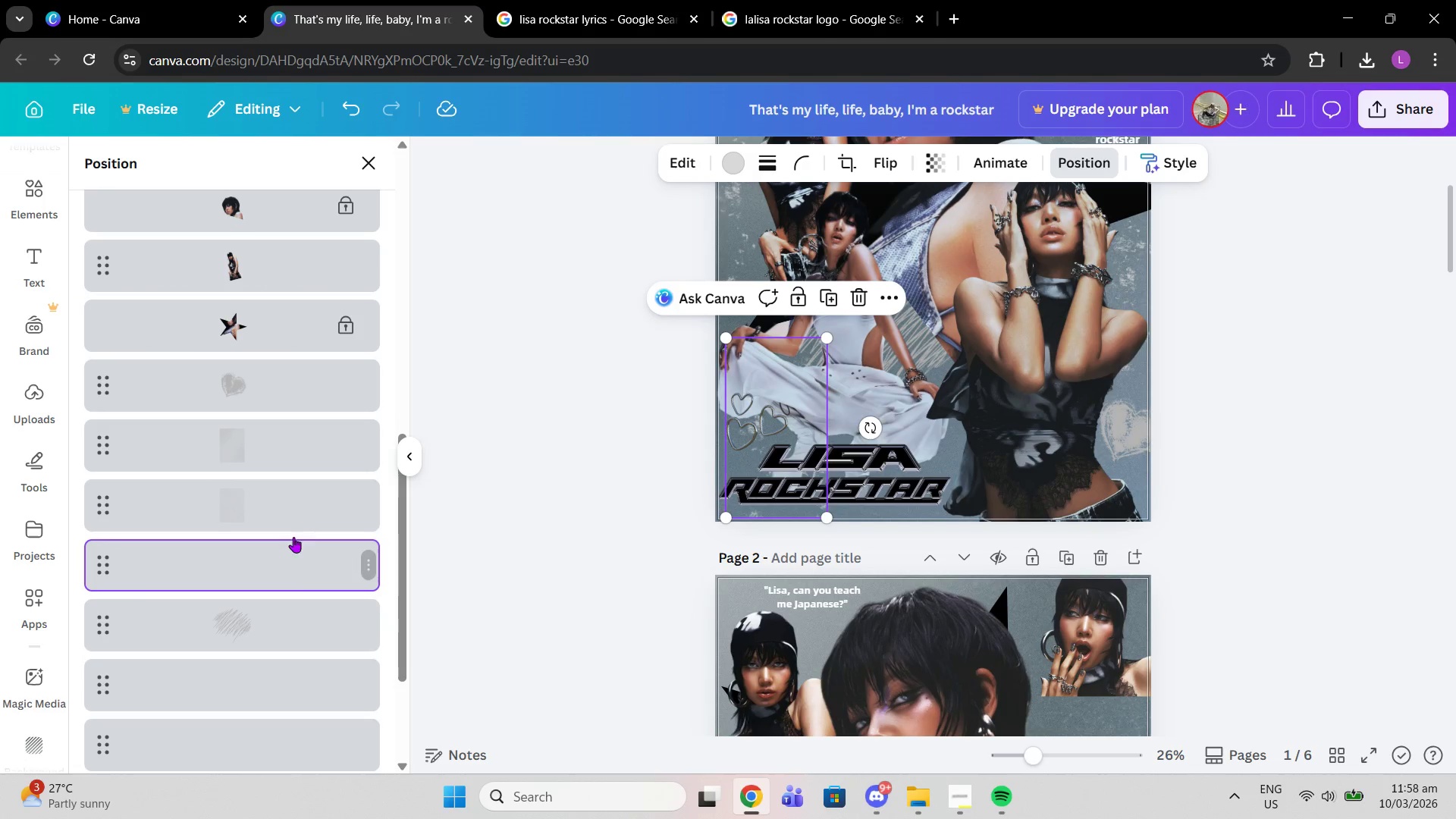 
scroll: coordinate [340, 492], scroll_direction: up, amount: 1.0
 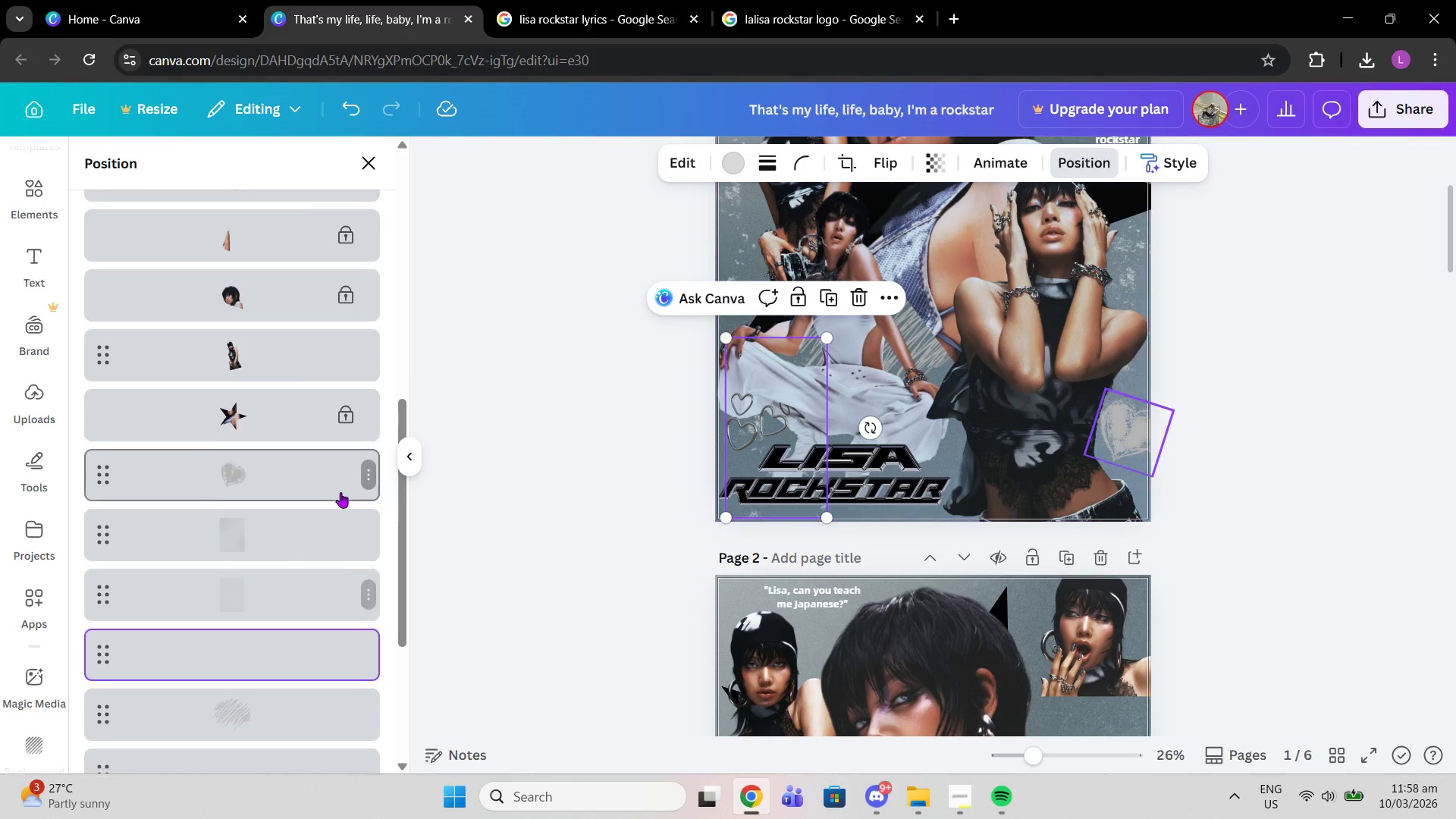 
scroll: coordinate [340, 492], scroll_direction: down, amount: 1.0
 